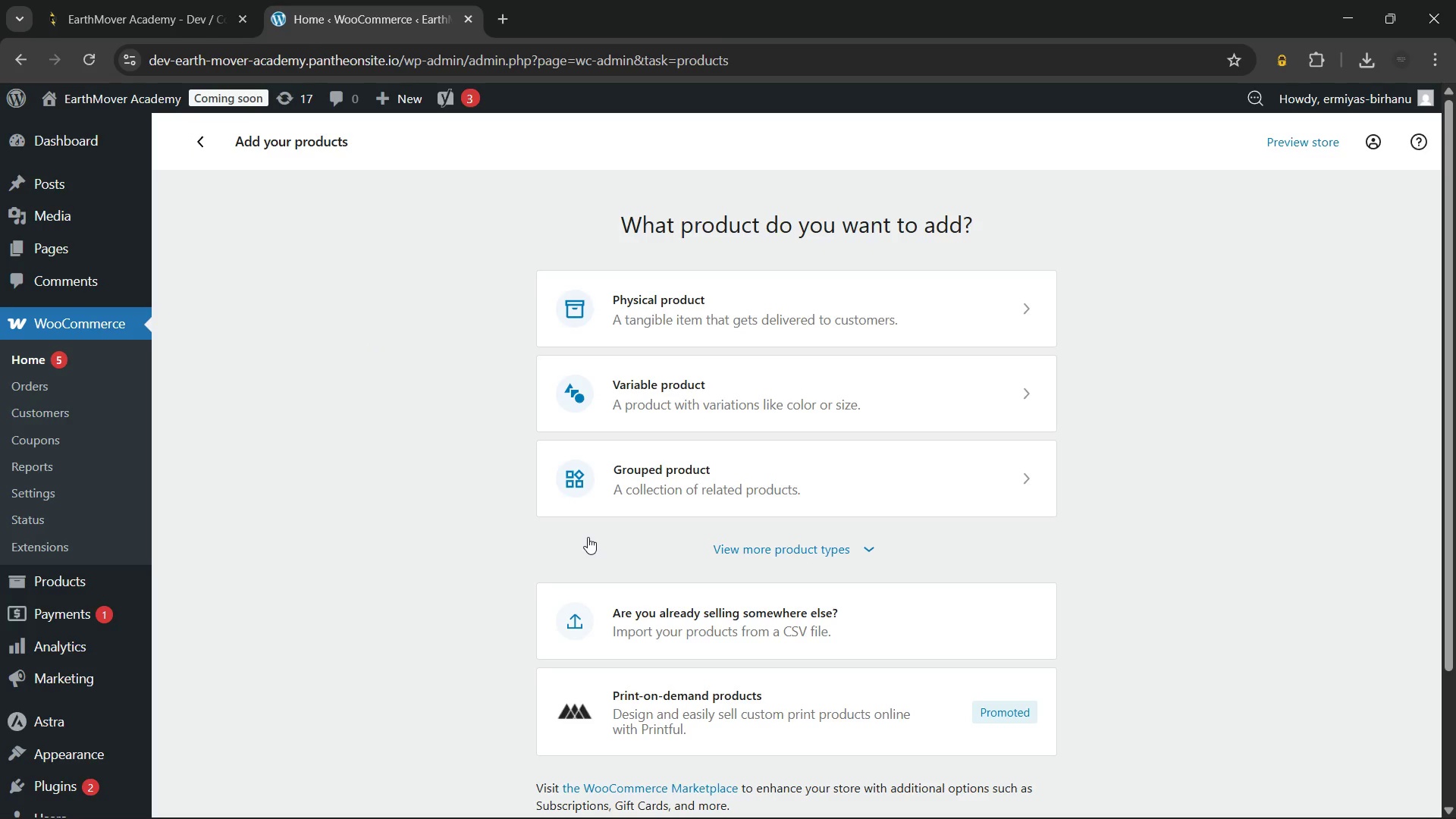 
scroll: coordinate [588, 537], scroll_direction: down, amount: 1.0
 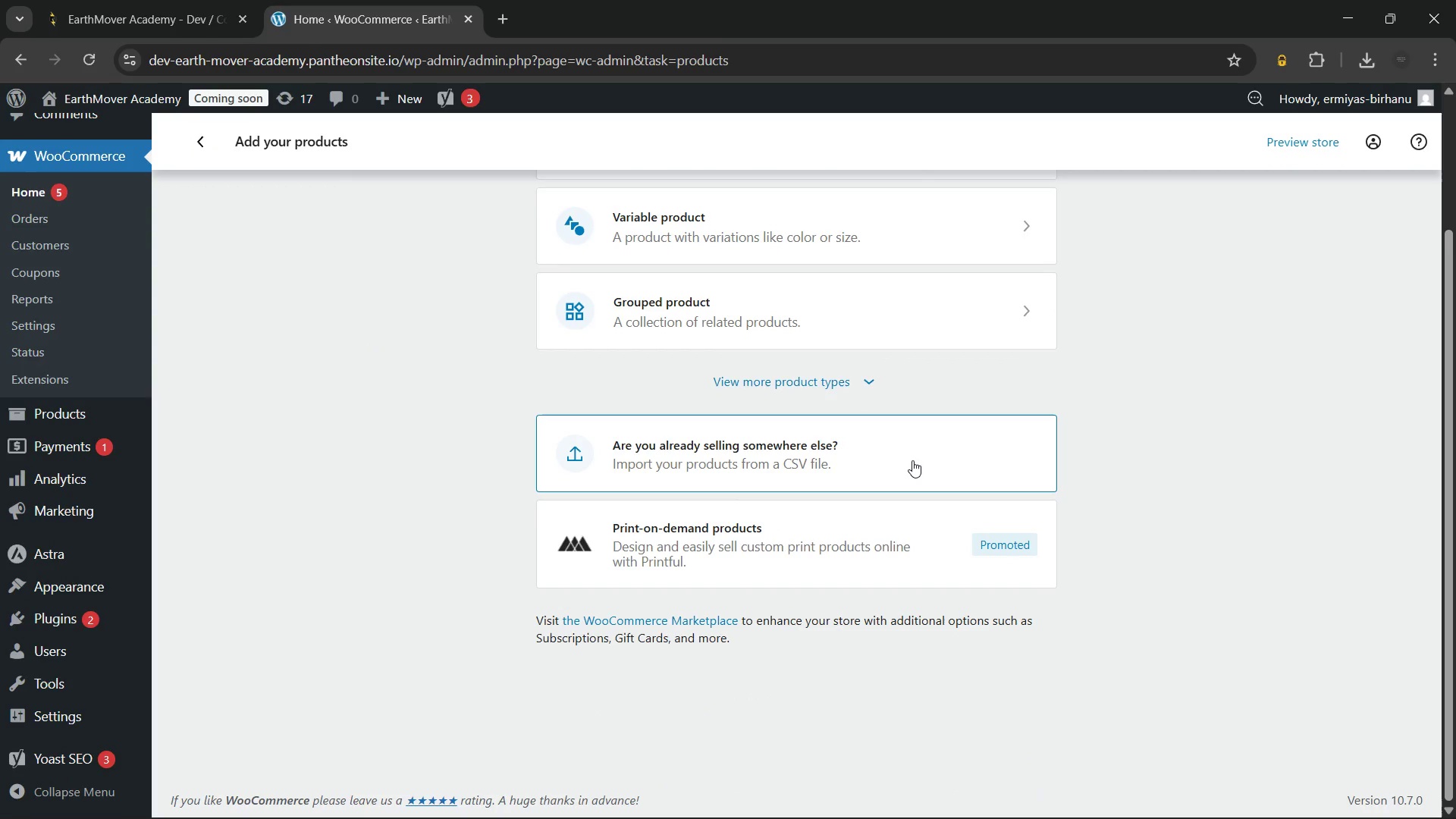 
left_click([912, 460])
 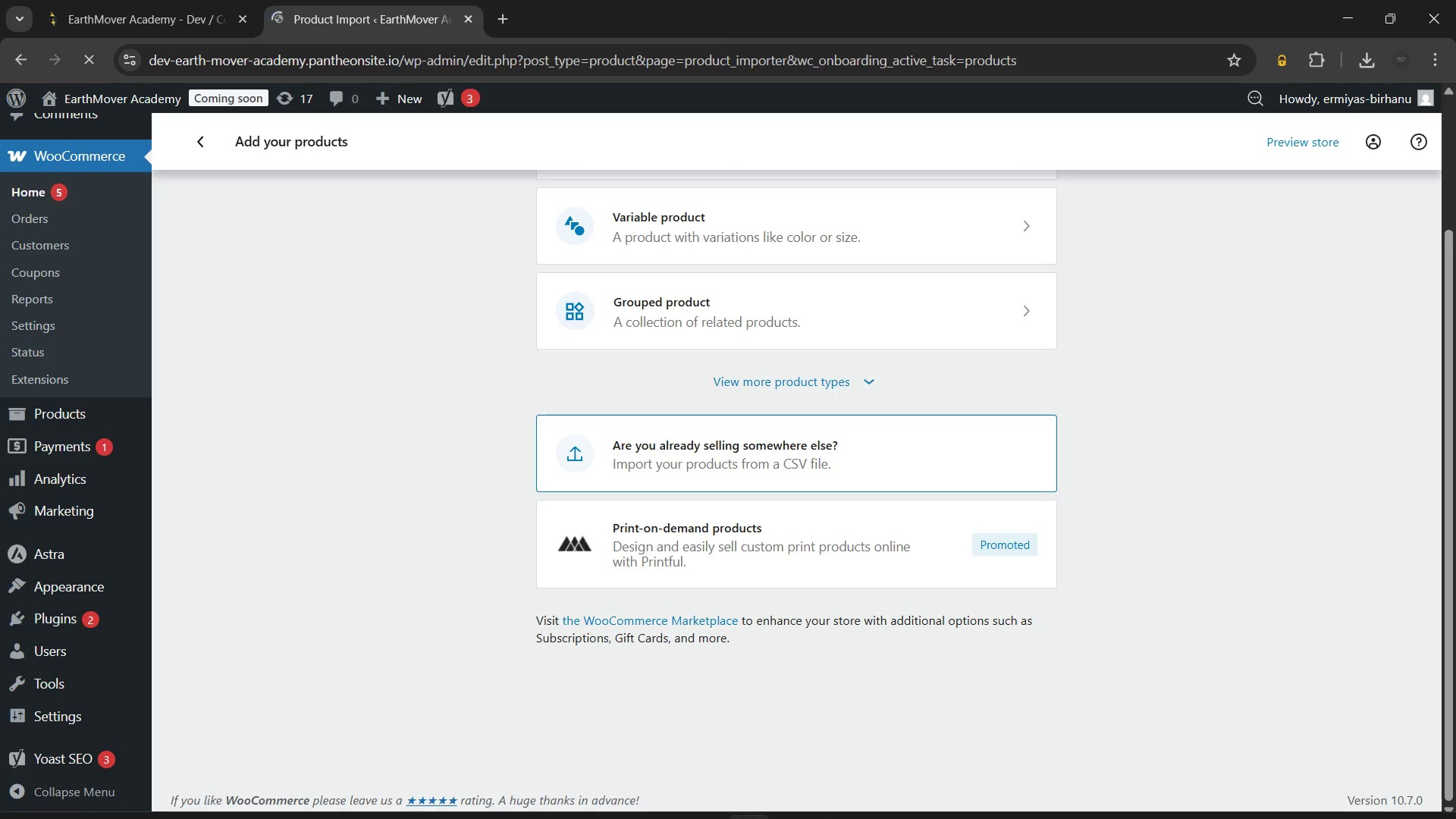 
left_click([792, 791])
 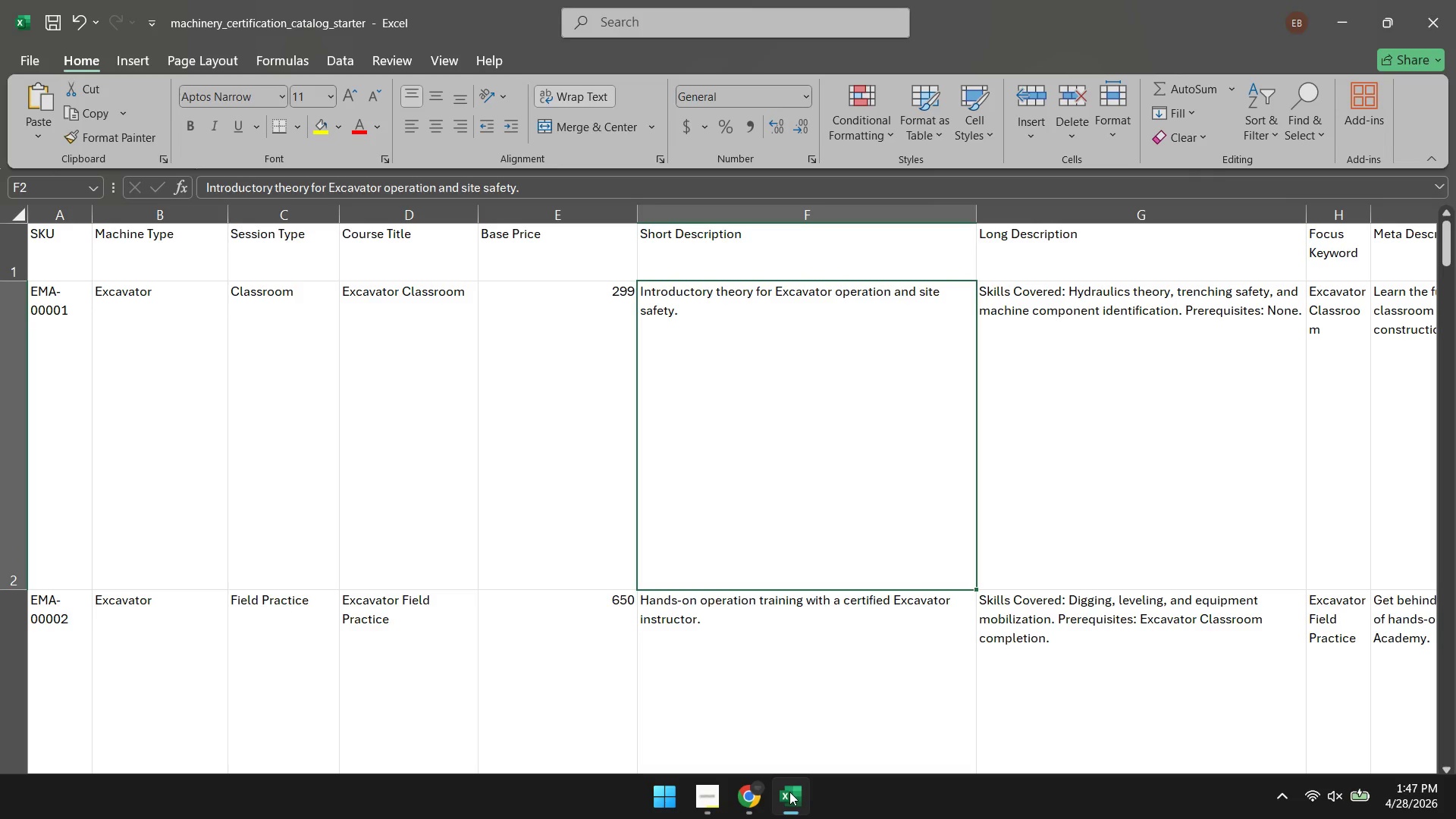 
left_click([730, 804])
 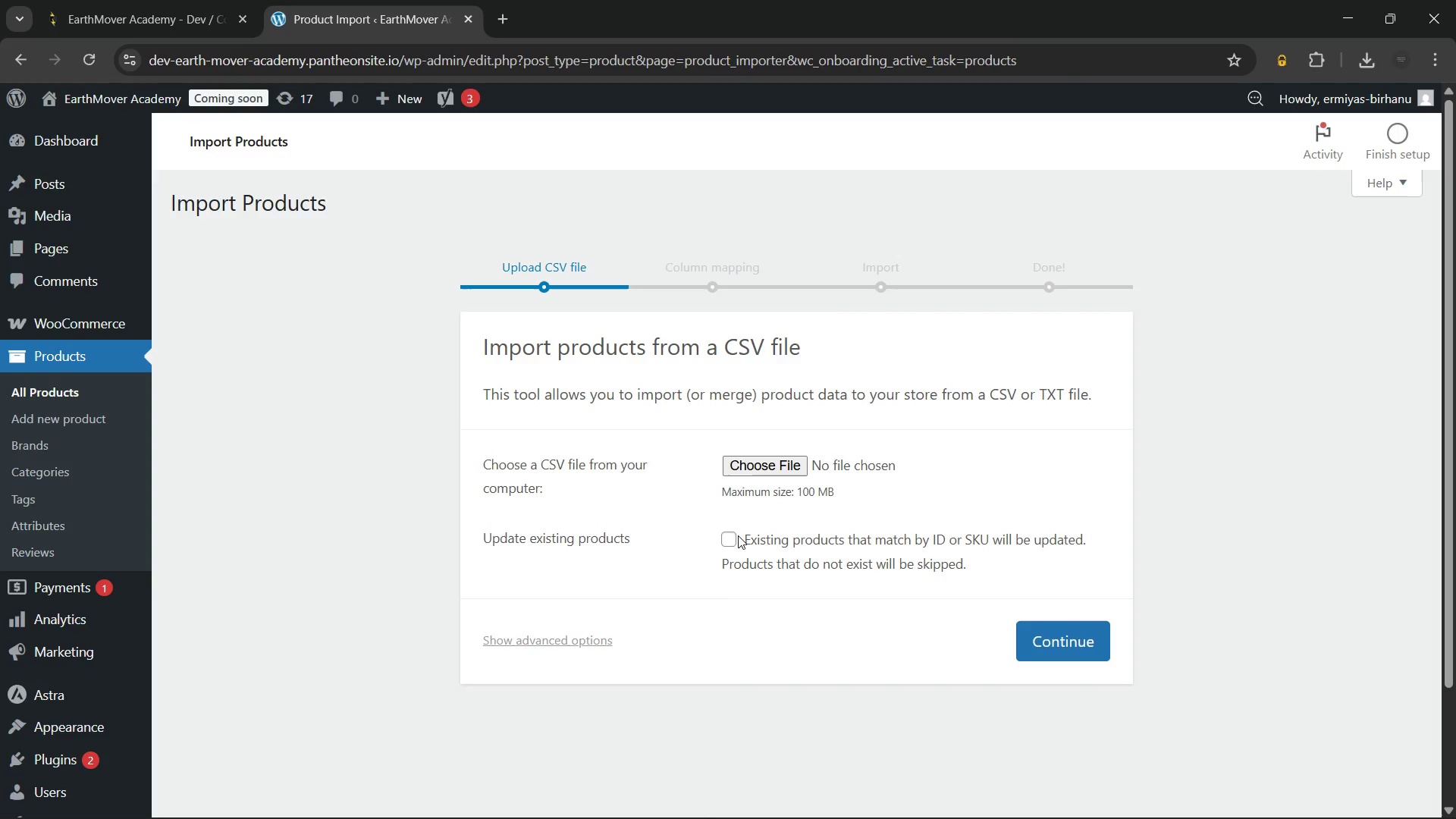 
left_click([764, 460])
 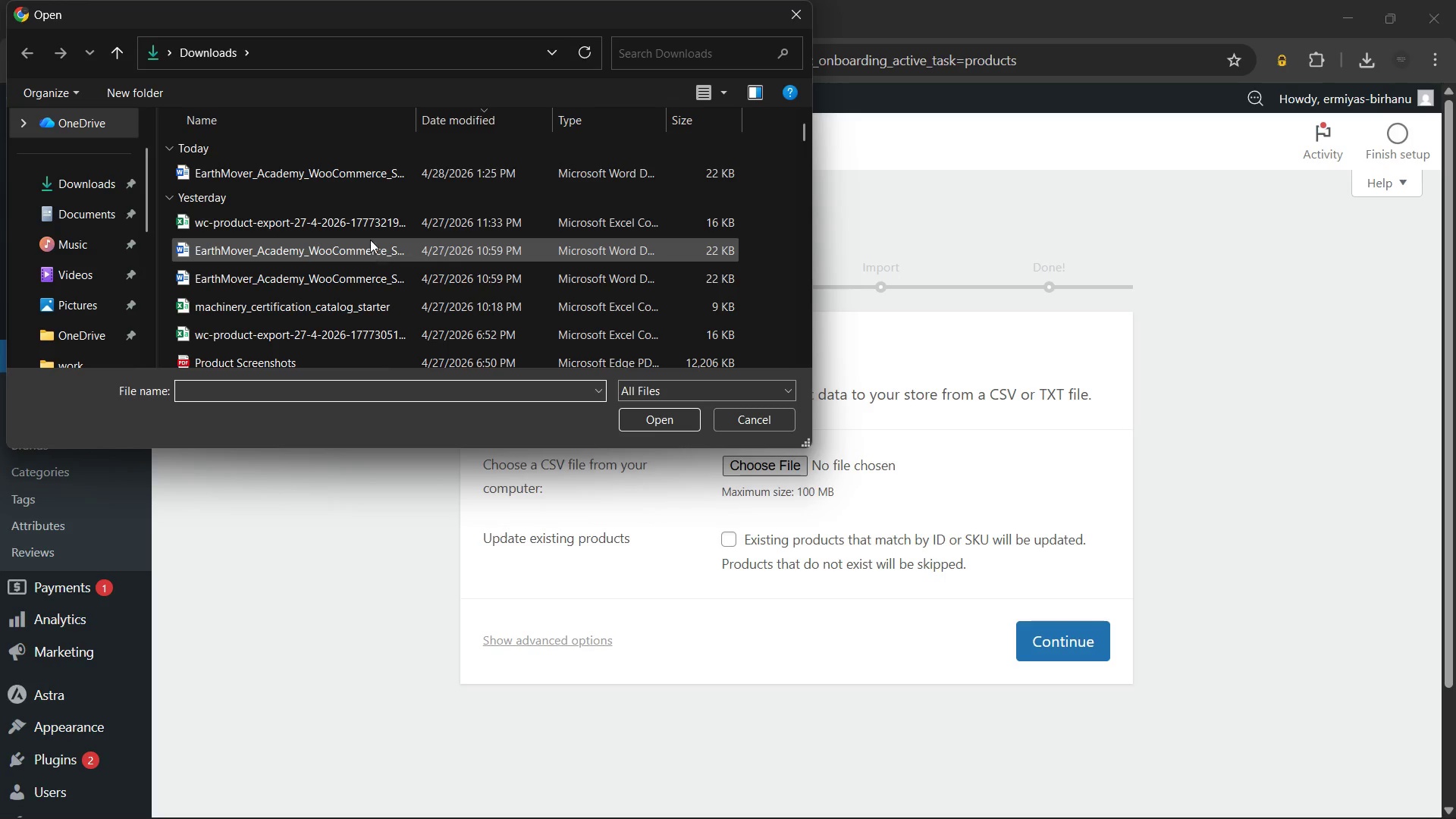 
left_click([377, 302])
 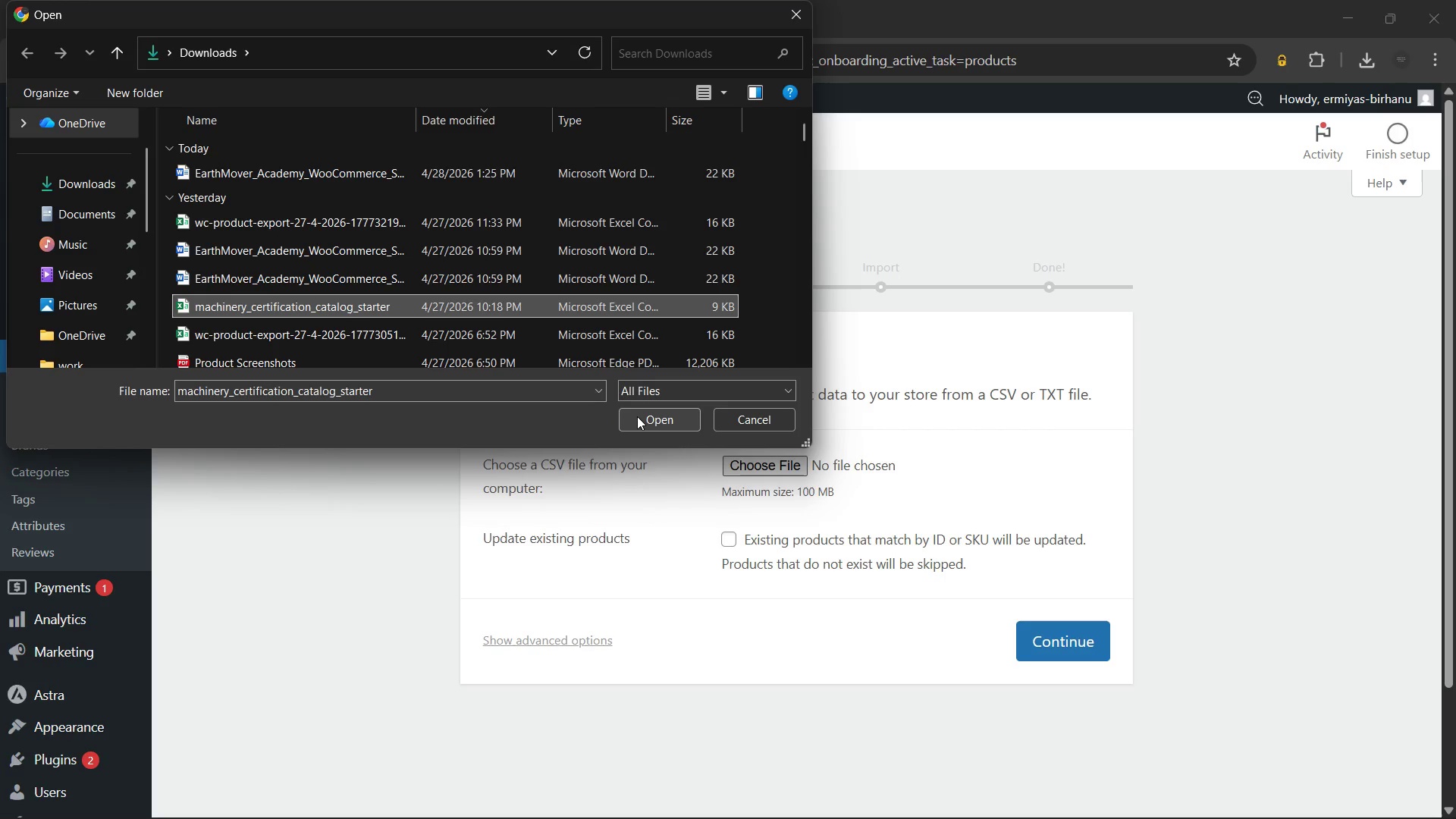 
left_click([638, 416])
 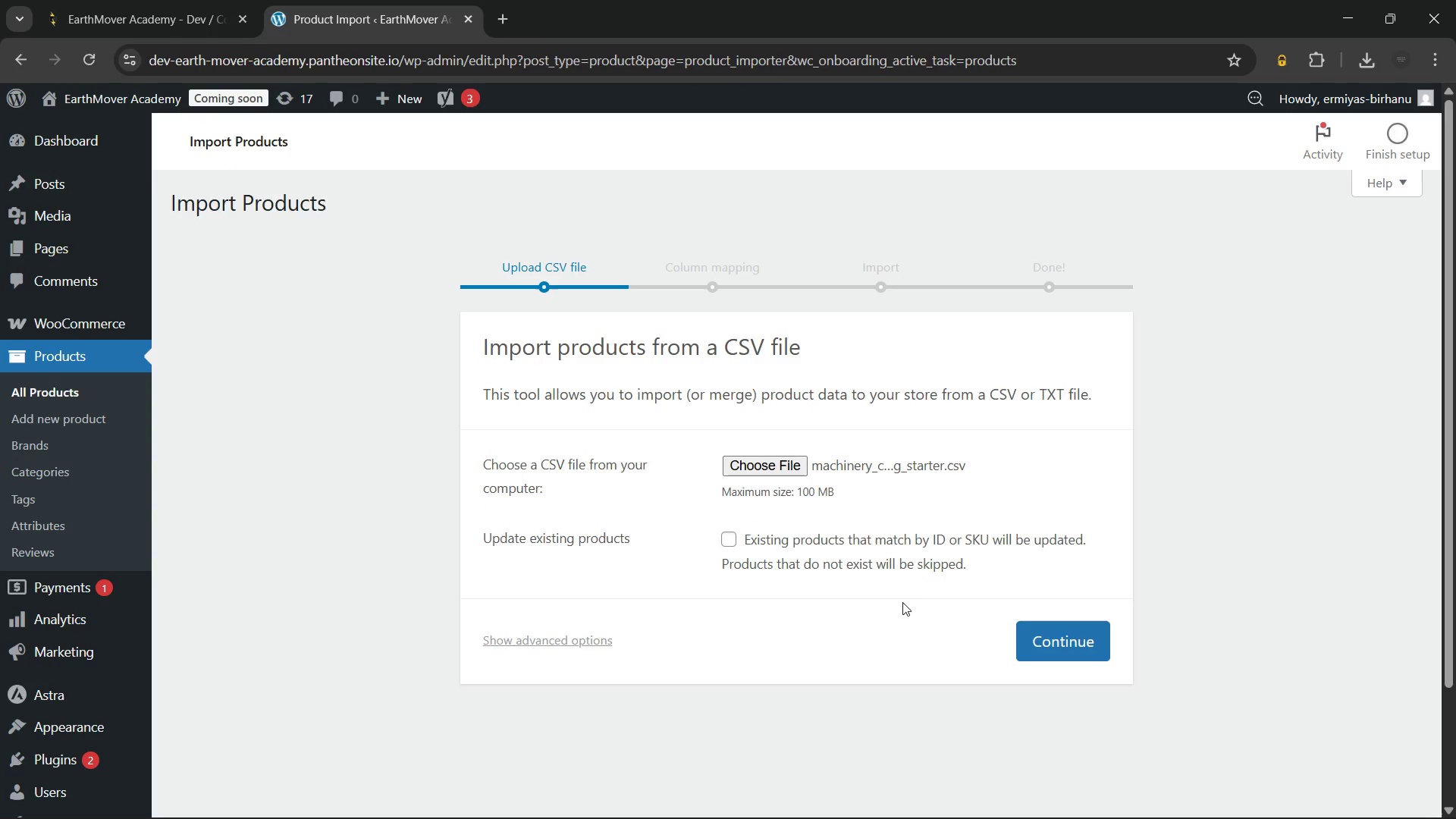 
left_click([1043, 632])
 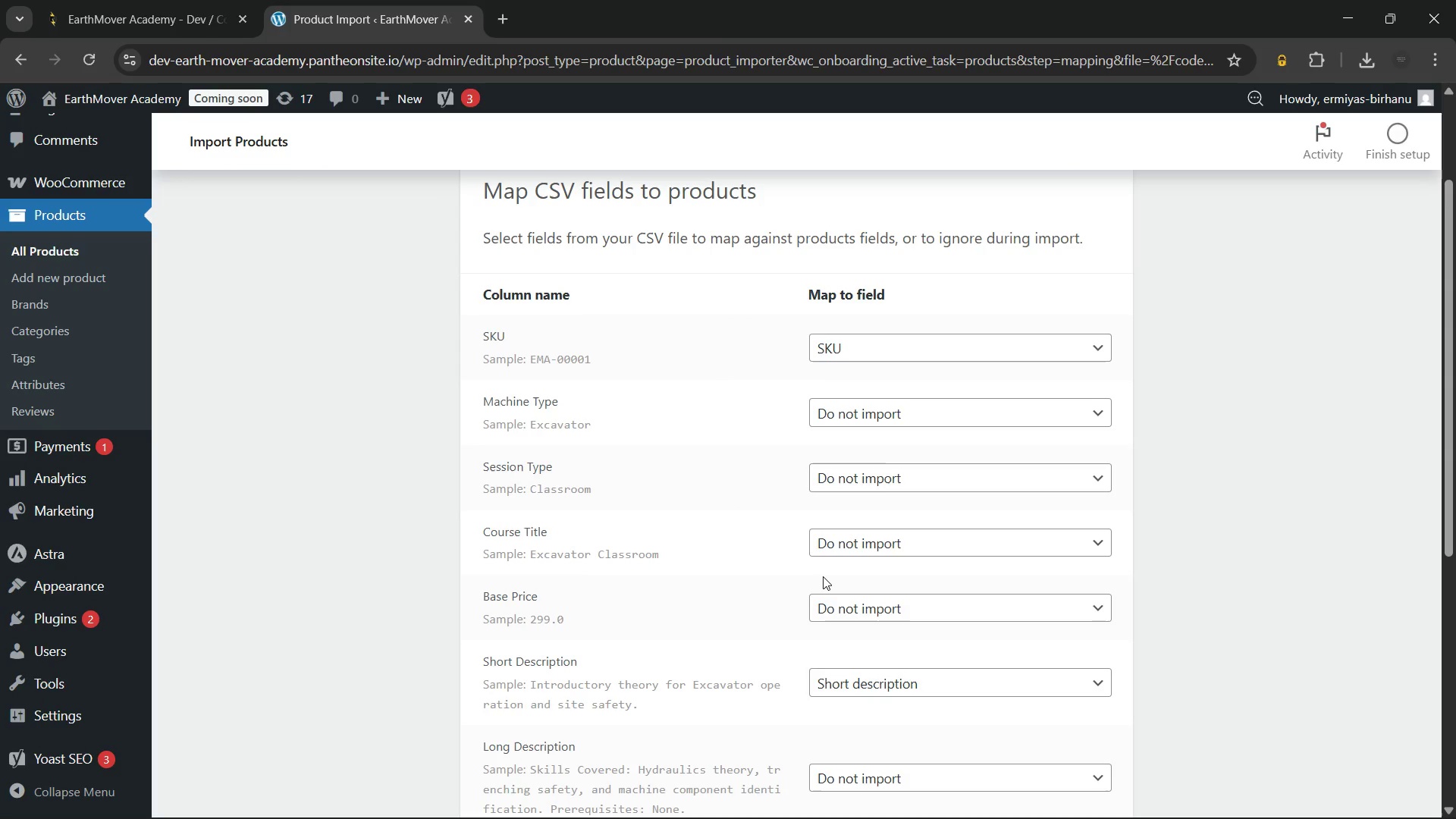 
wait(64.41)
 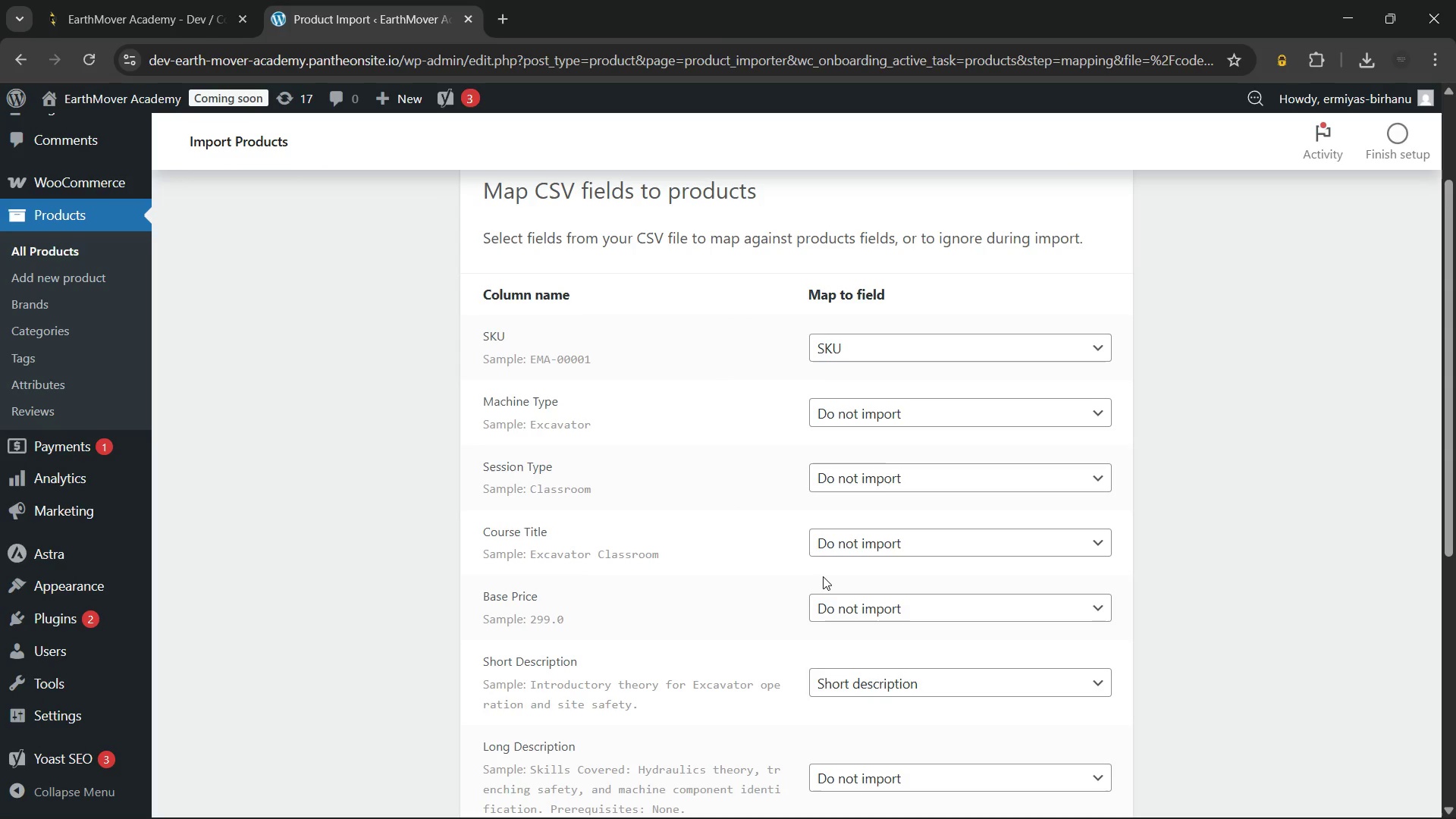 
left_click([877, 541])
 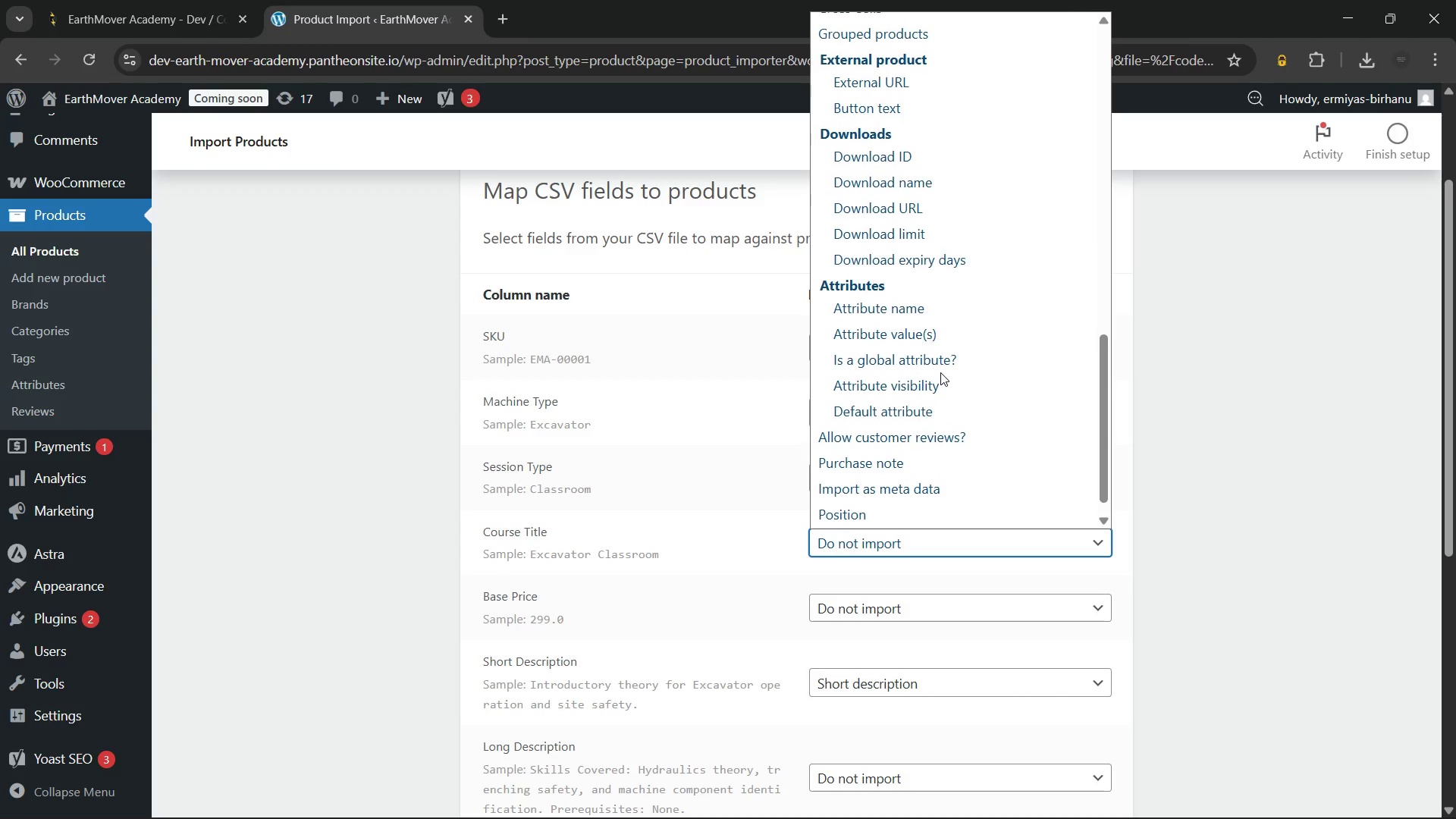 
wait(15.06)
 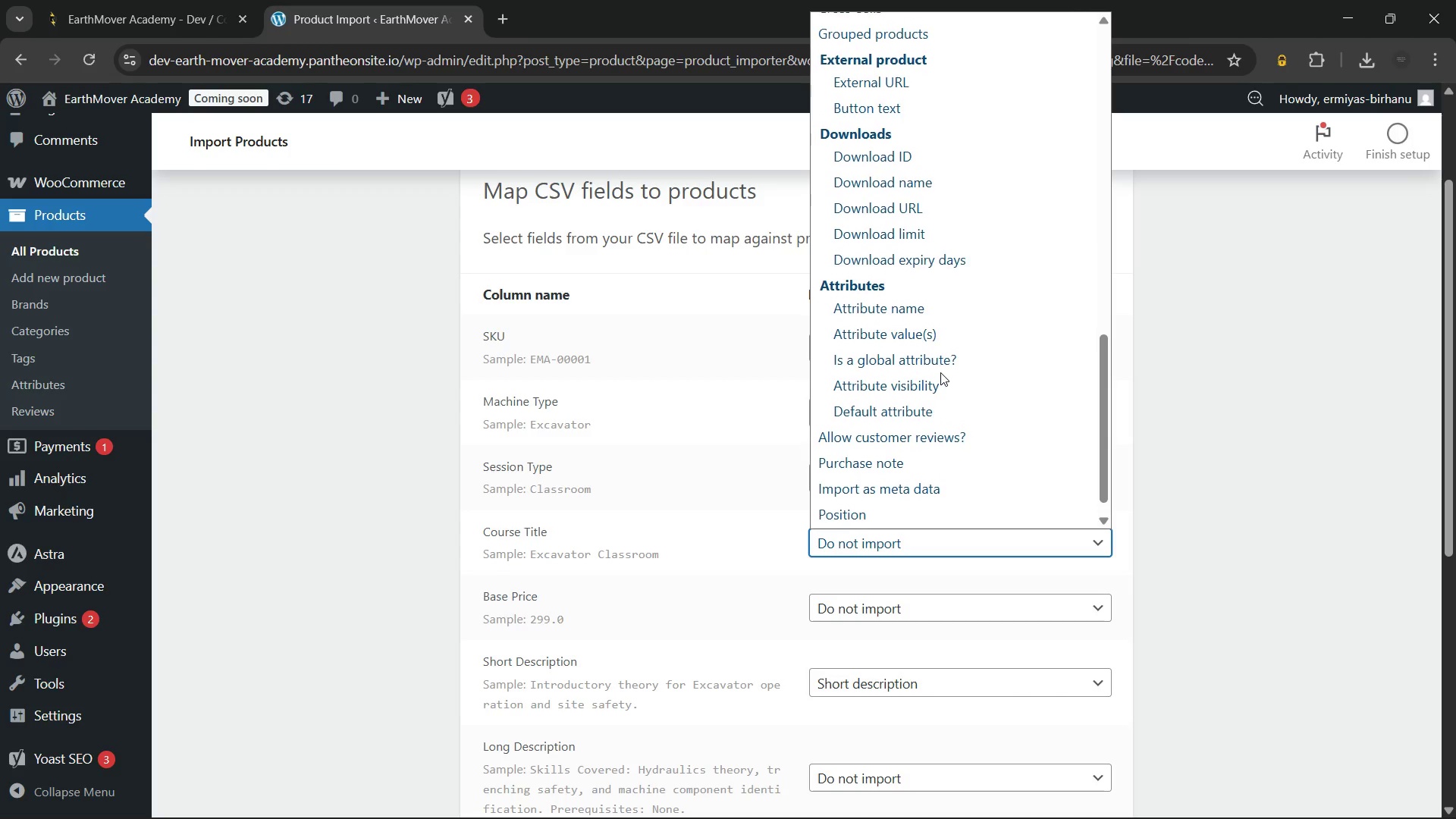 
left_click([930, 174])
 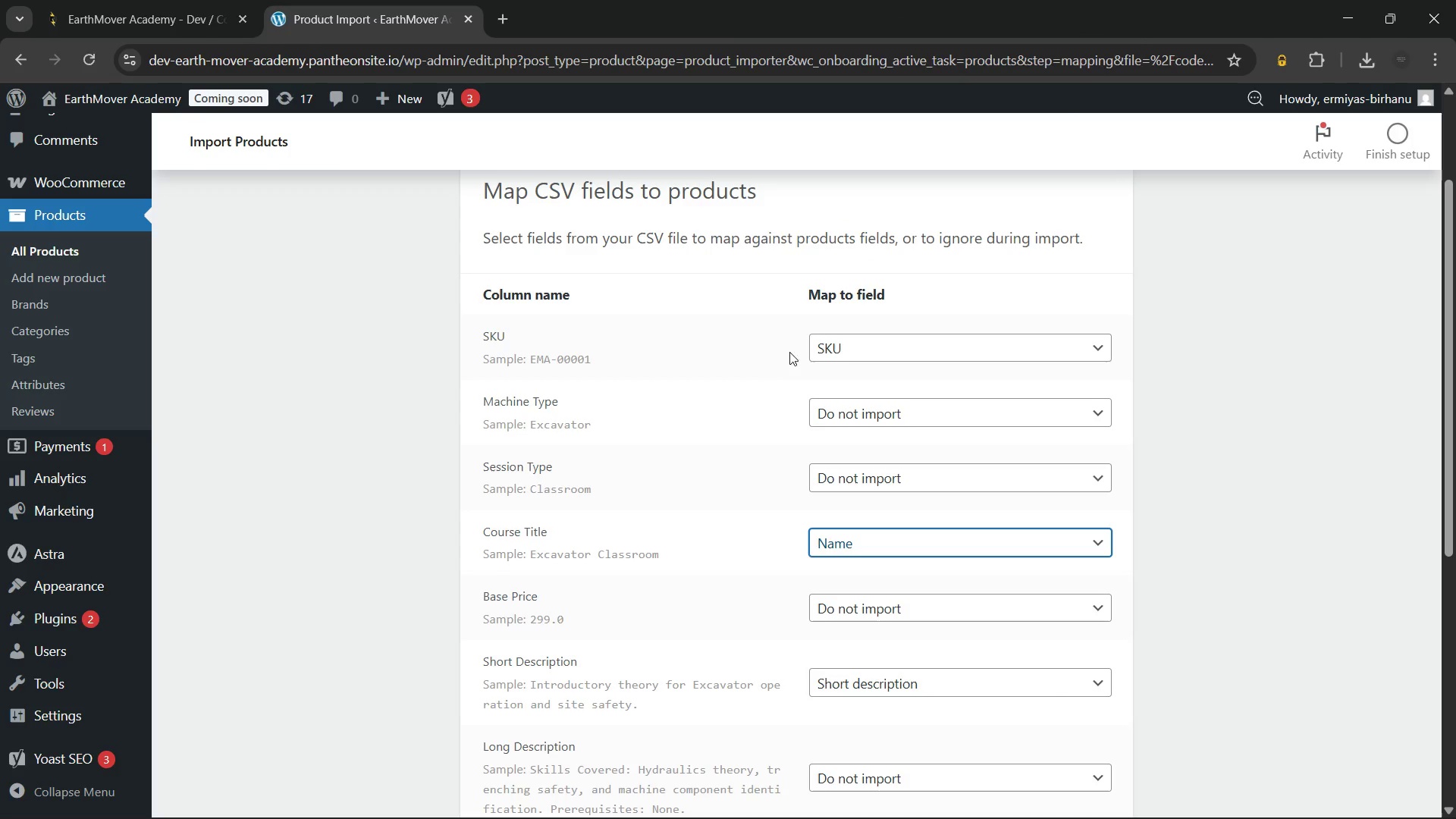 
wait(5.25)
 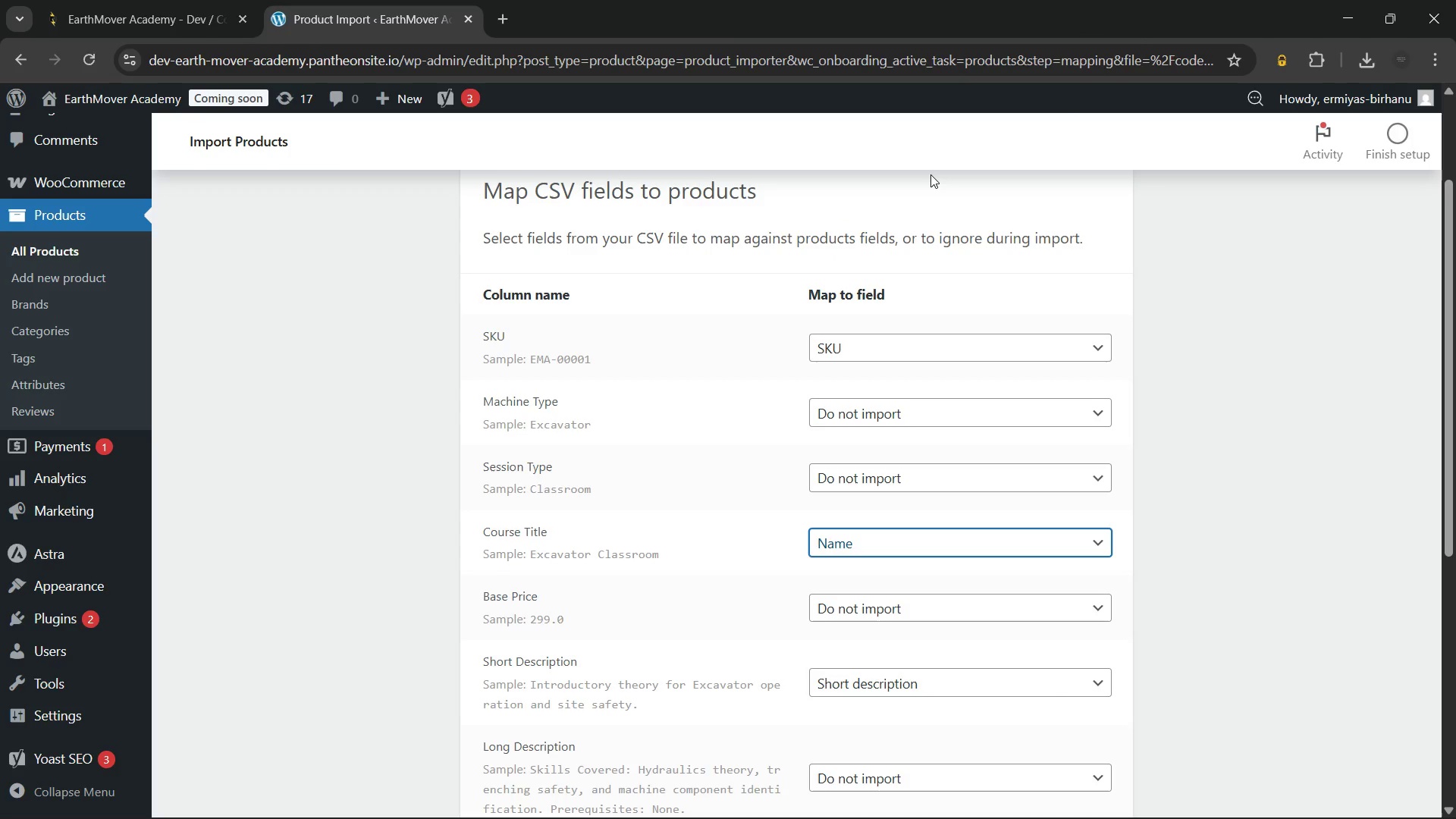 
left_click([849, 606])
 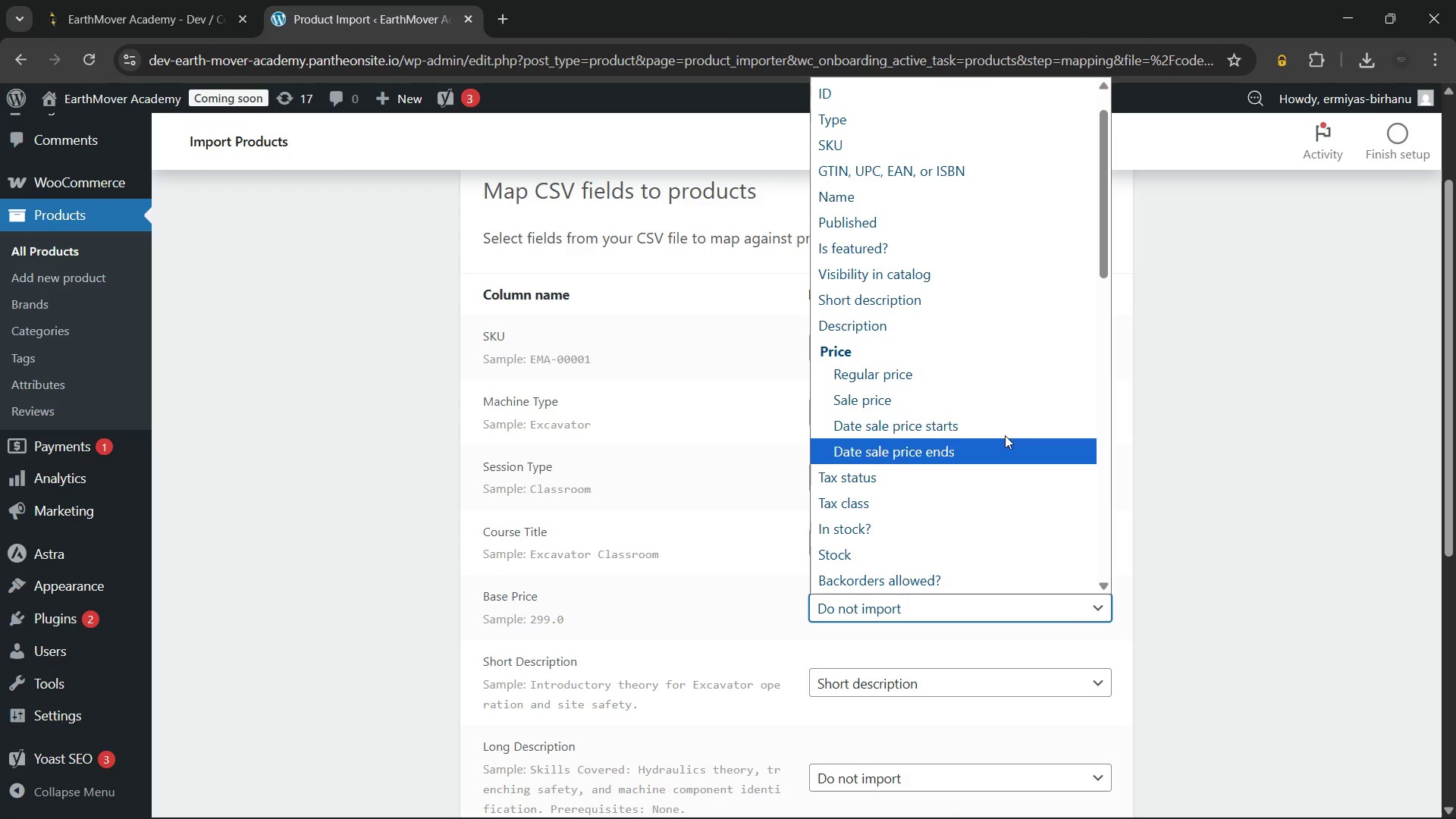 
scroll: coordinate [1005, 428], scroll_direction: up, amount: 10.0
 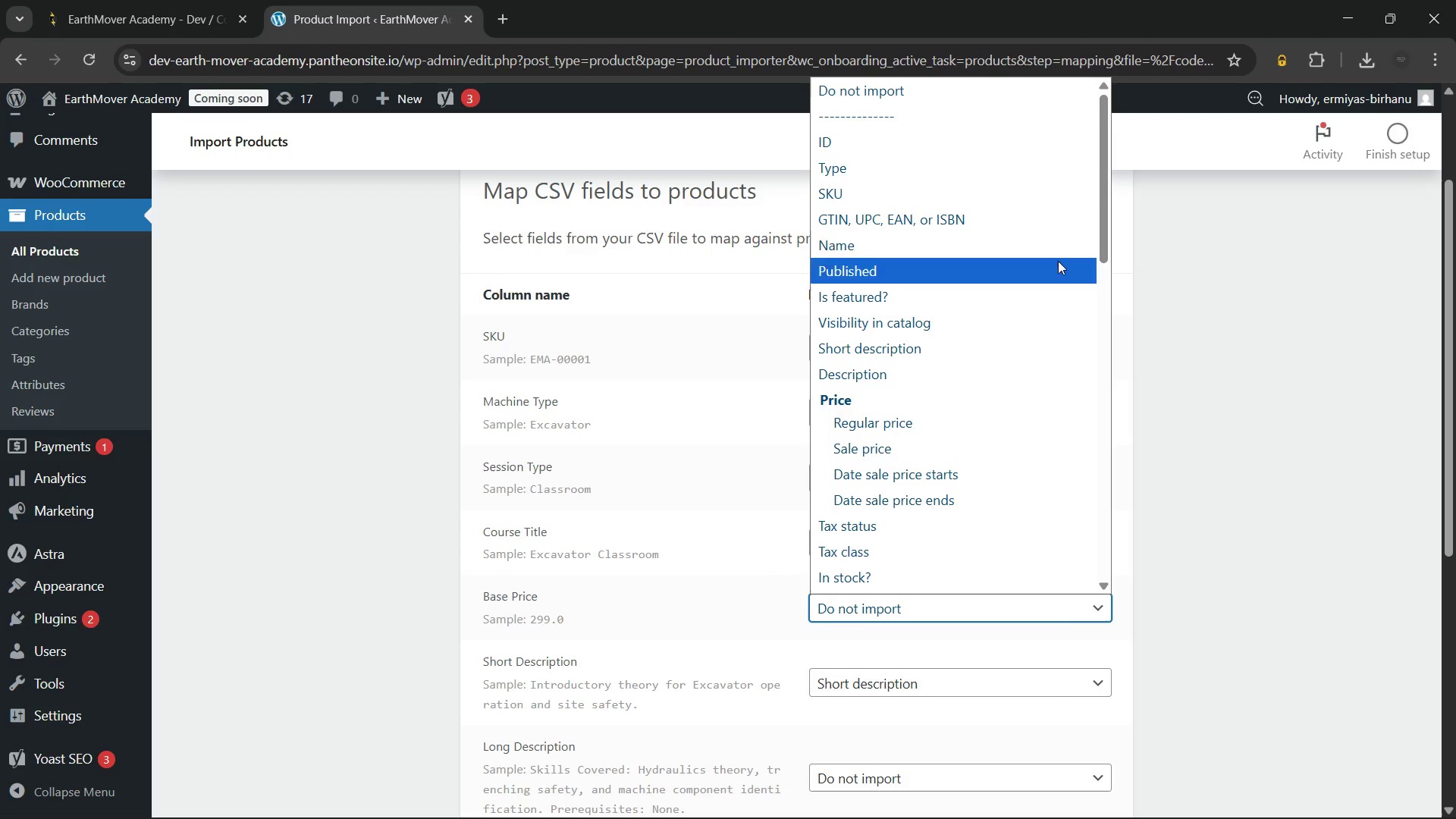 
left_click([1017, 416])
 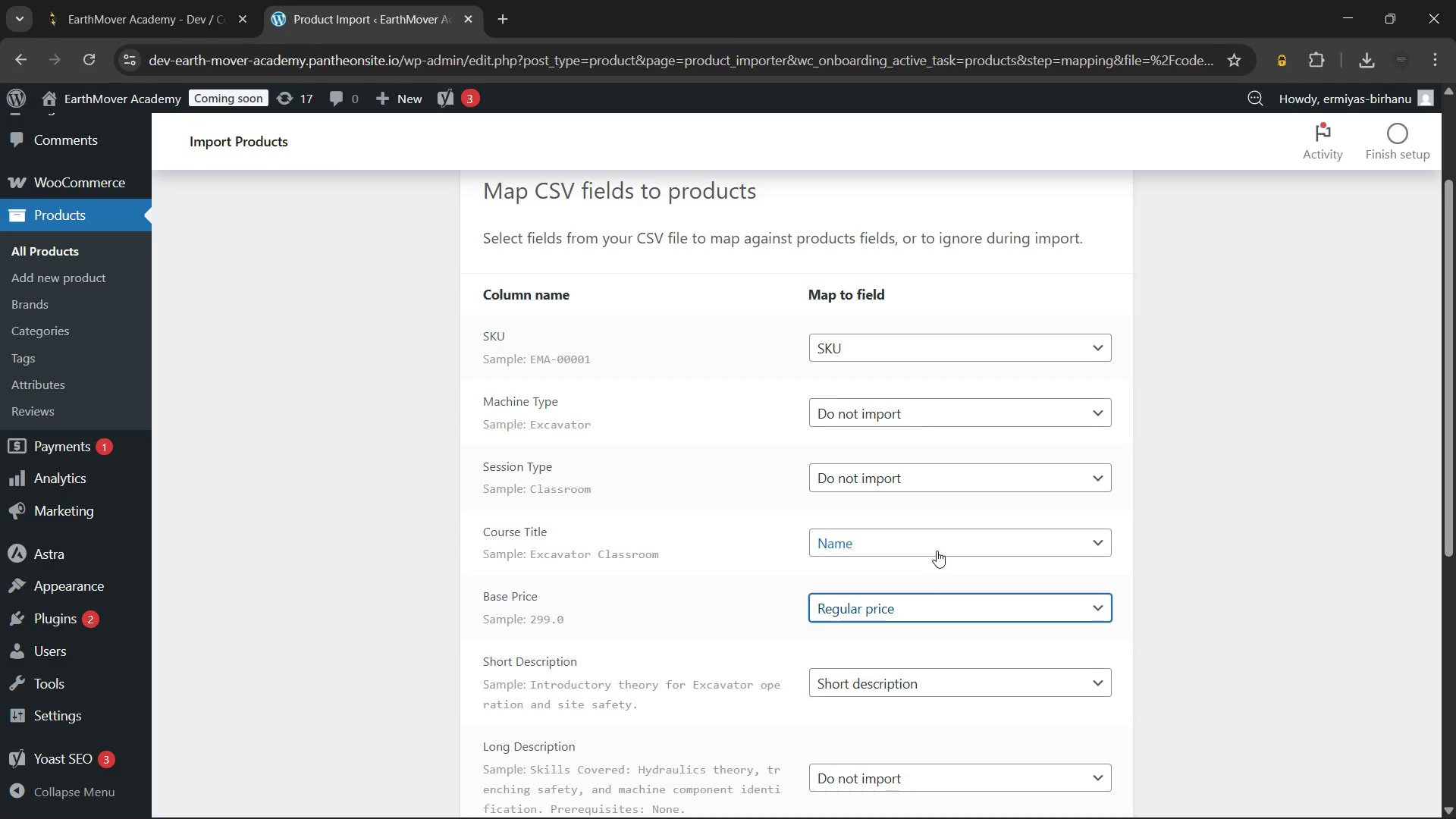 
scroll: coordinate [937, 551], scroll_direction: down, amount: 1.0
 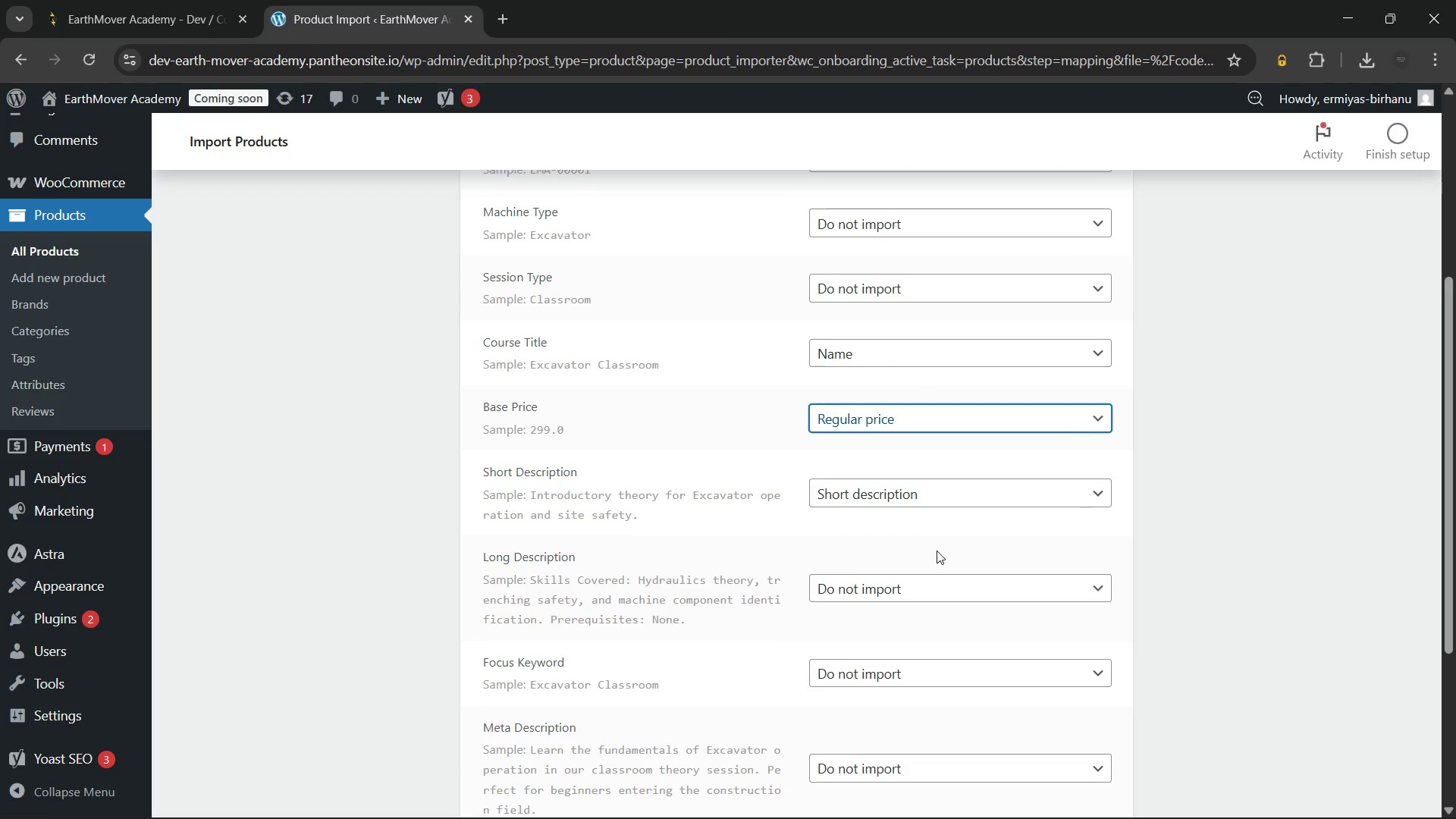 
scroll: coordinate [937, 551], scroll_direction: up, amount: 1.0
 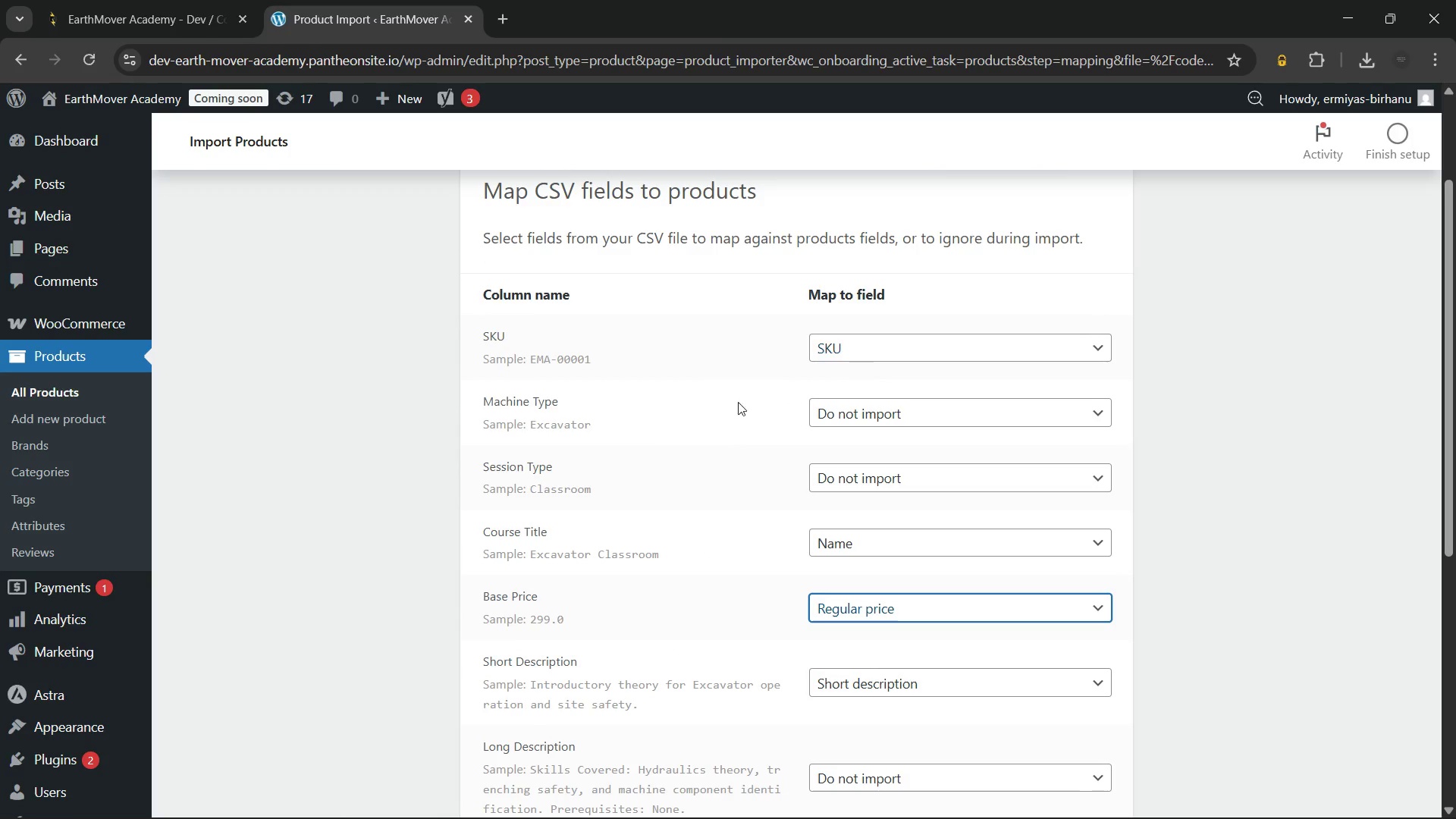 
scroll: coordinate [655, 419], scroll_direction: none, amount: 0.0
 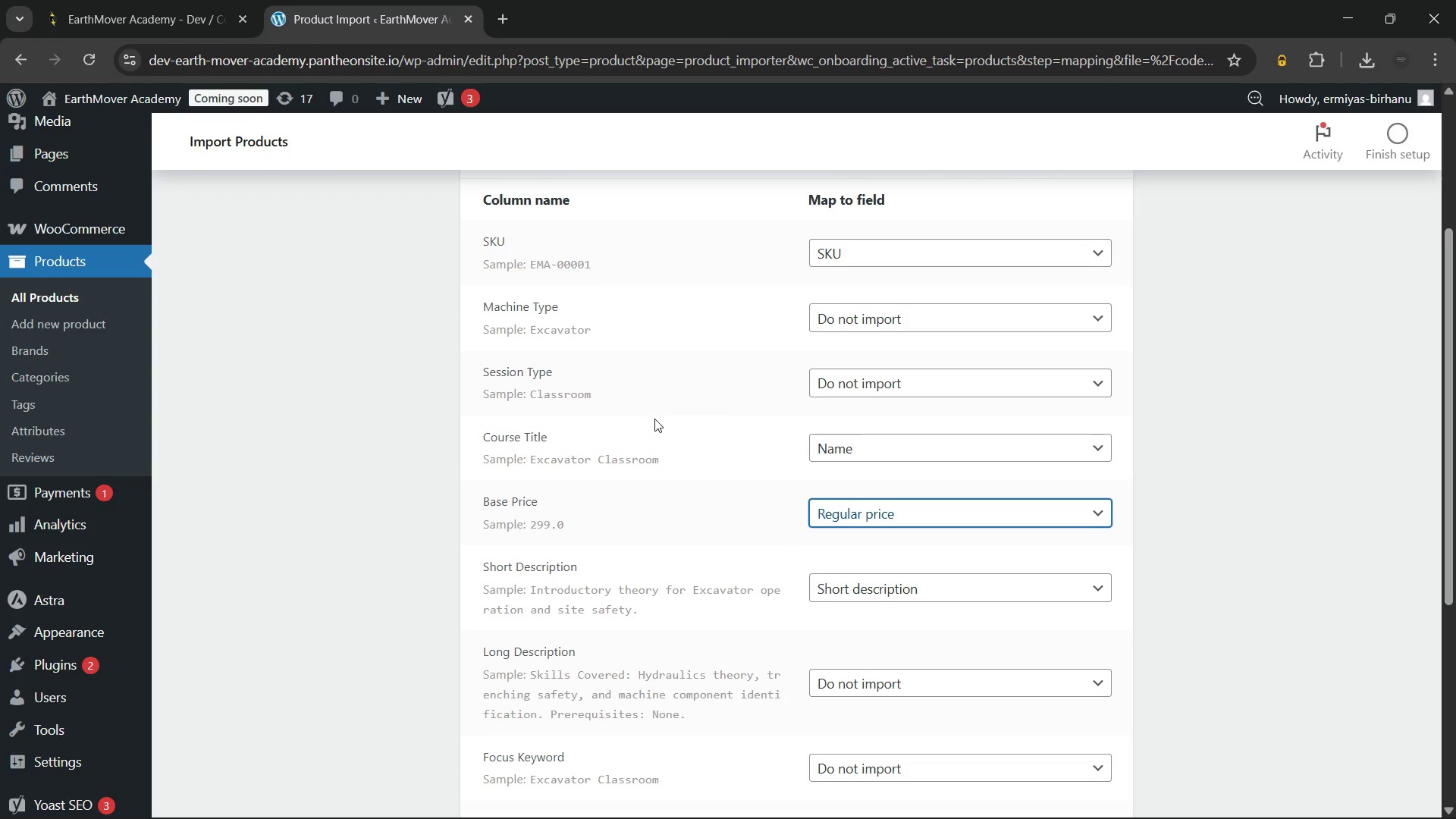 
wait(7.71)
 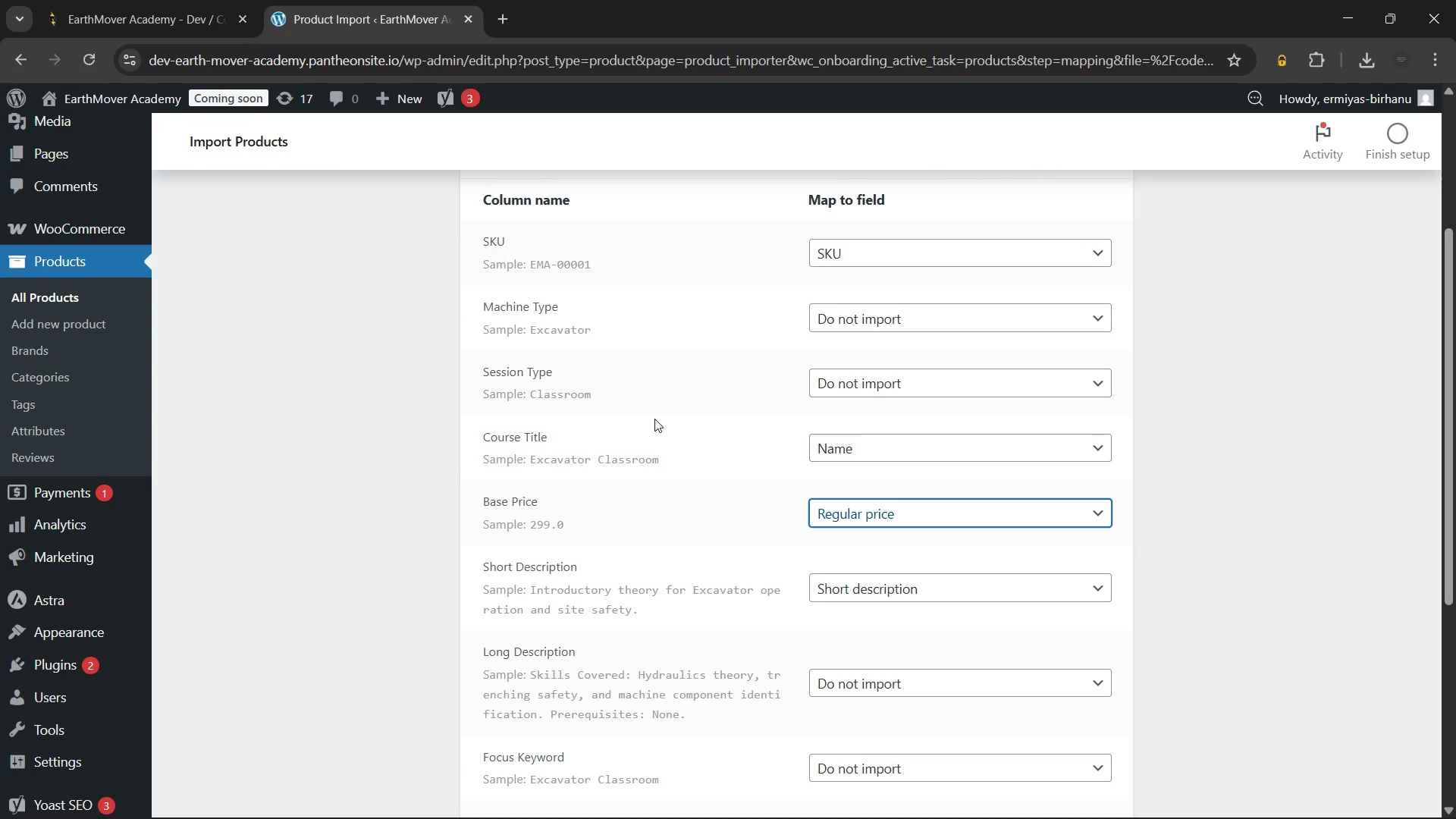 
left_click([792, 805])
 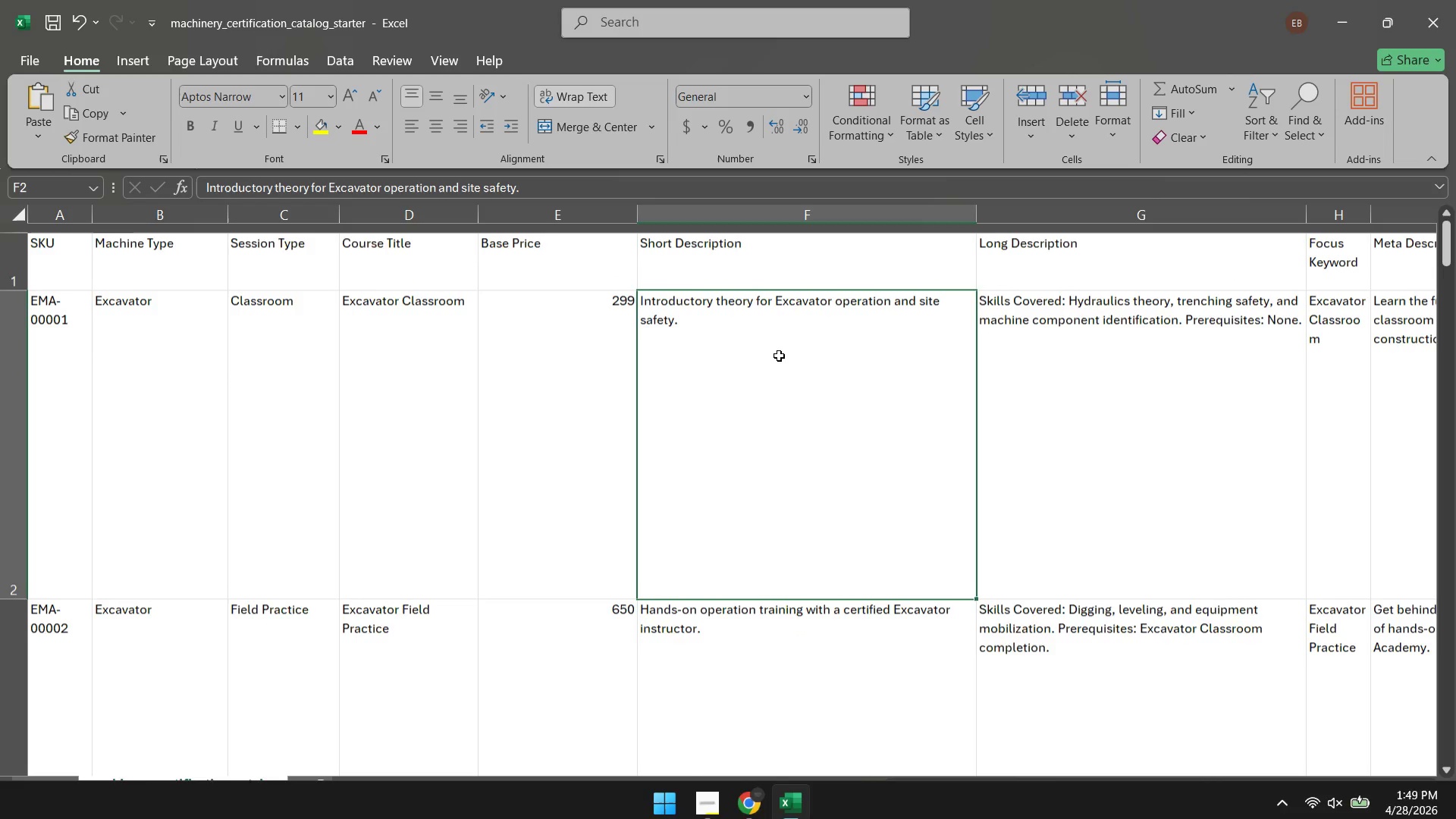 
wait(8.34)
 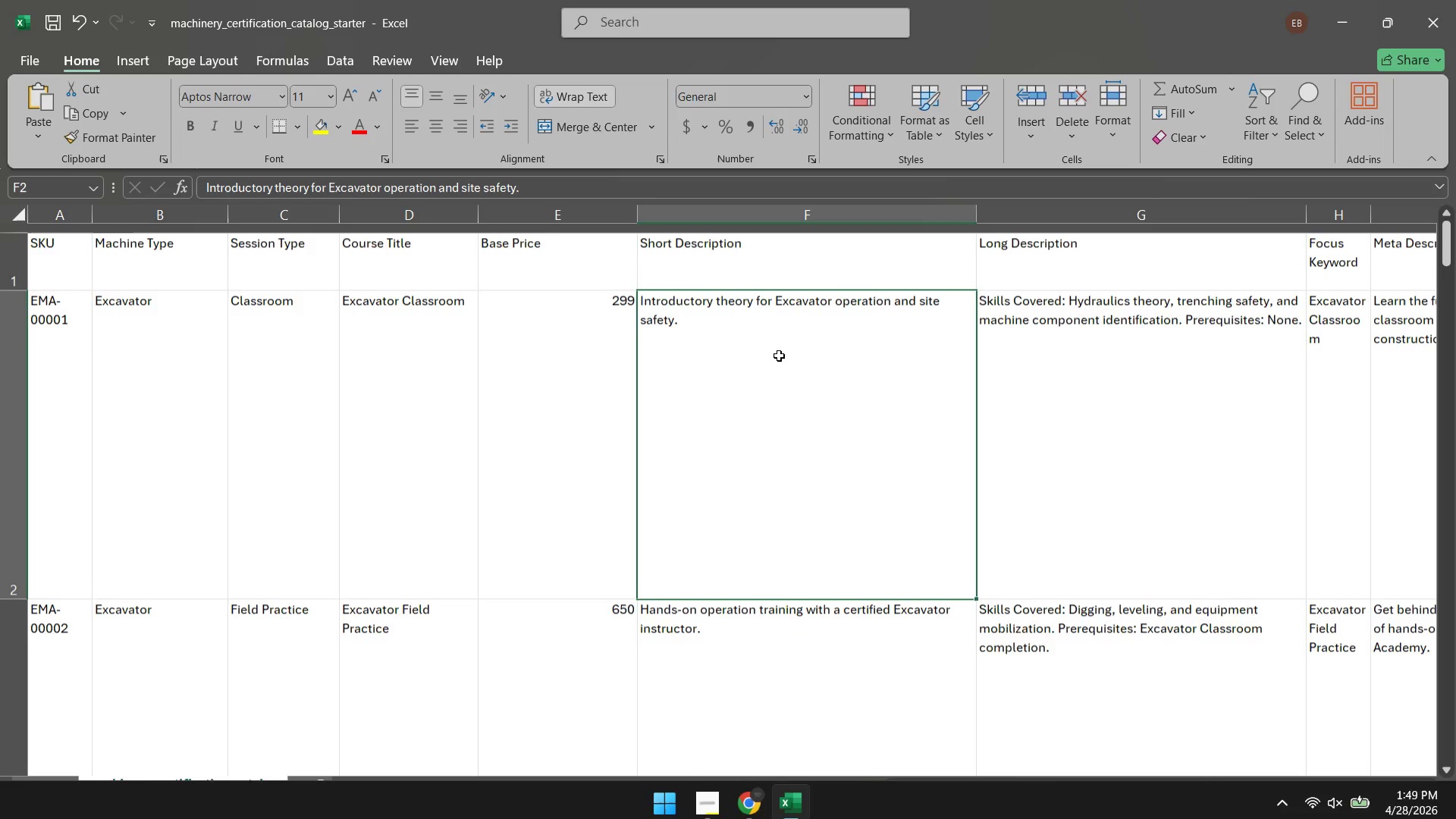 
left_click([749, 805])
 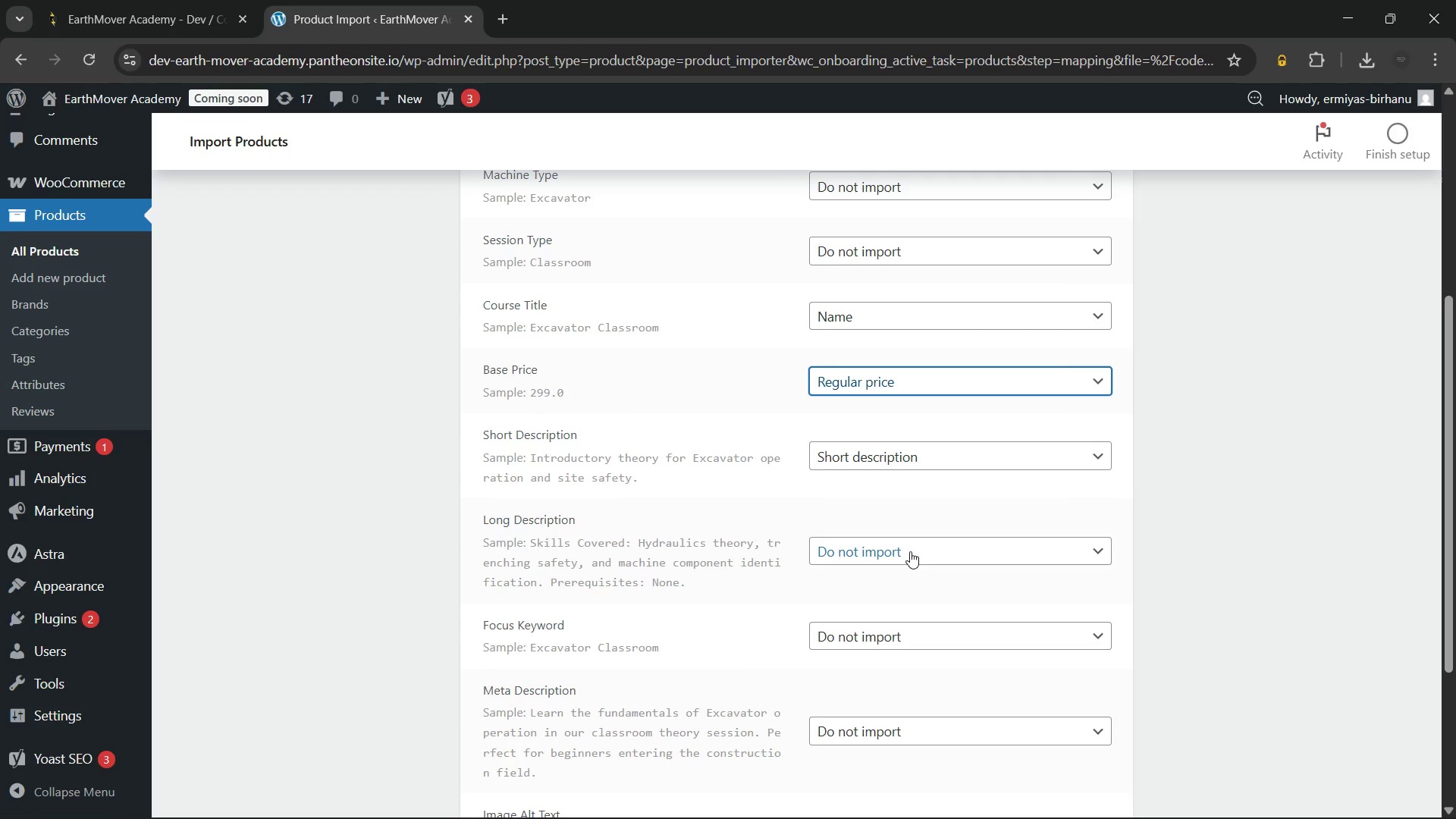 
left_click([910, 551])
 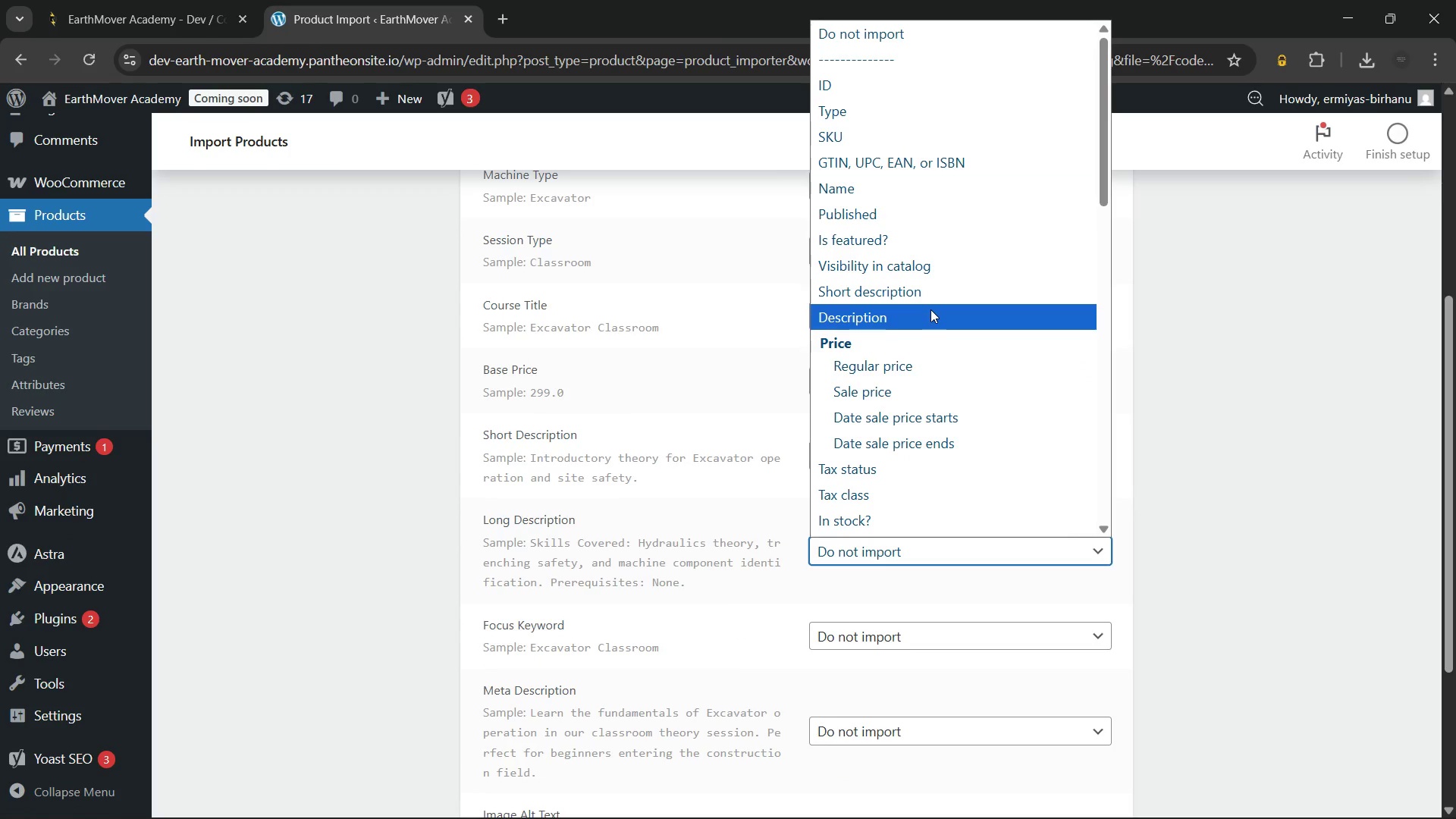 
left_click([930, 309])
 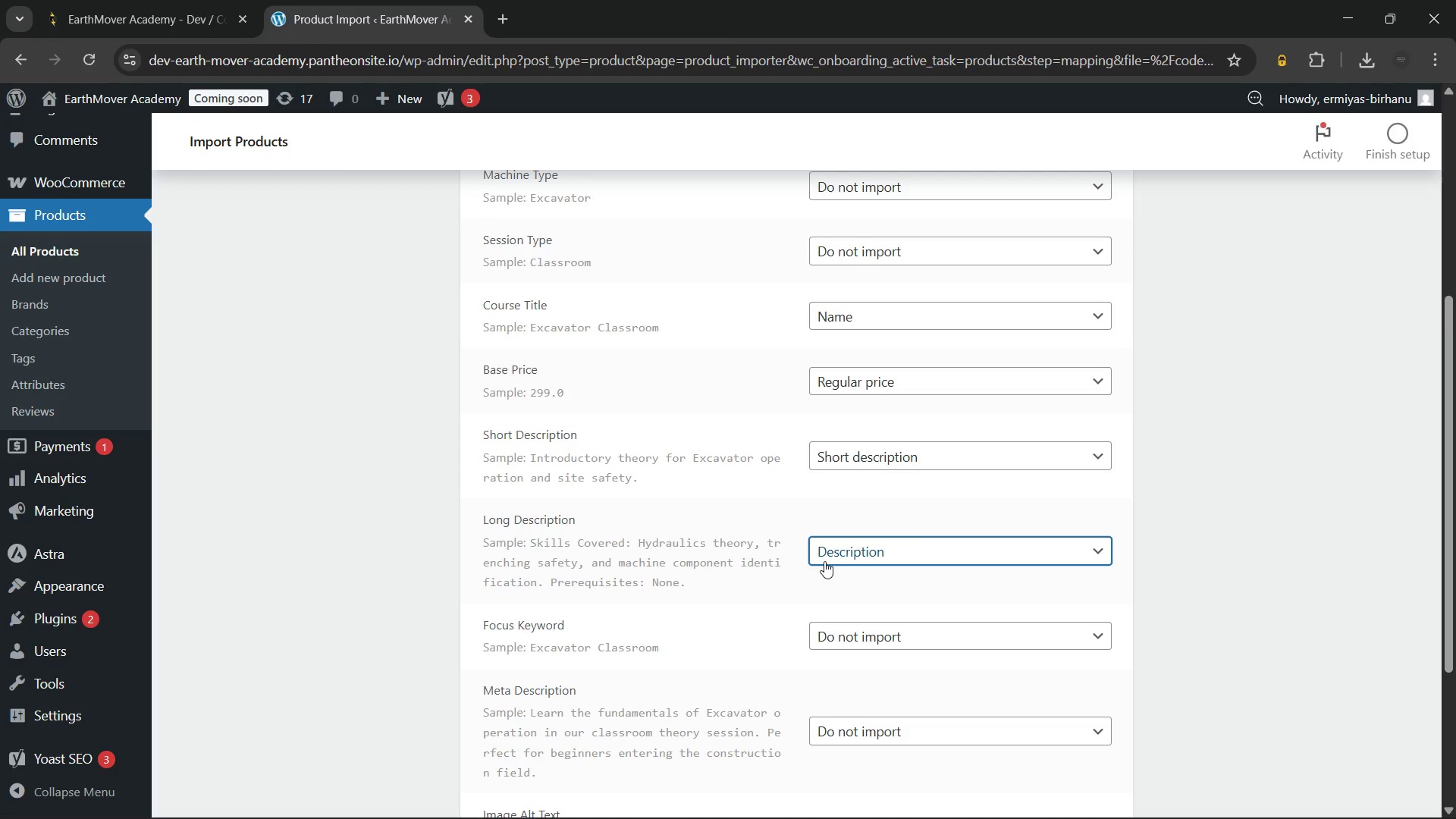 
left_click([838, 550])
 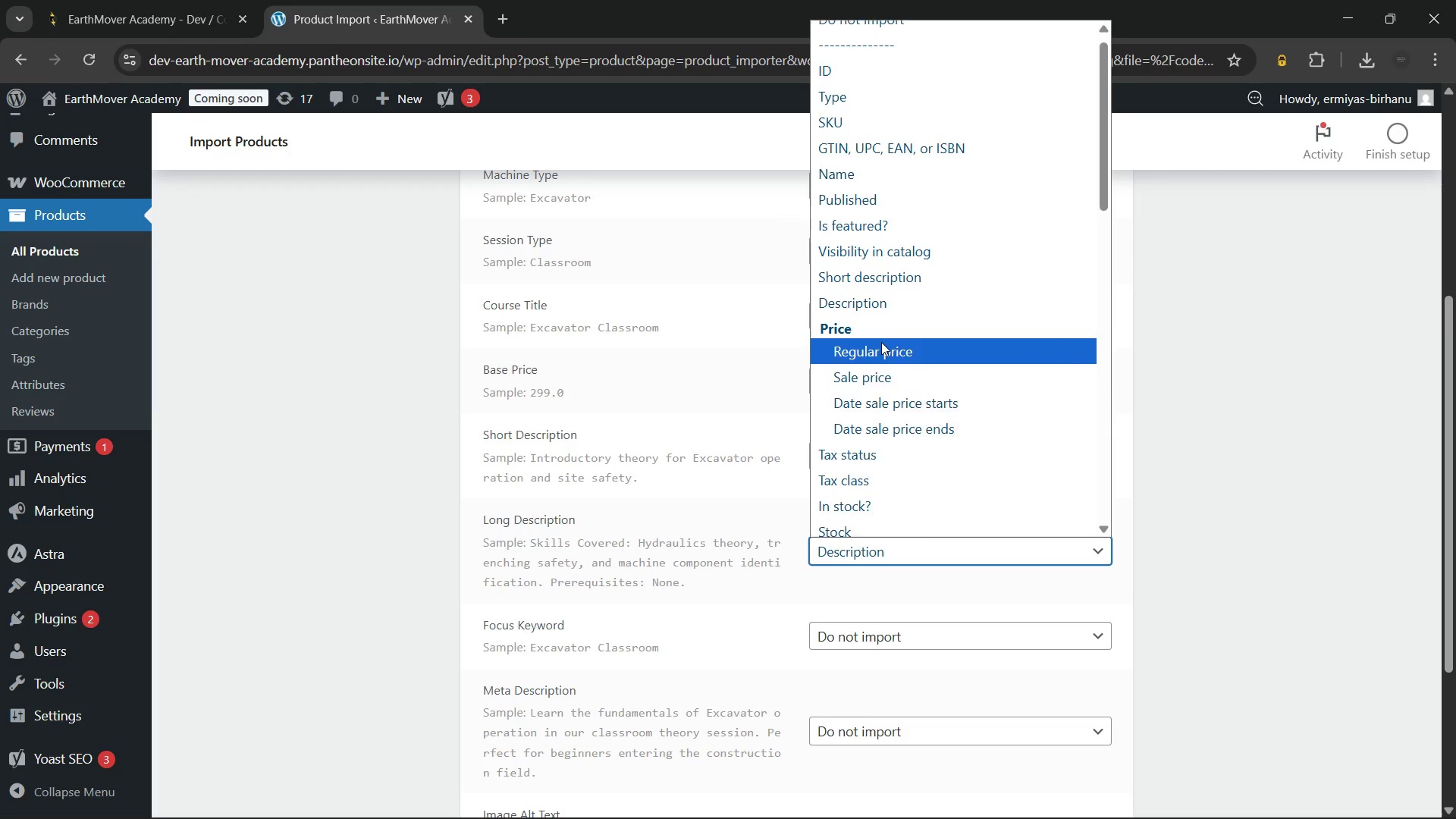 
wait(5.36)
 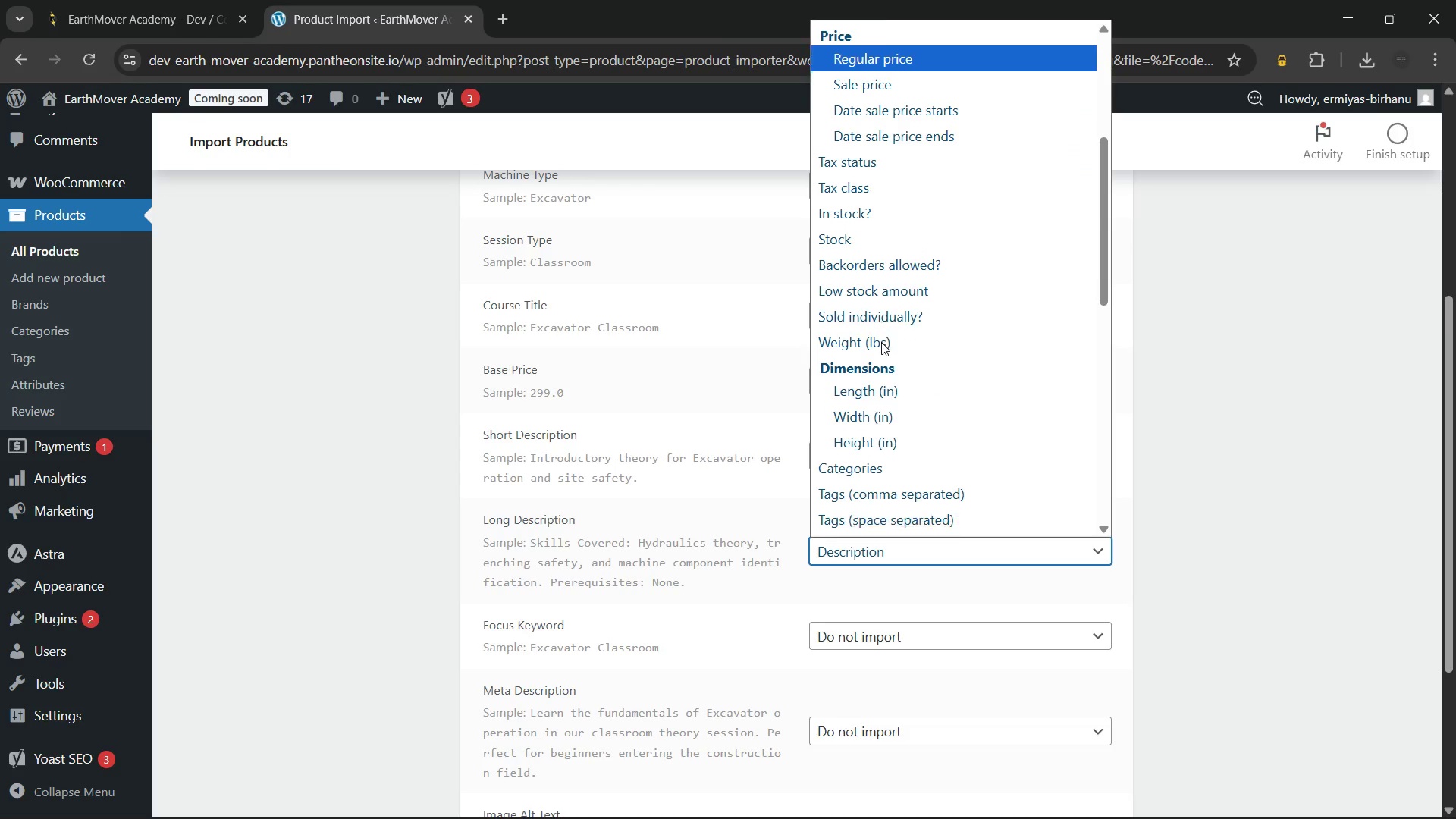 
left_click([901, 307])
 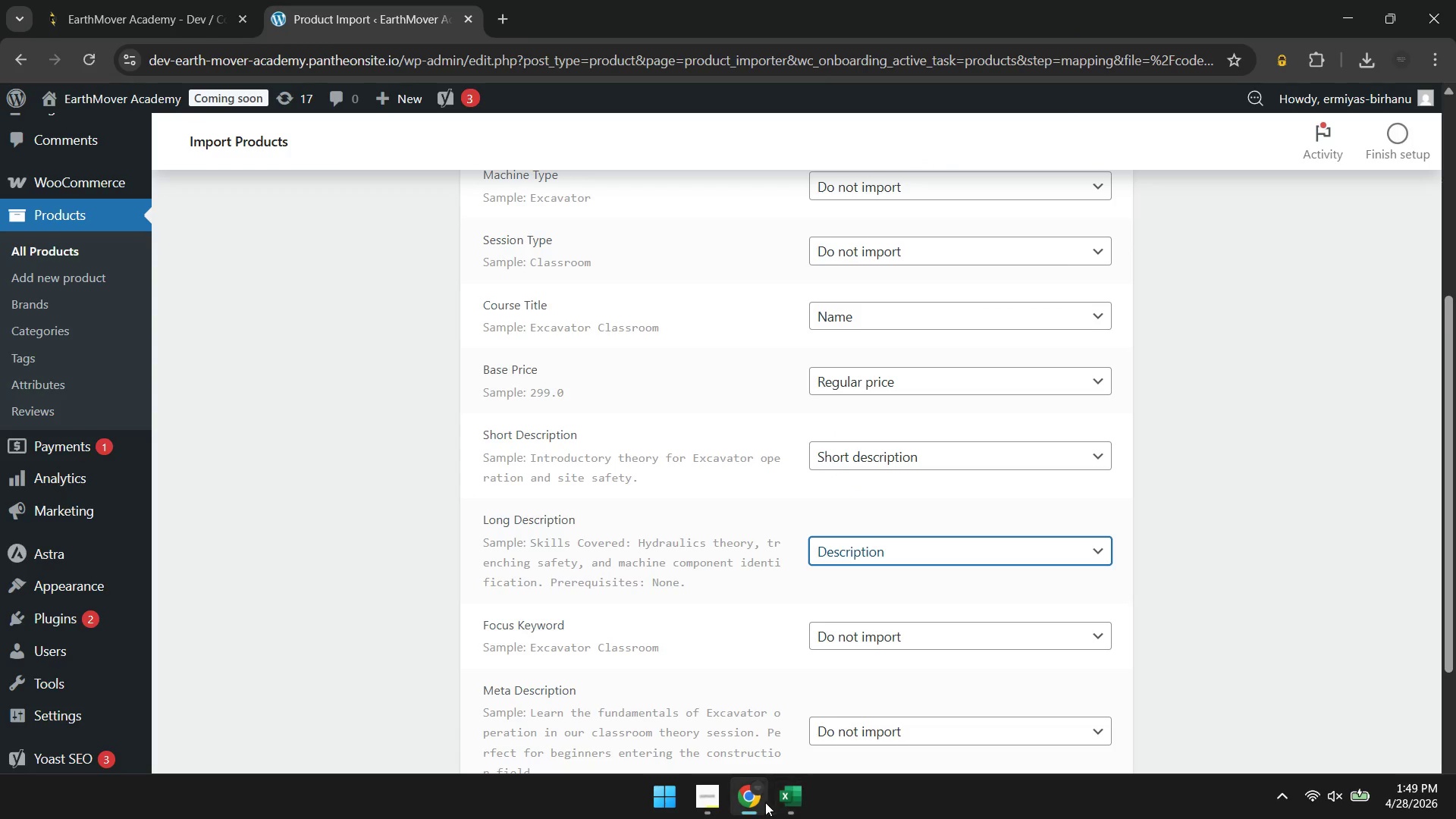 
left_click([777, 805])
 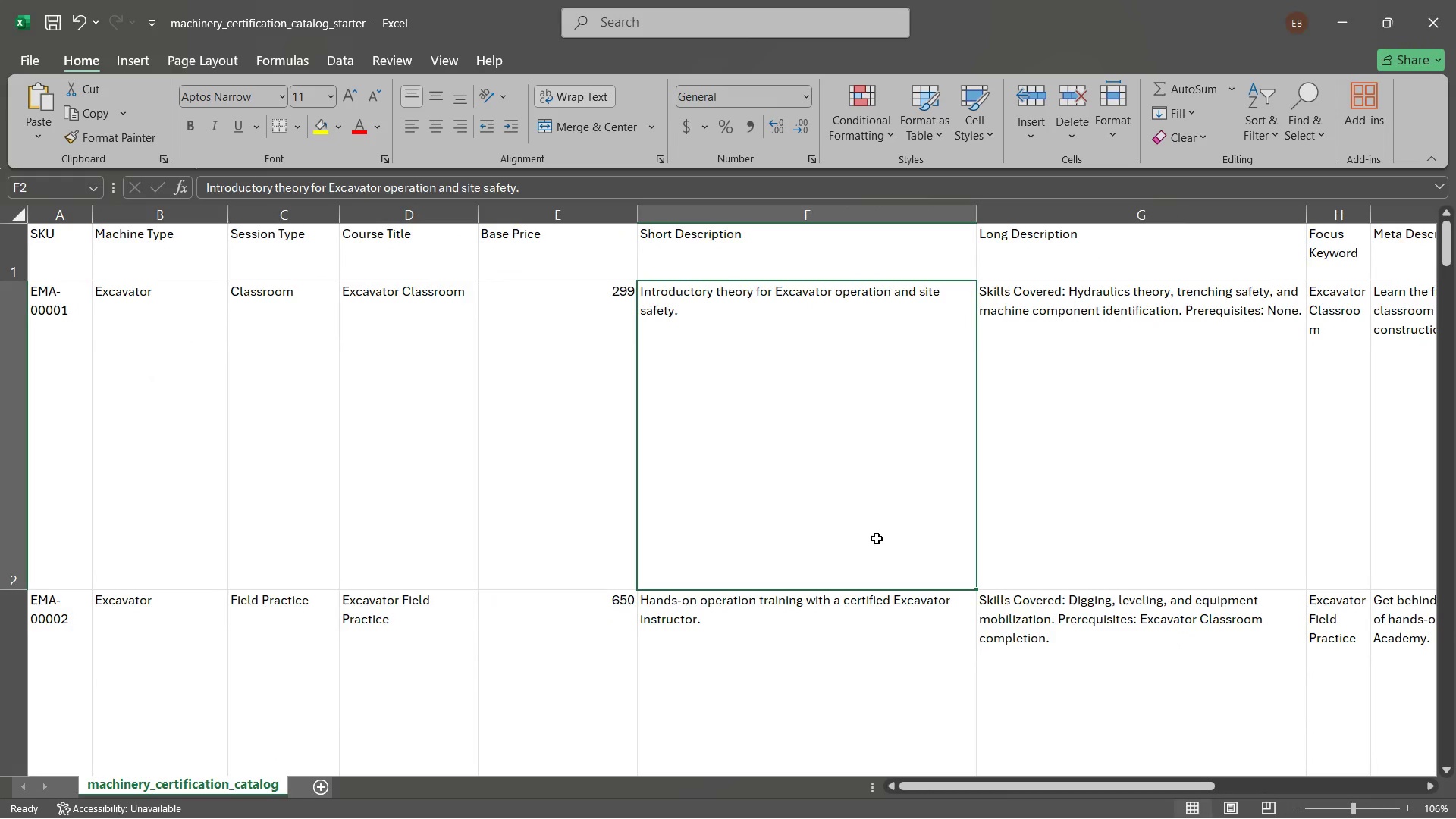 
wait(12.52)
 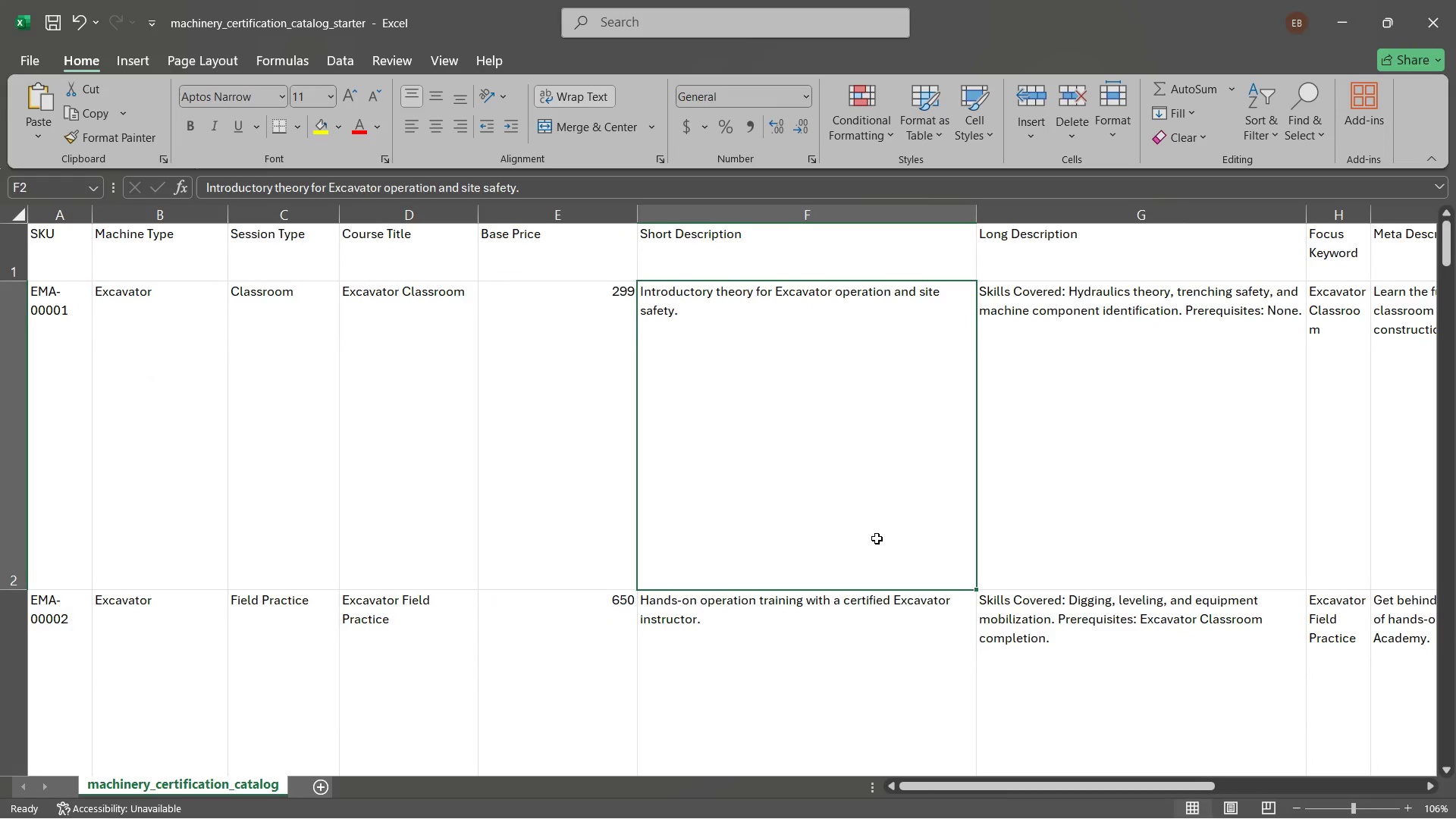 
left_click([745, 802])
 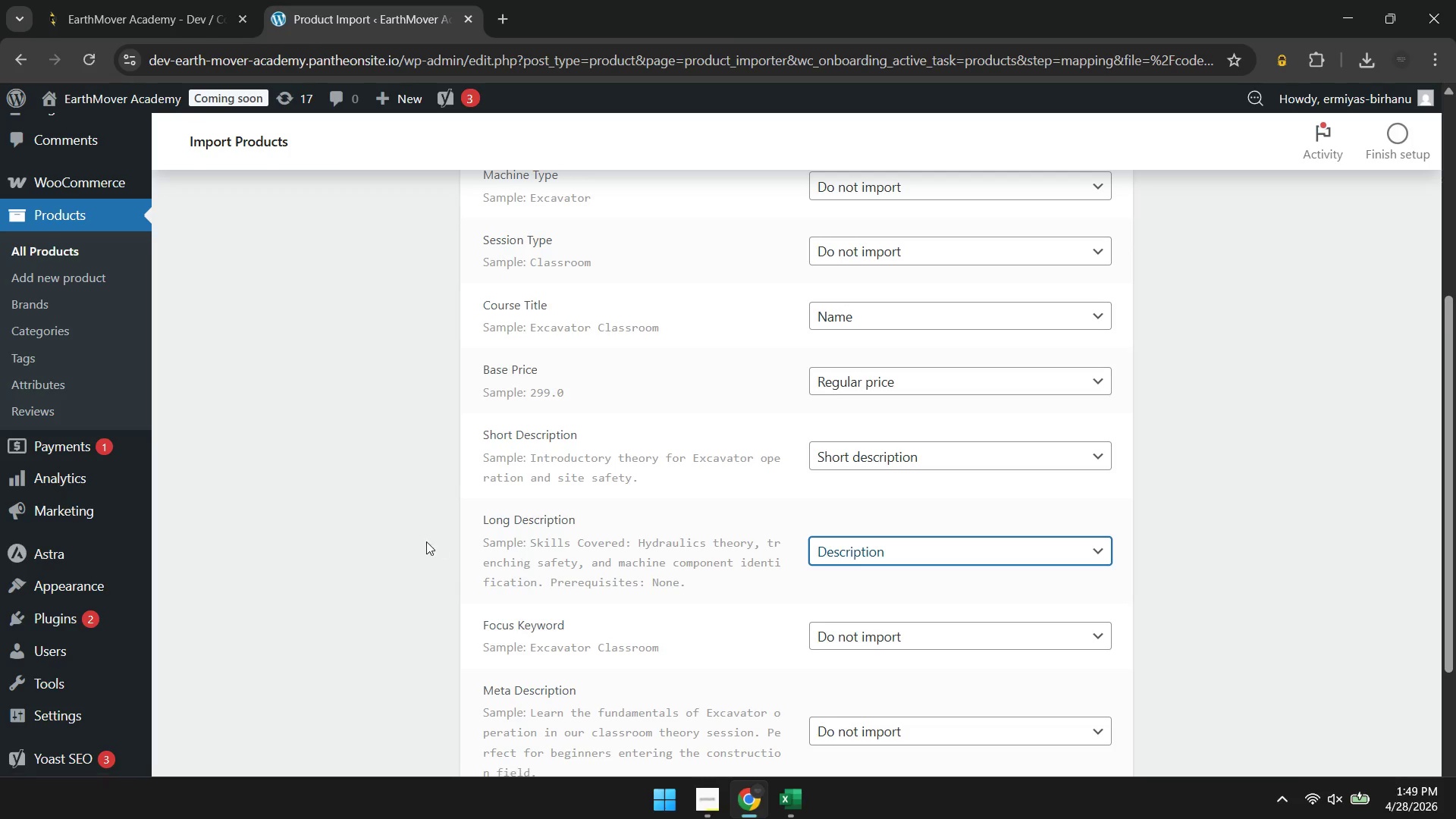 
left_click([426, 541])
 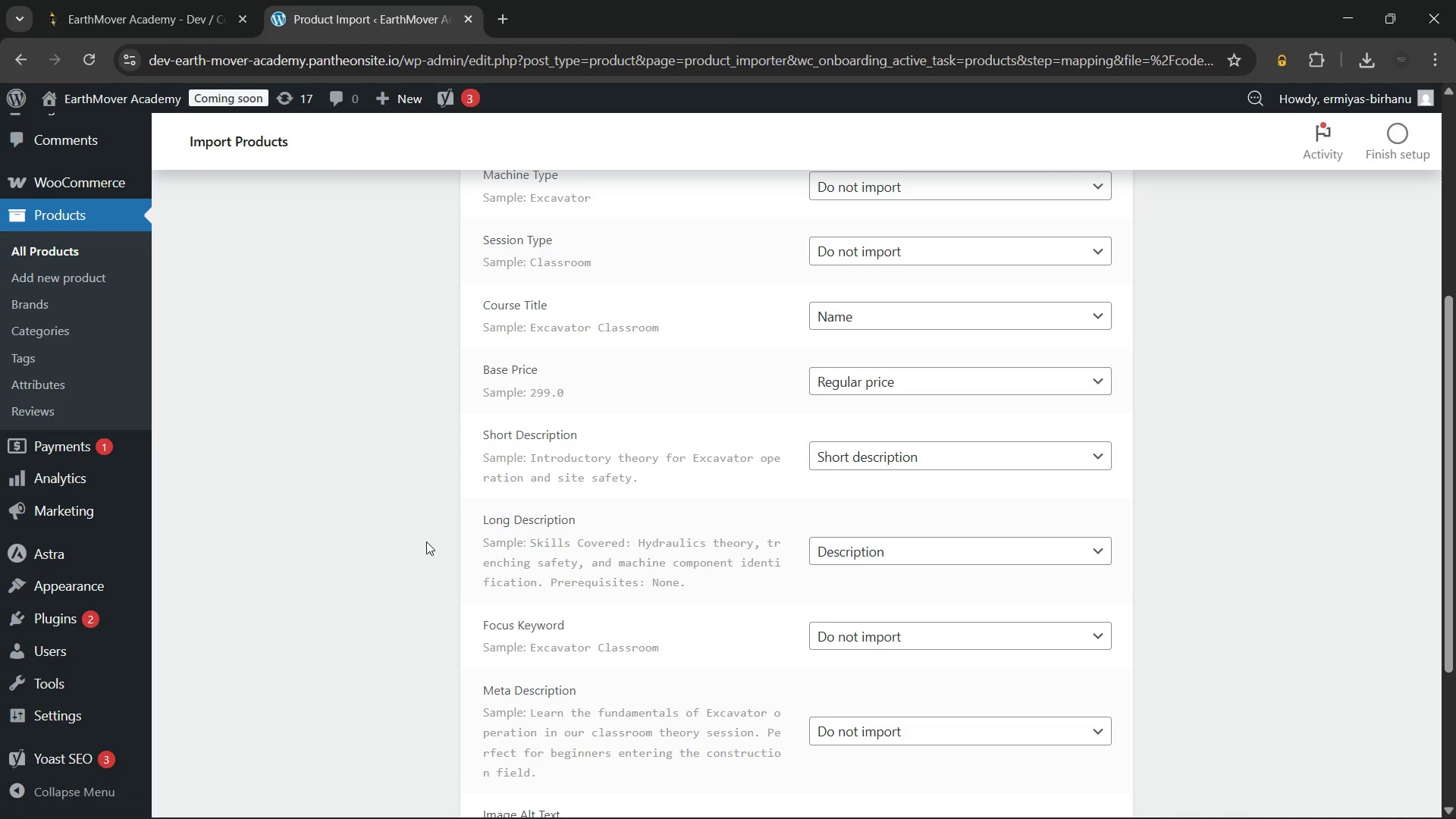 
wait(30.59)
 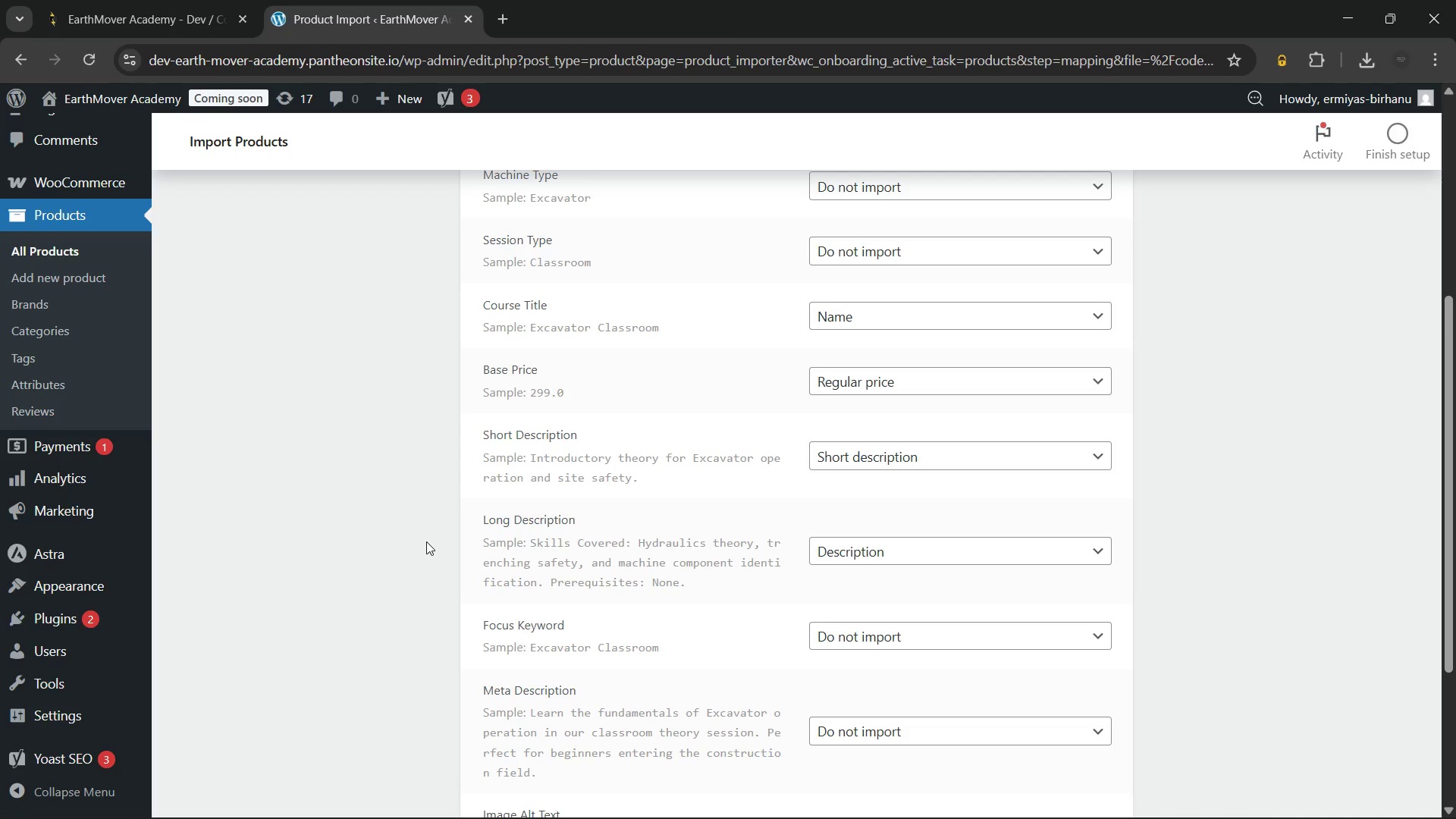 
left_click([930, 588])
 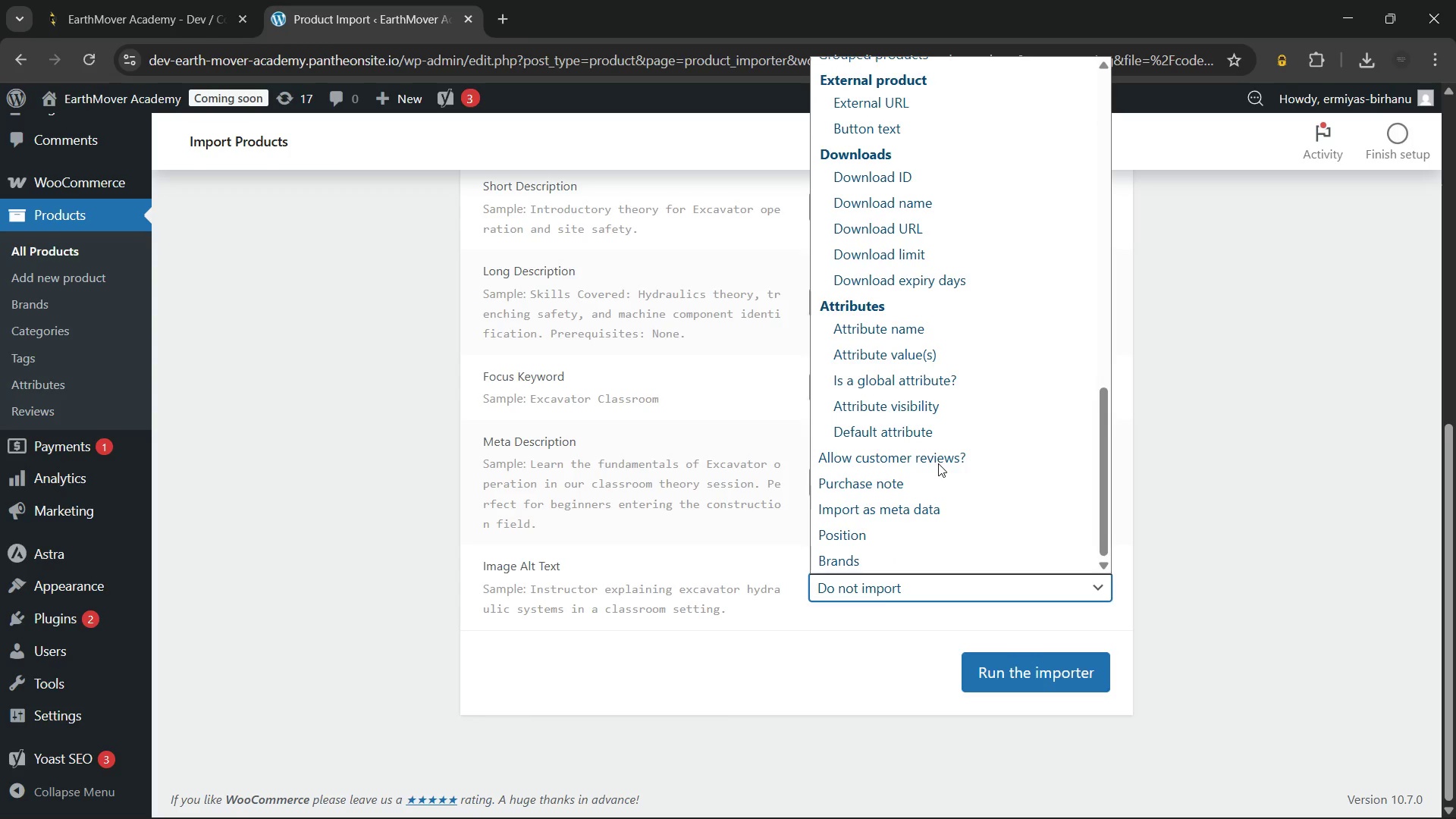 
wait(7.09)
 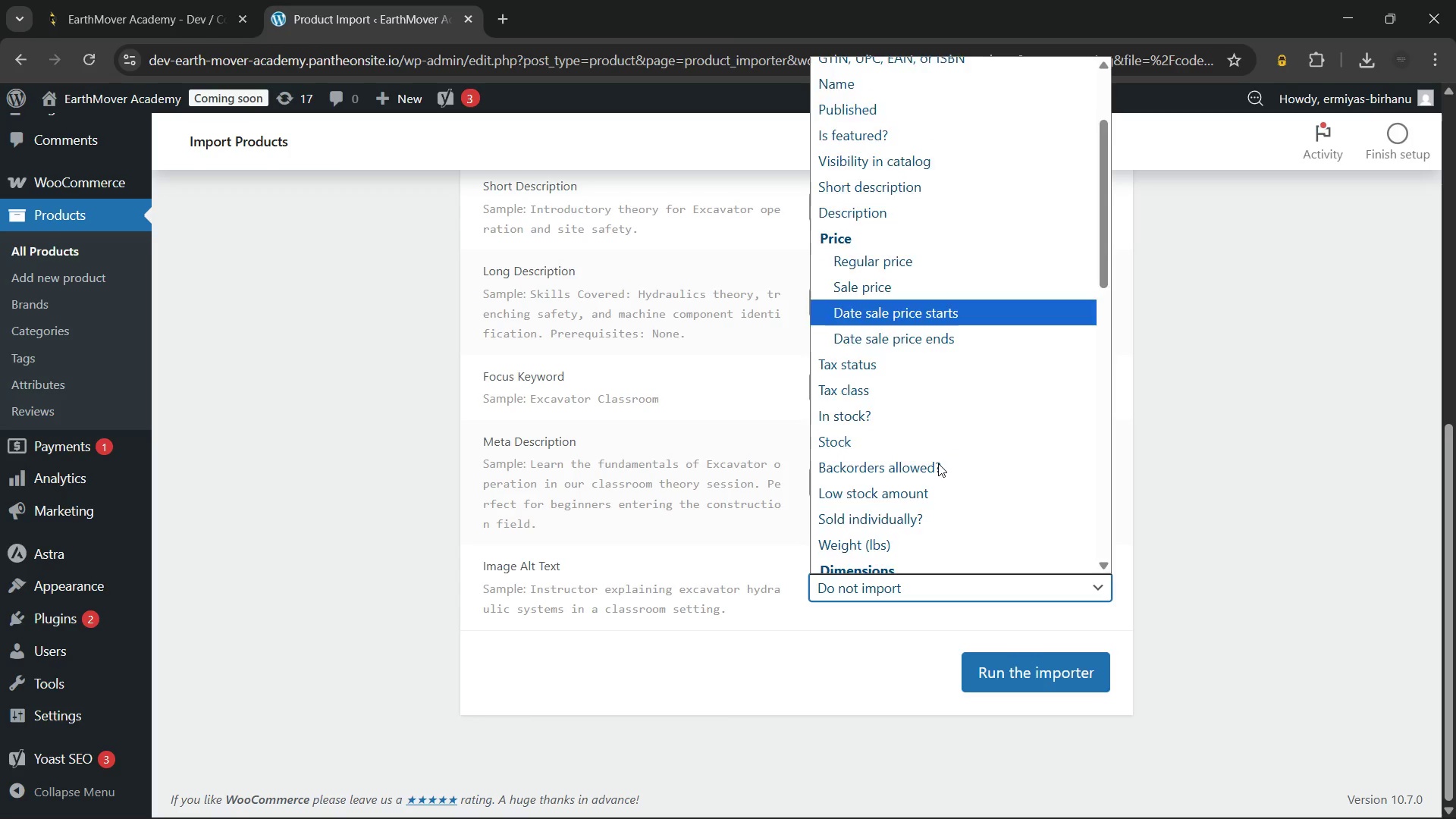 
left_click([1282, 430])
 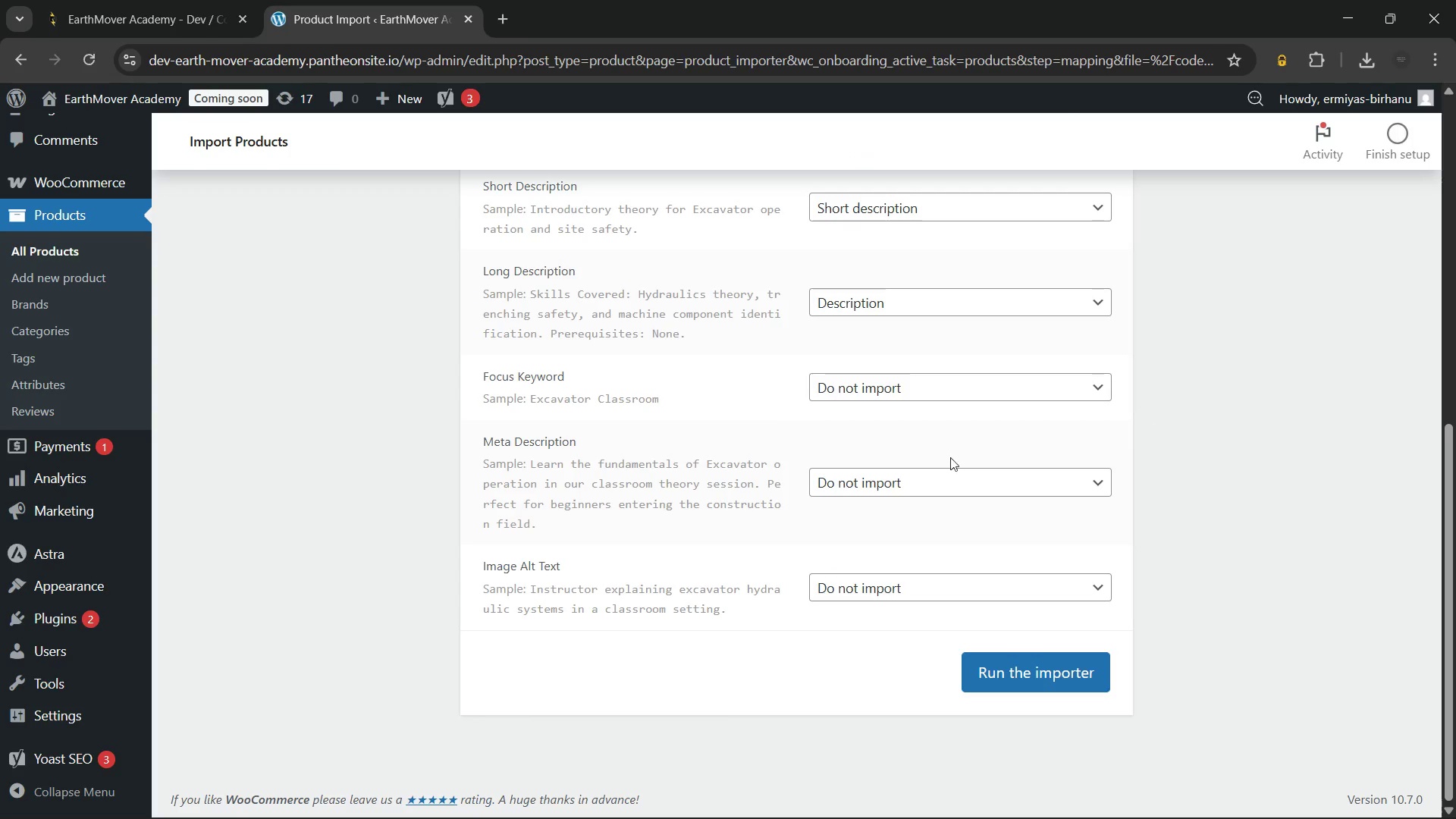 
mouse_move([934, 542])
 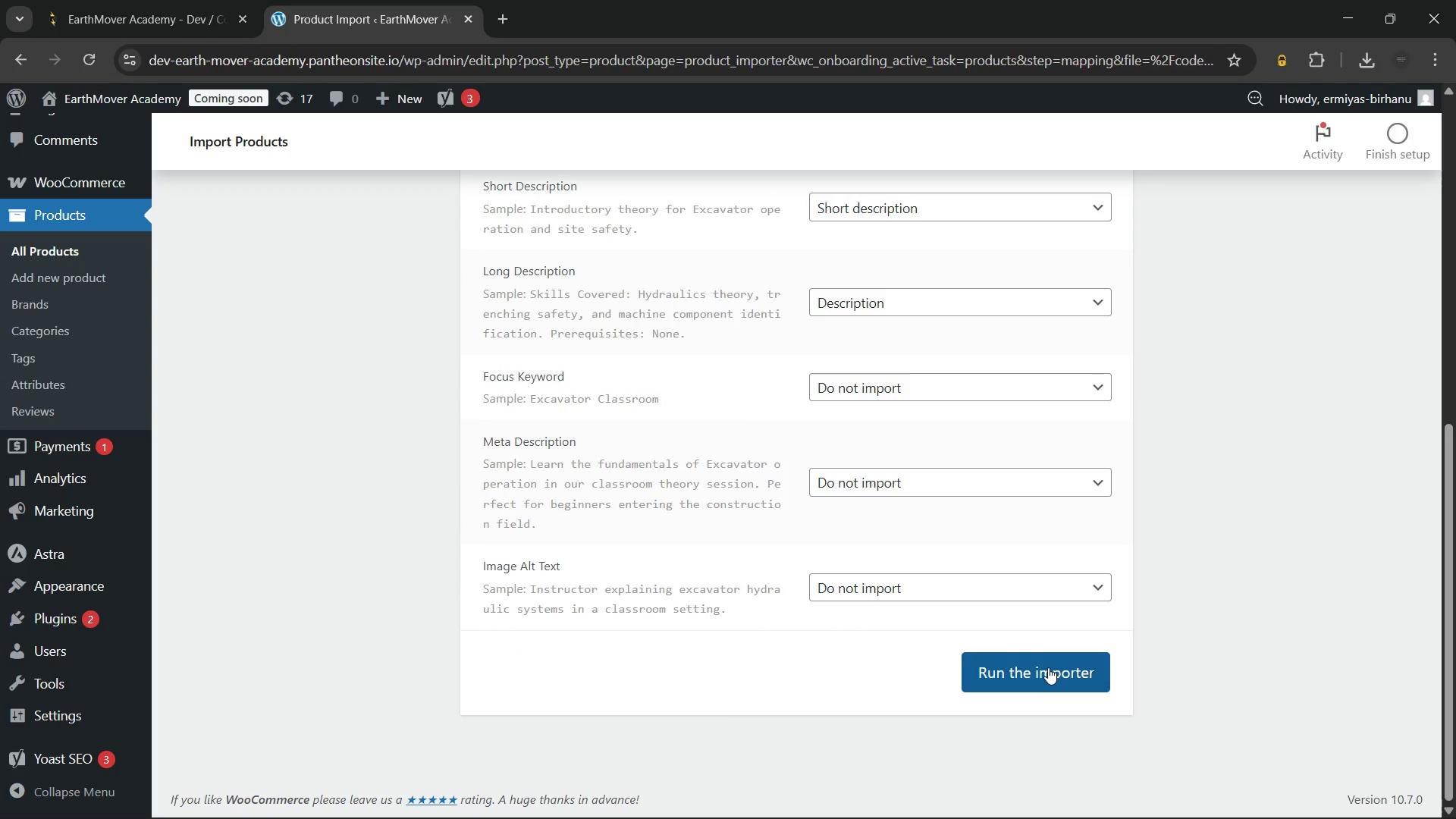 
left_click([1048, 667])
 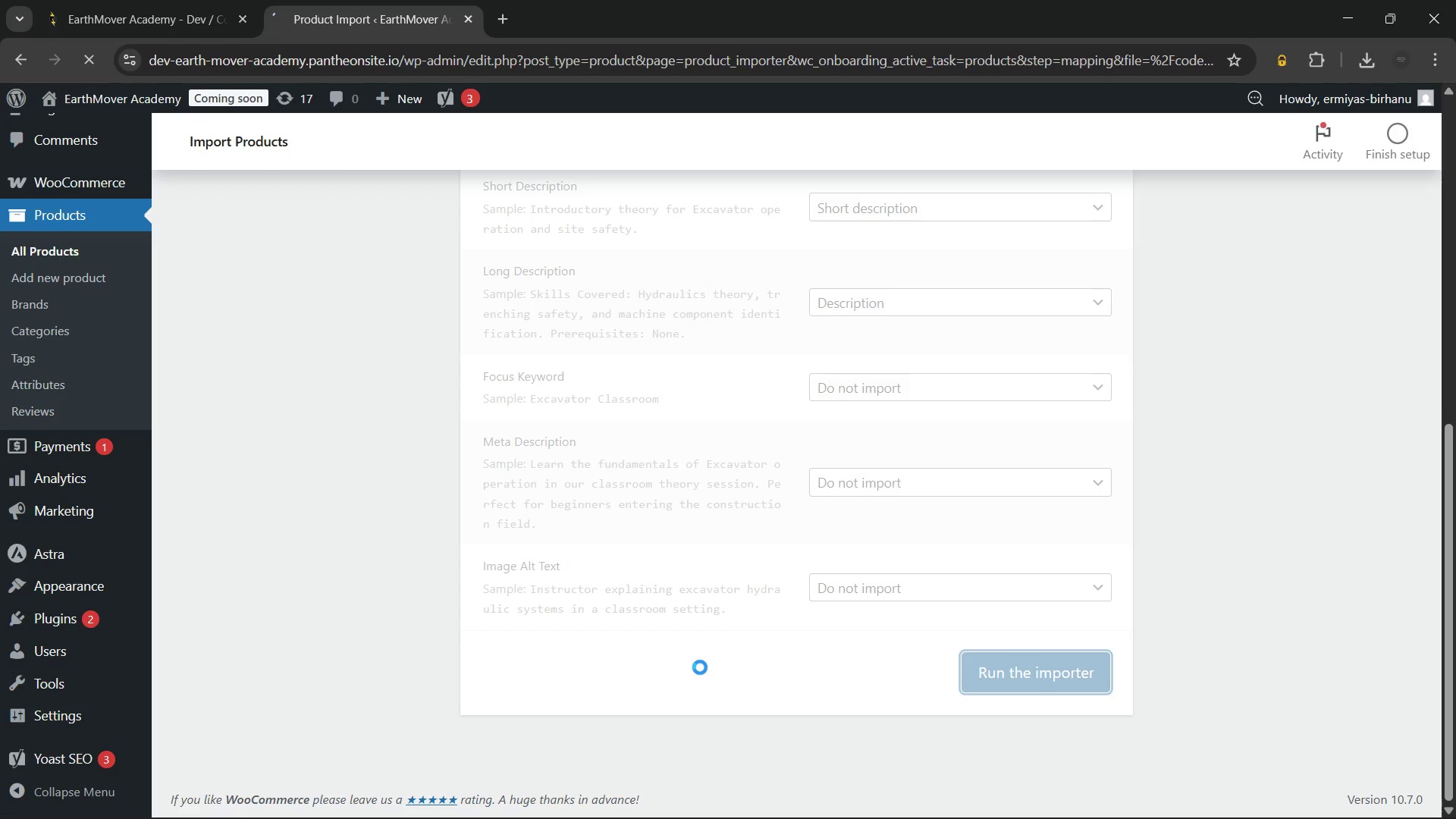 
wait(25.09)
 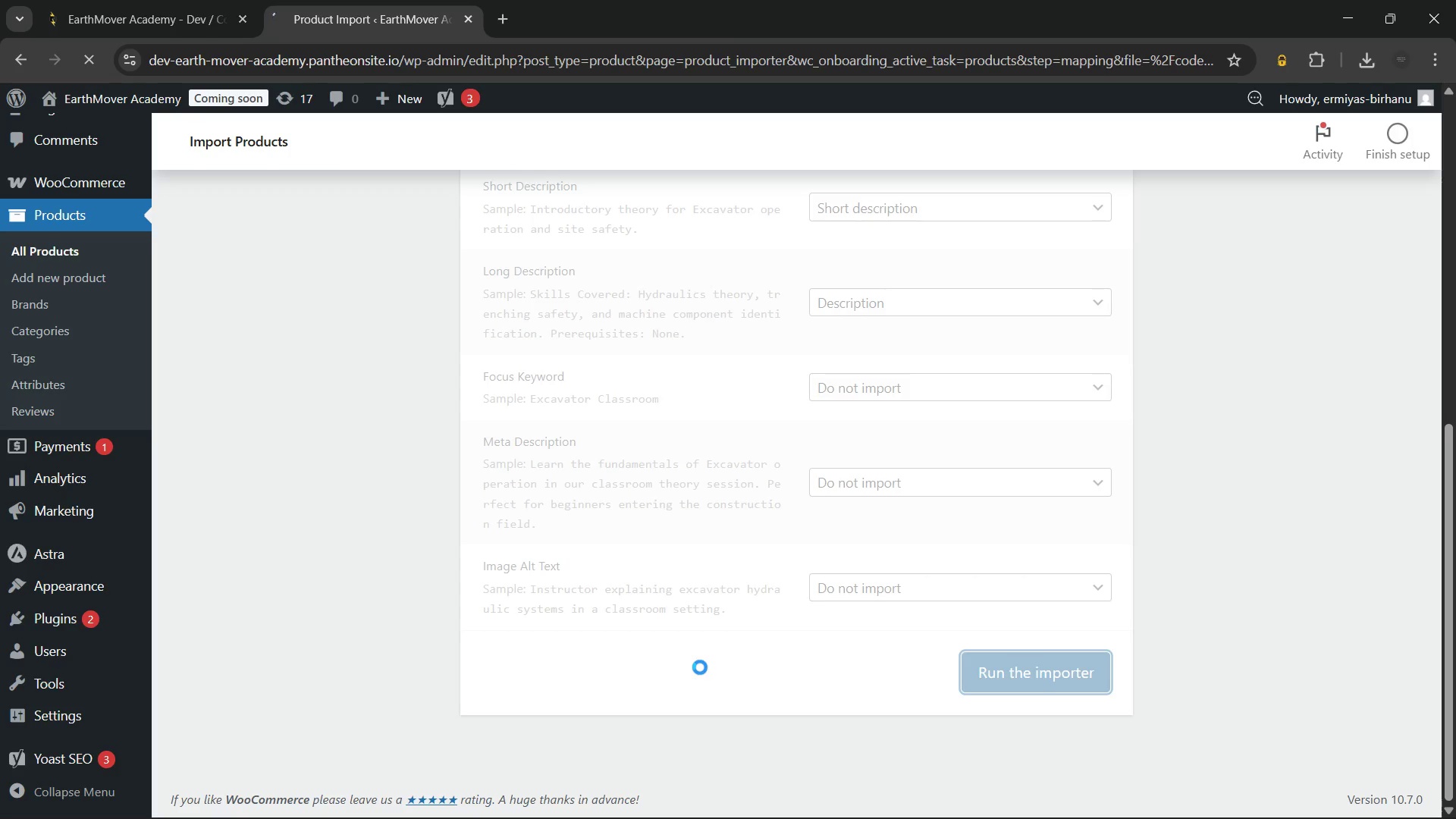 
left_click([795, 805])
 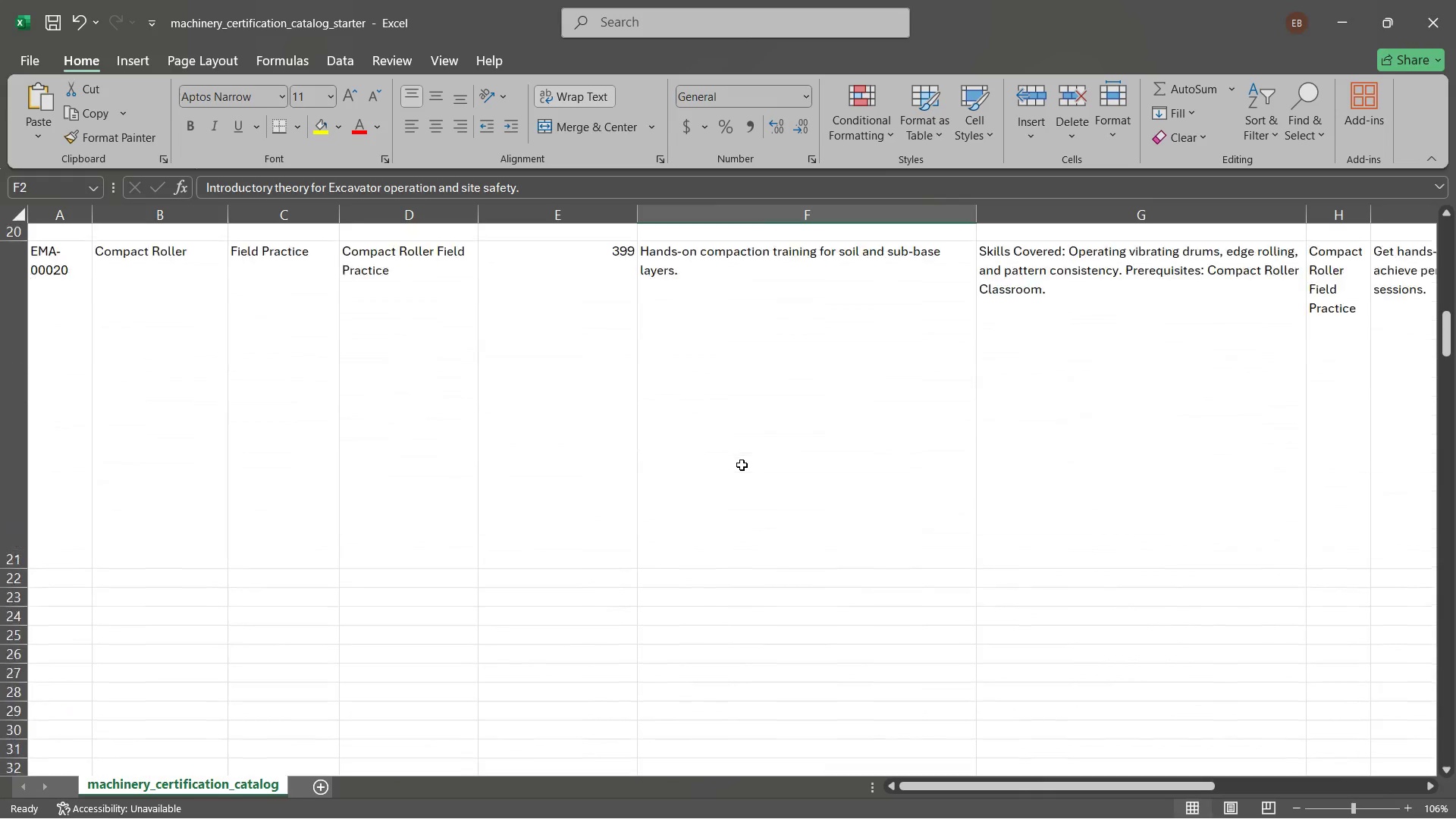 
wait(16.0)
 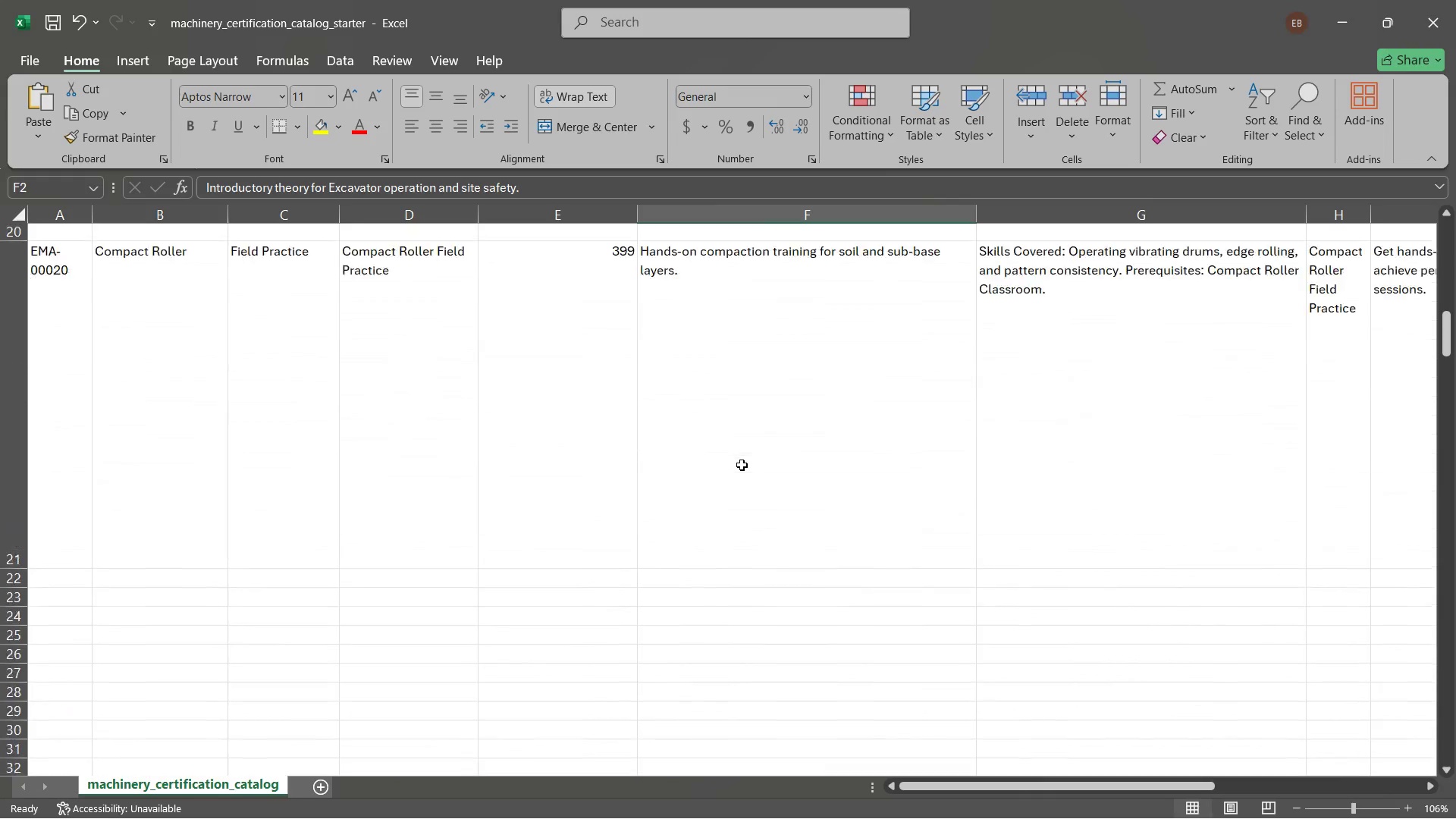 
left_click([750, 801])
 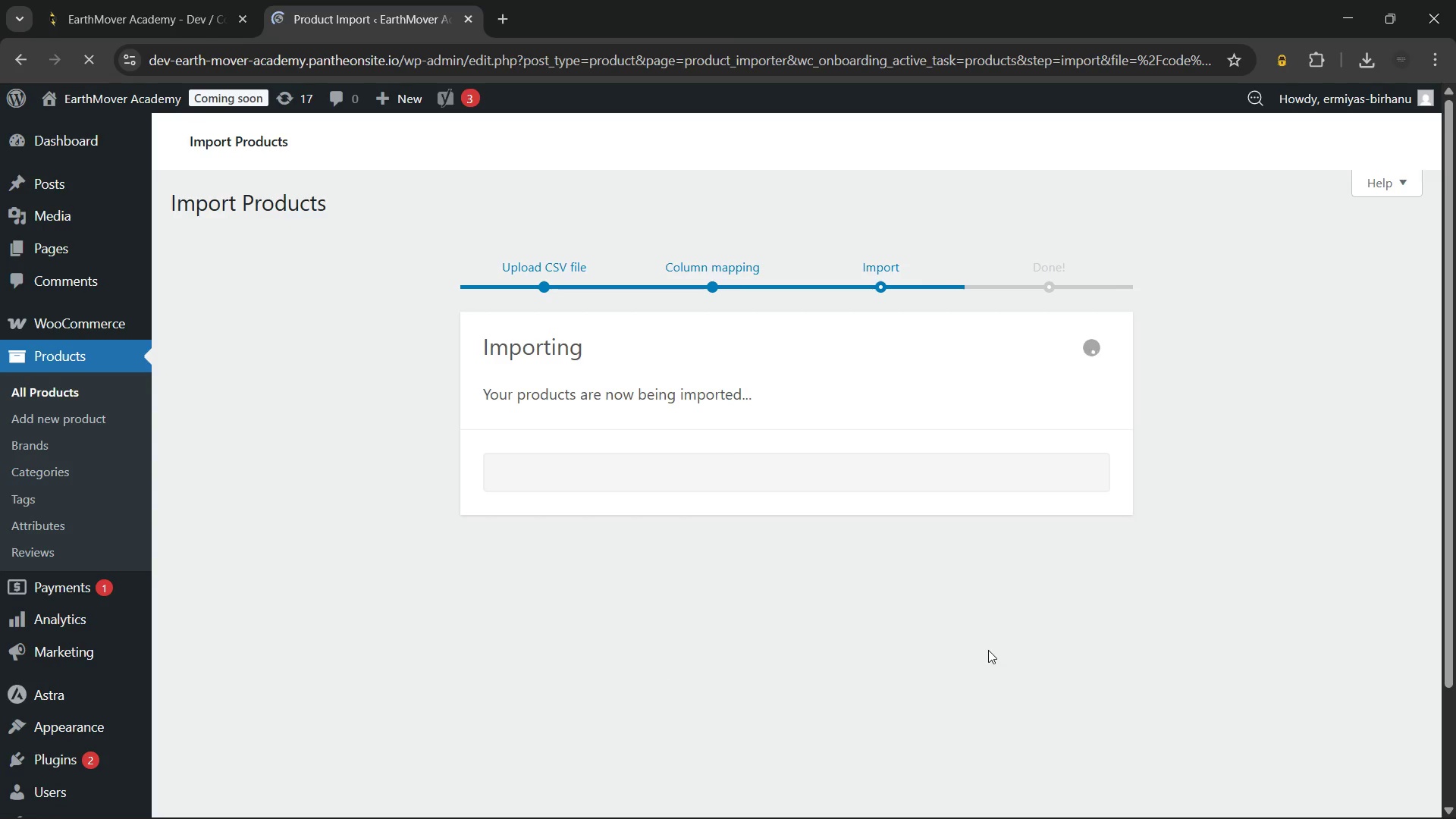 
wait(35.7)
 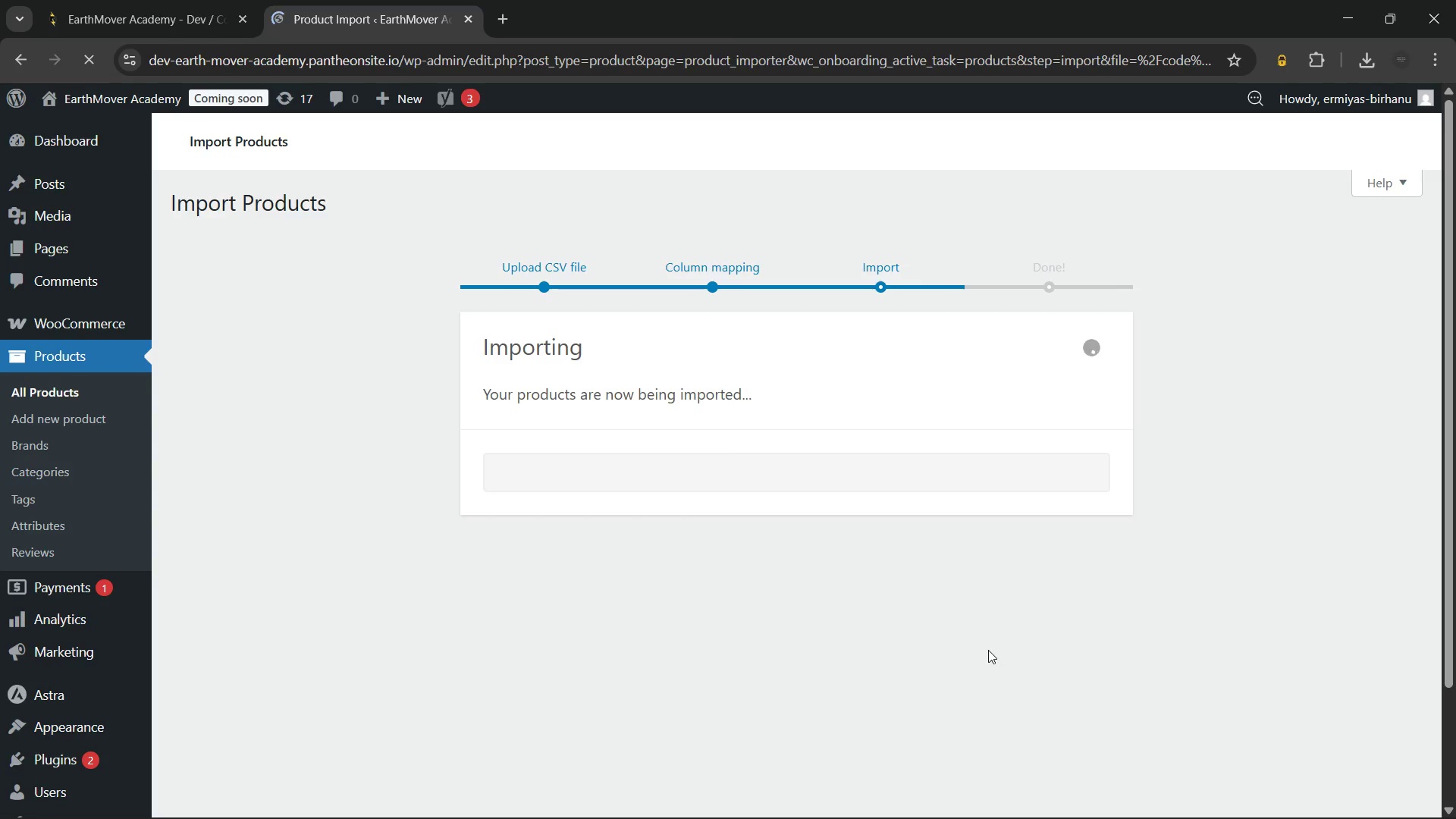 
left_click_drag(start_coordinate=[758, 397], to_coordinate=[479, 349])
 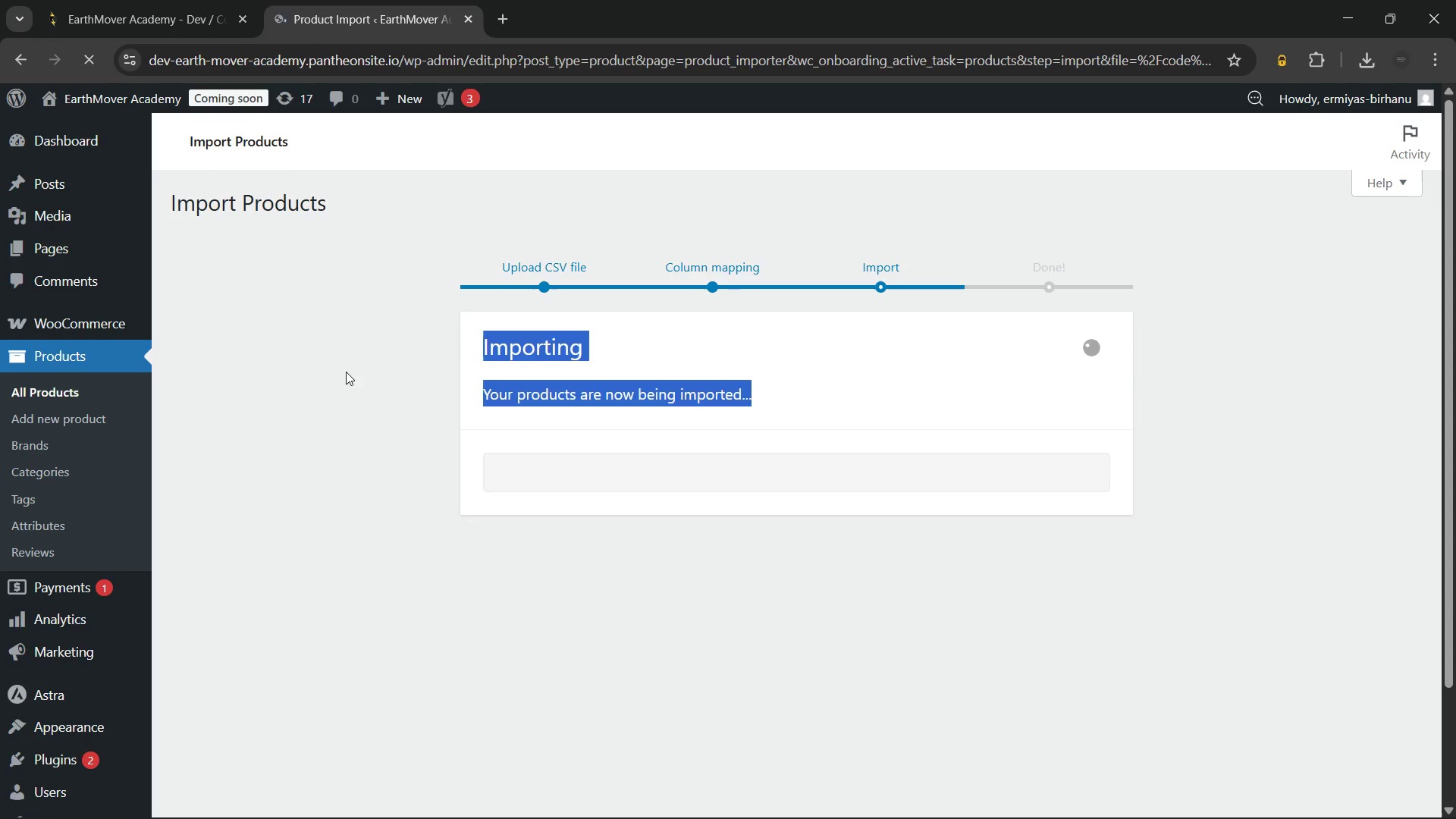 
left_click([346, 372])
 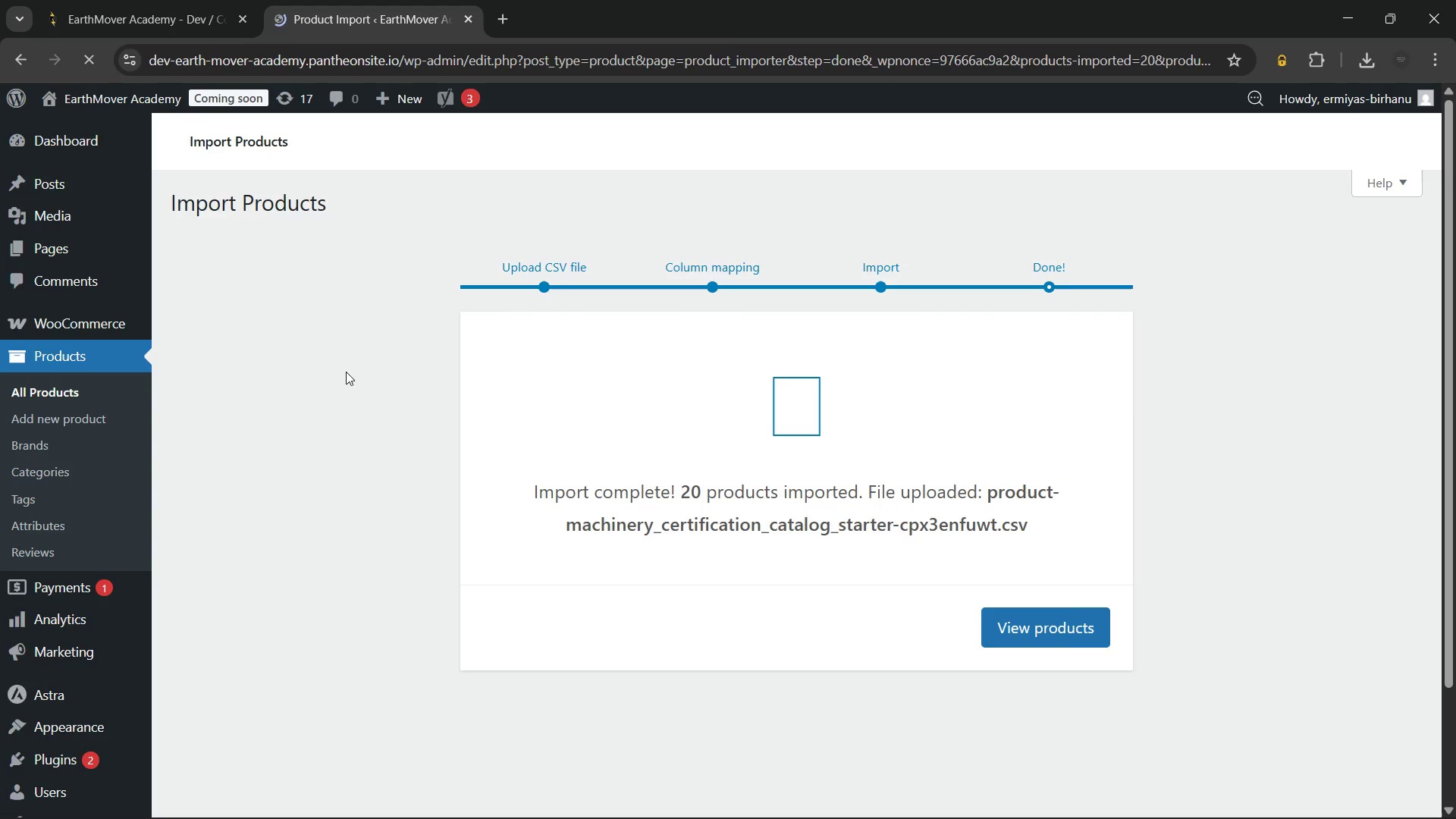 
wait(24.81)
 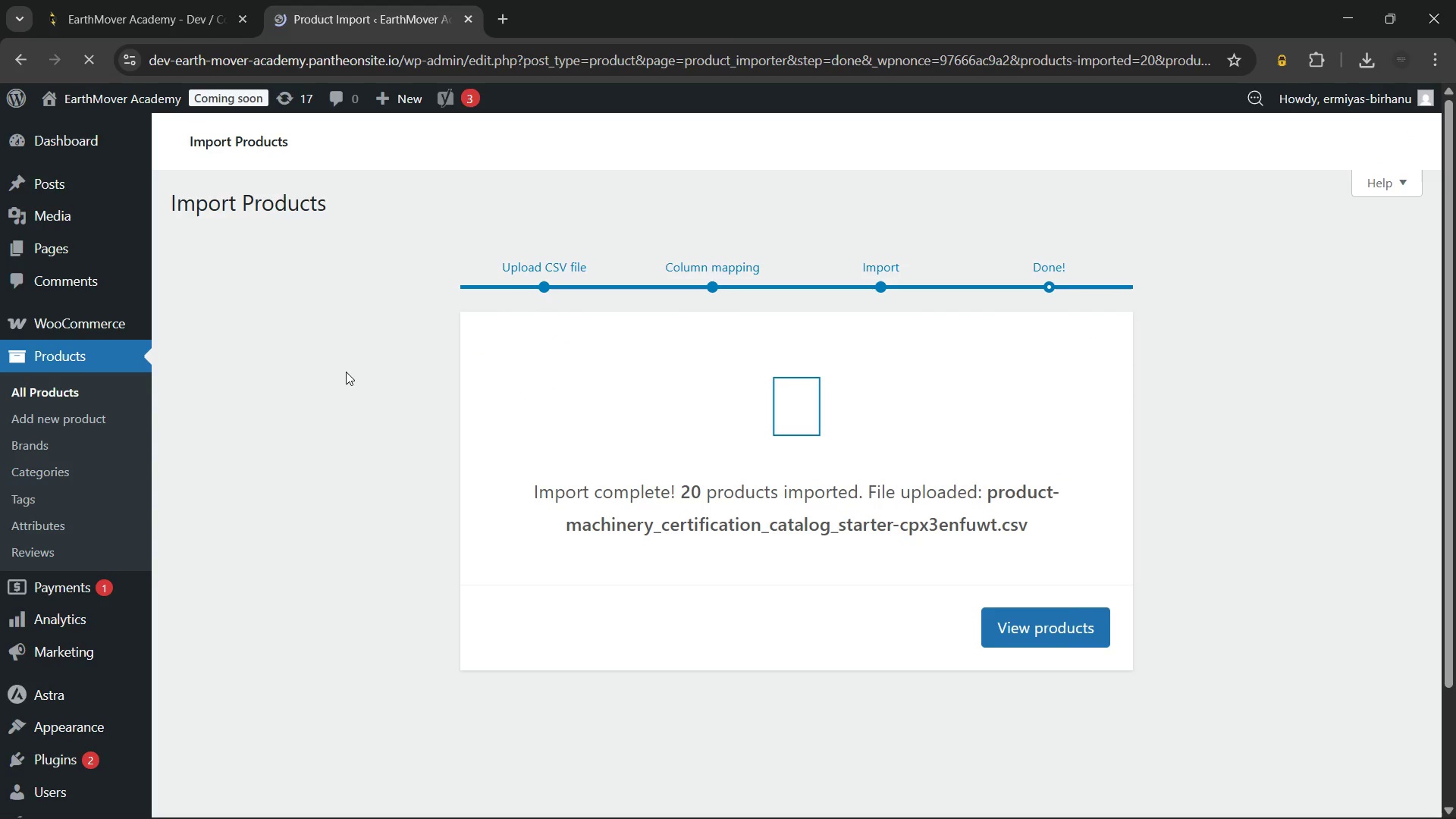 
left_click_drag(start_coordinate=[512, 480], to_coordinate=[1090, 524])
 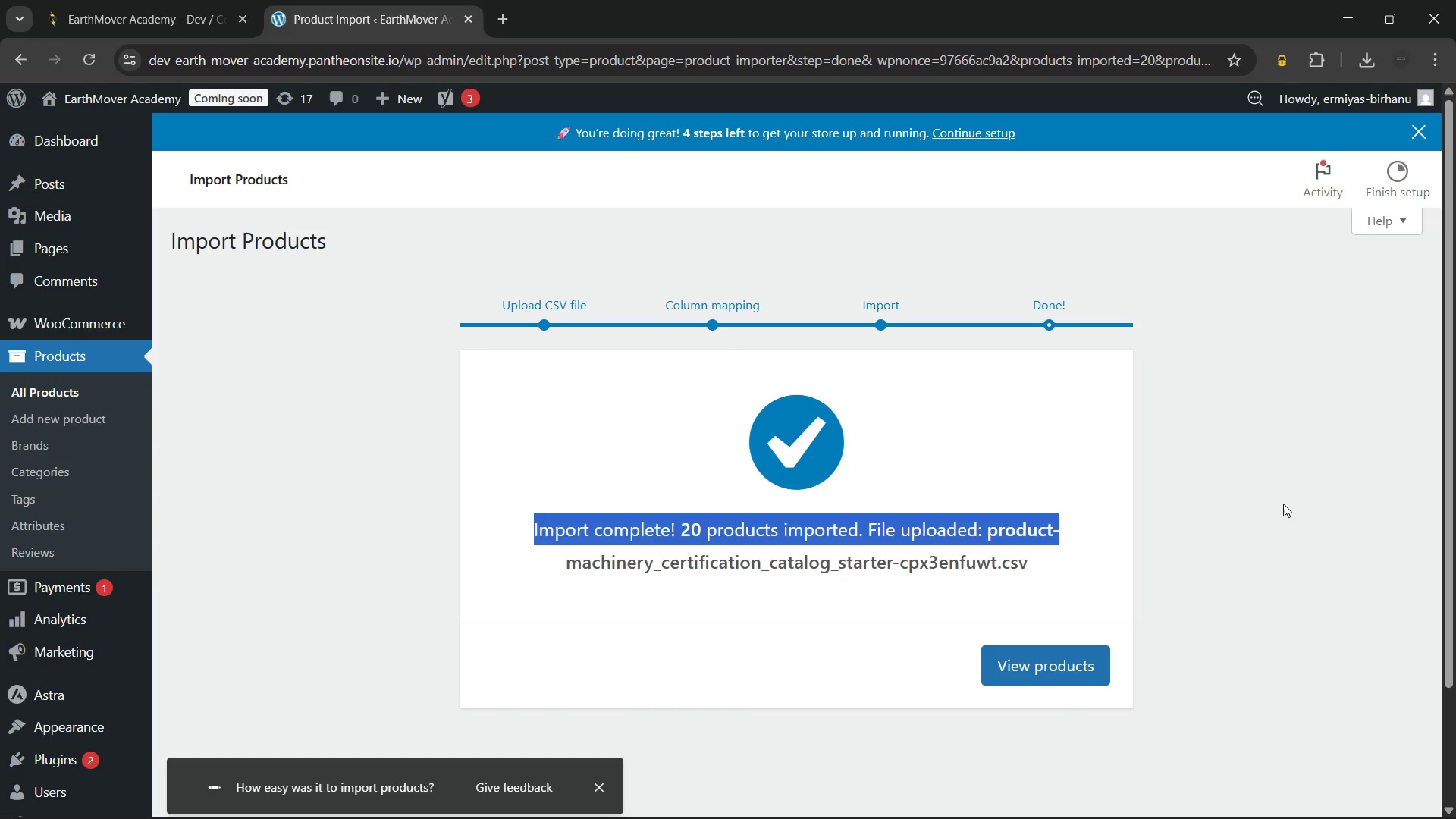 
left_click([1283, 504])
 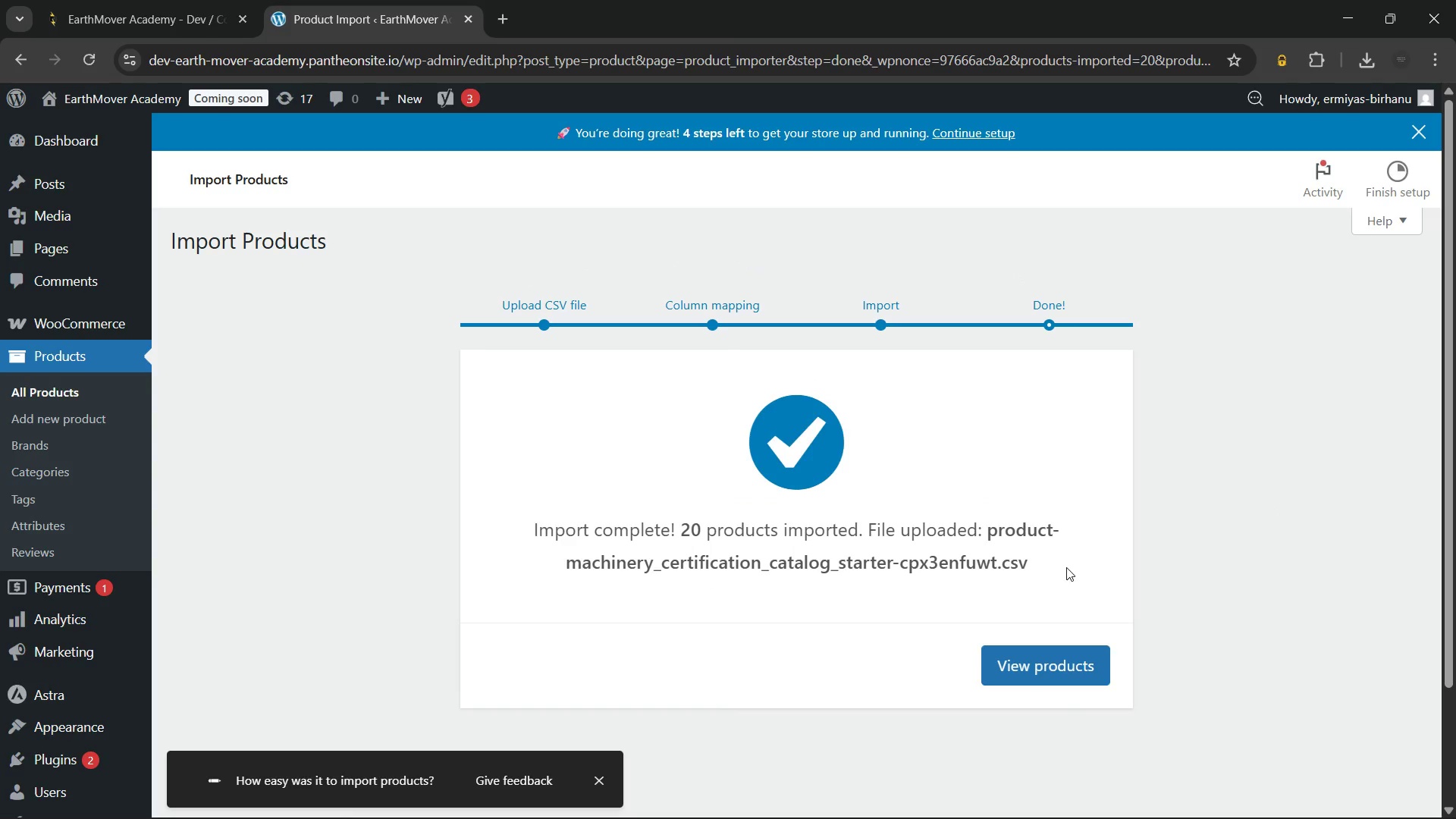 
left_click_drag(start_coordinate=[1066, 567], to_coordinate=[504, 504])
 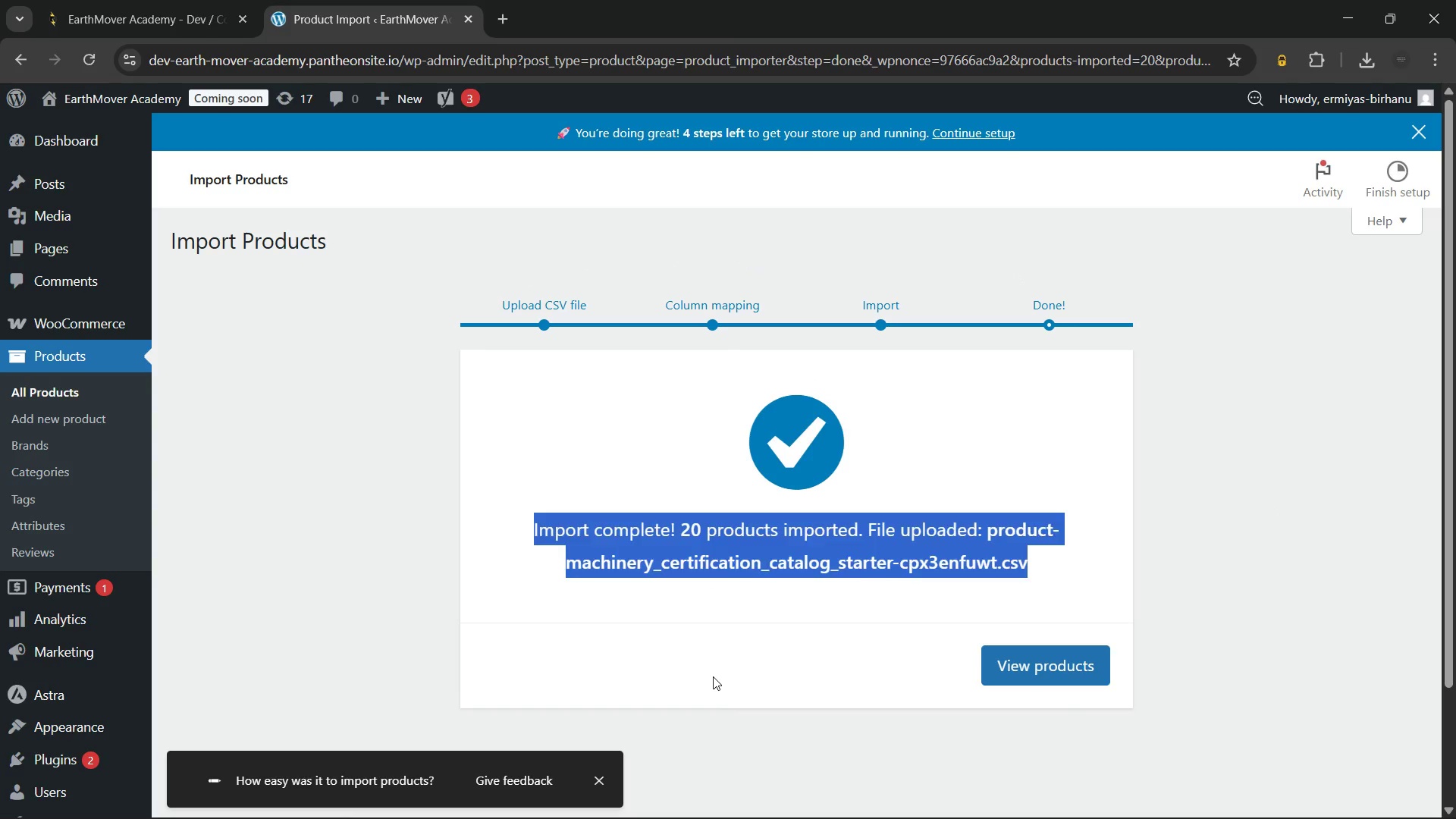 
left_click([713, 676])
 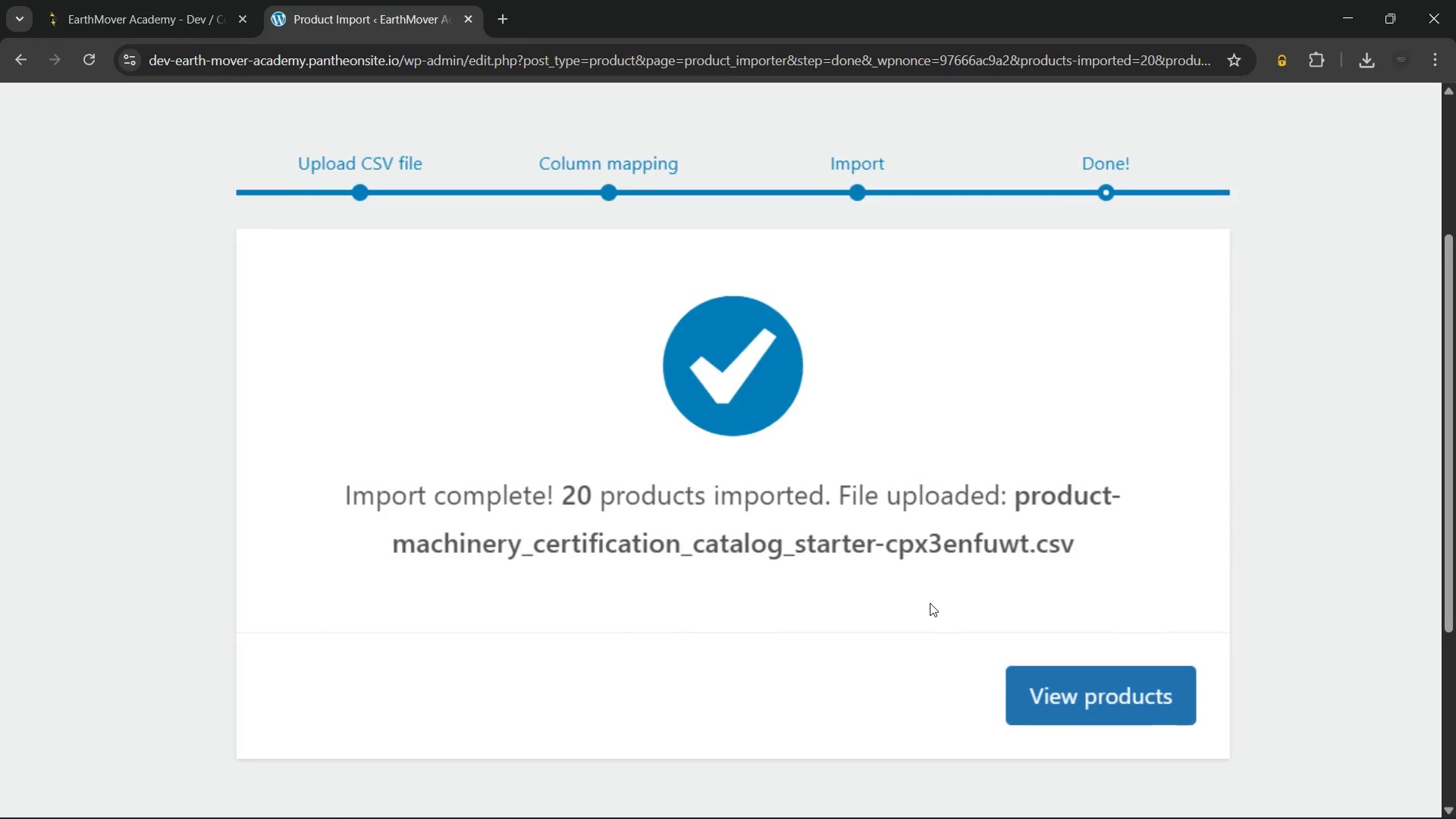 
wait(9.23)
 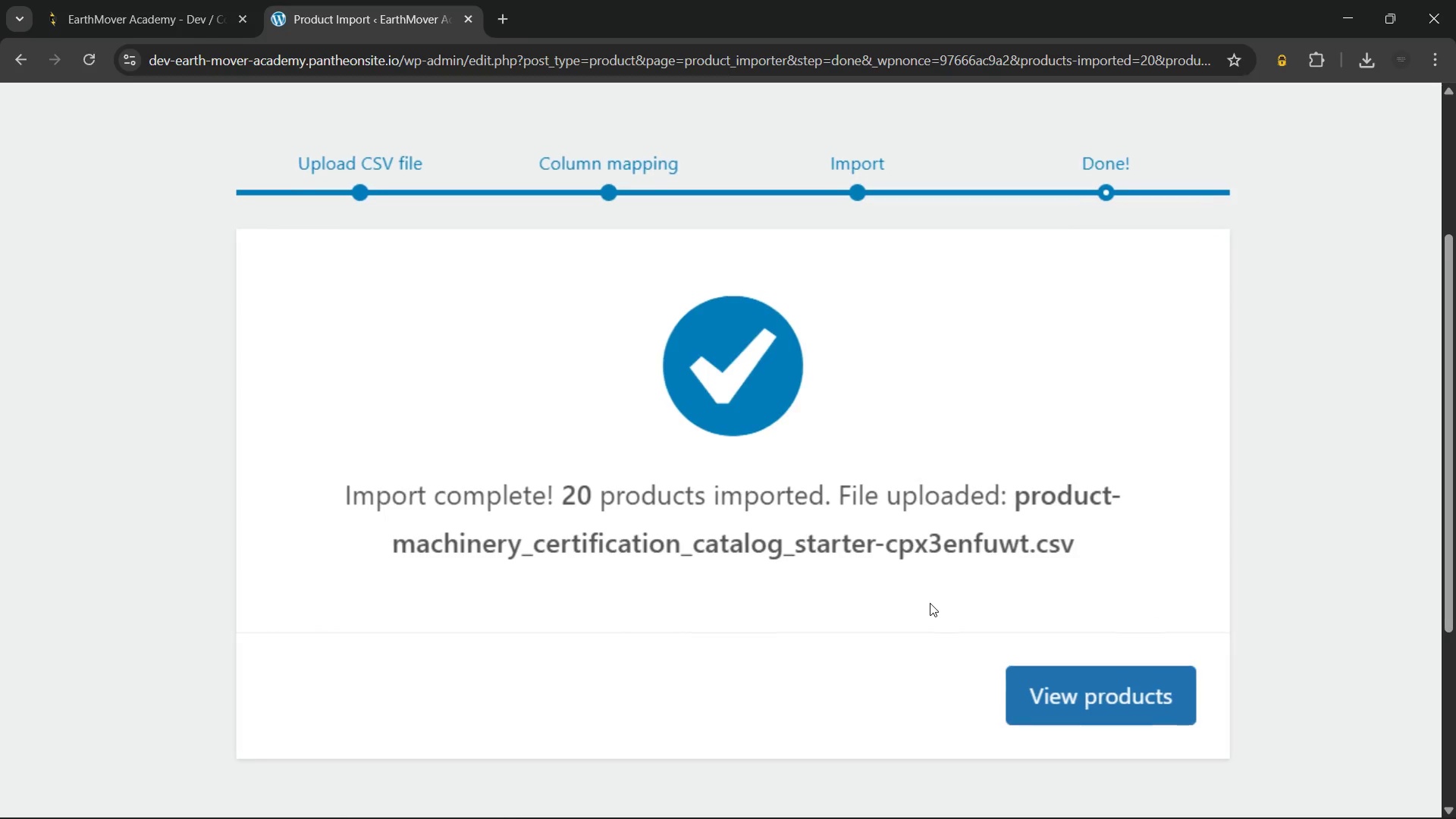 
left_click_drag(start_coordinate=[1042, 559], to_coordinate=[528, 500])
 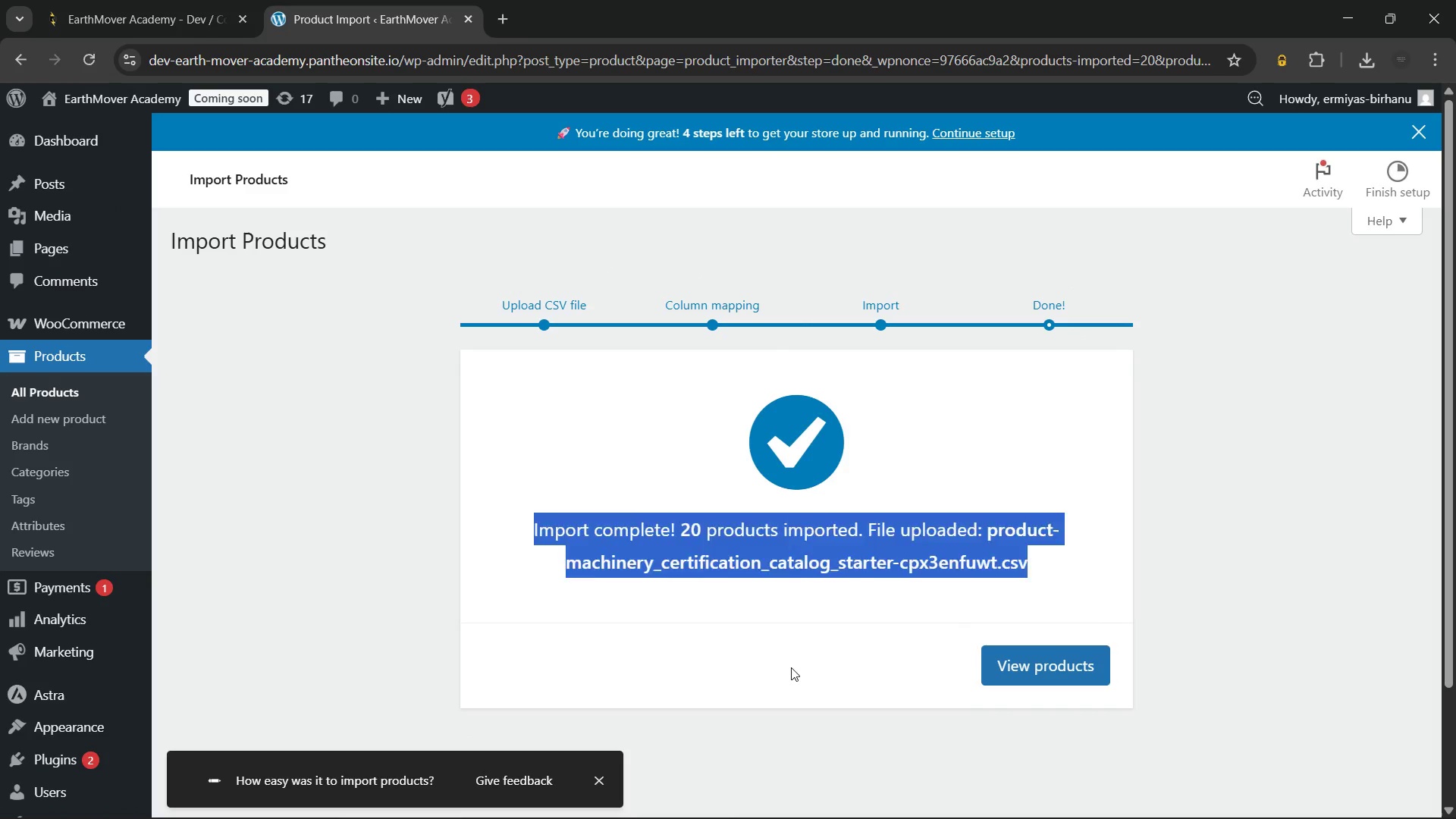 
left_click([791, 667])
 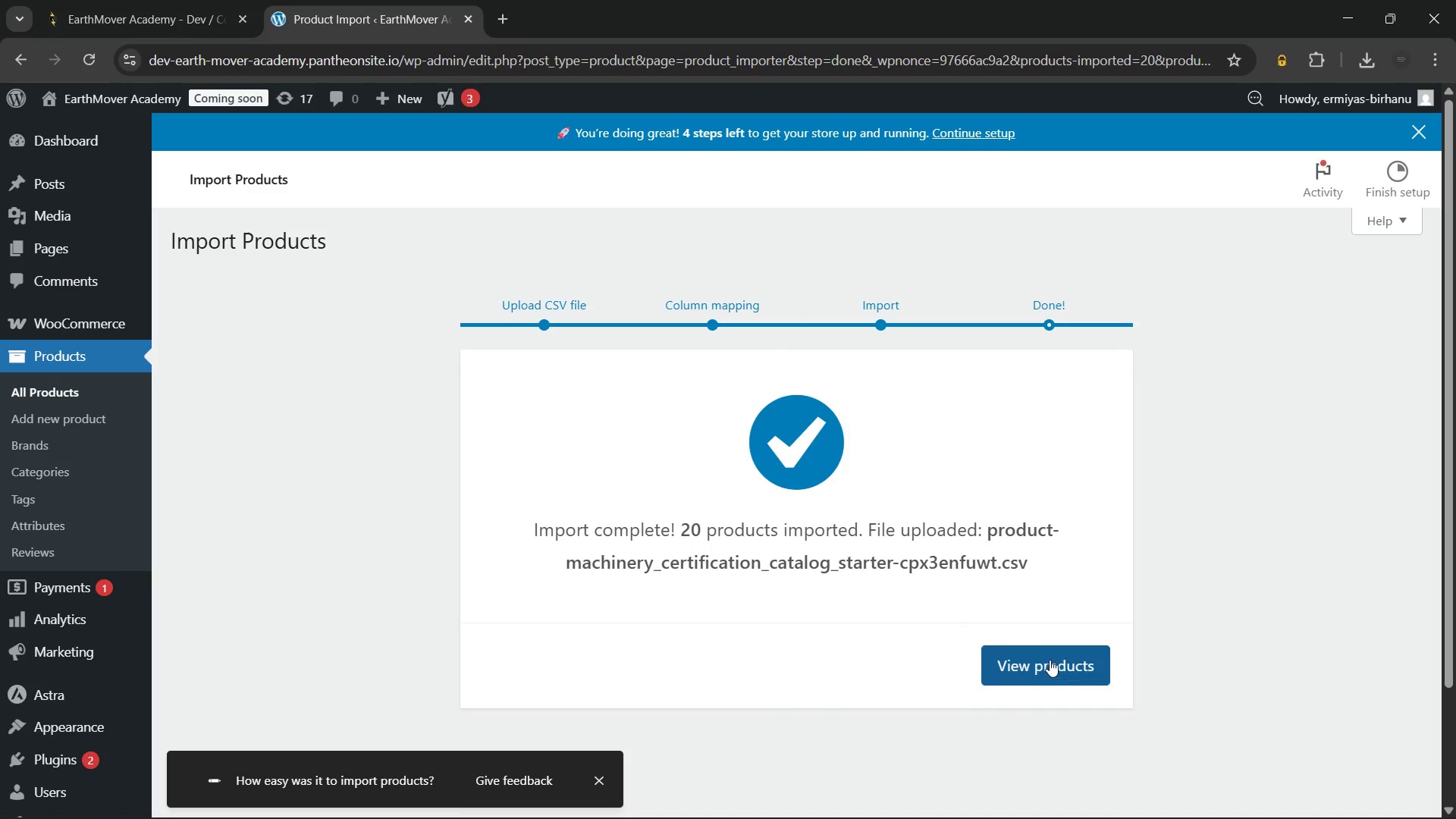 
left_click([1051, 657])
 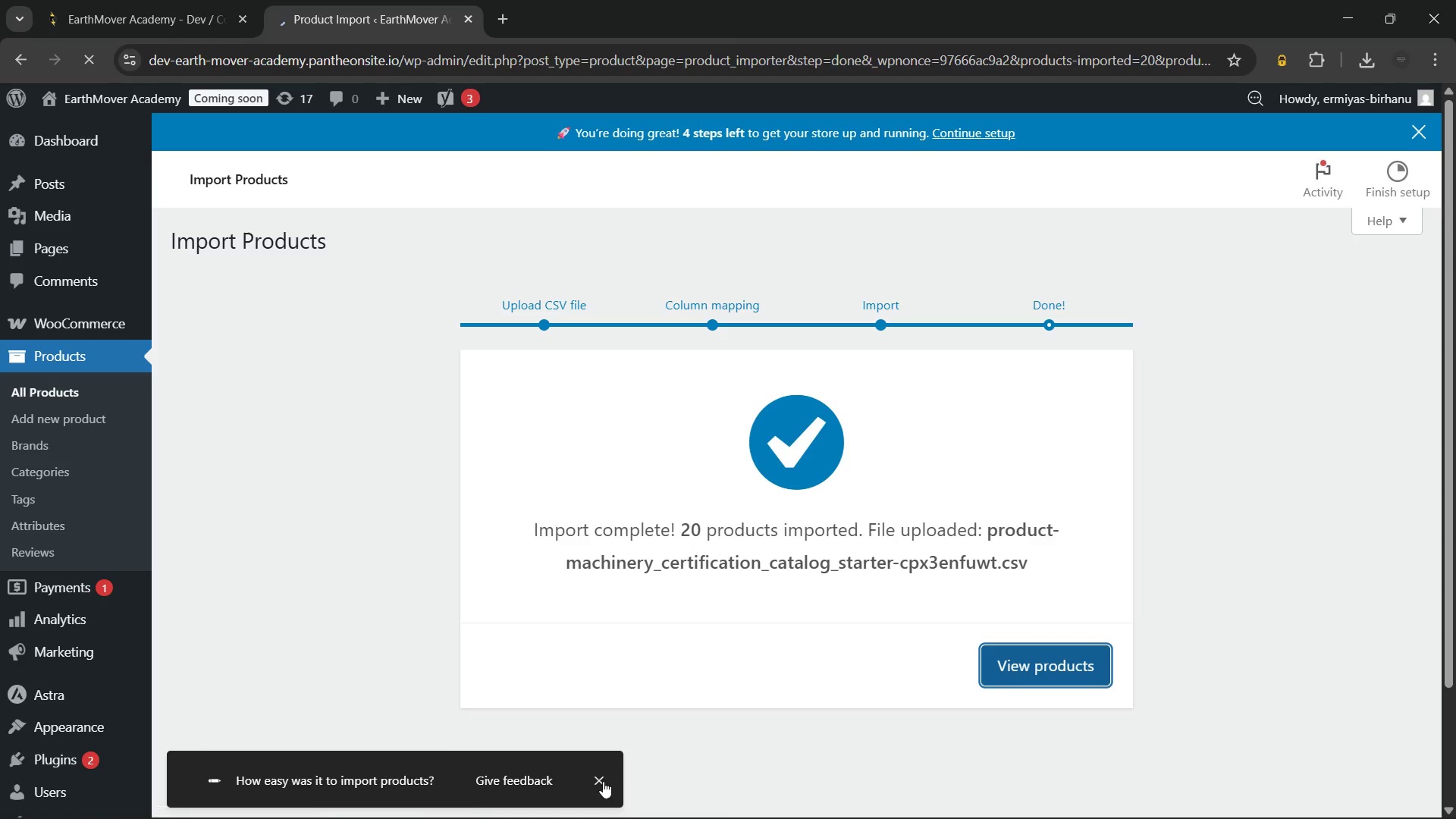 
left_click([598, 775])
 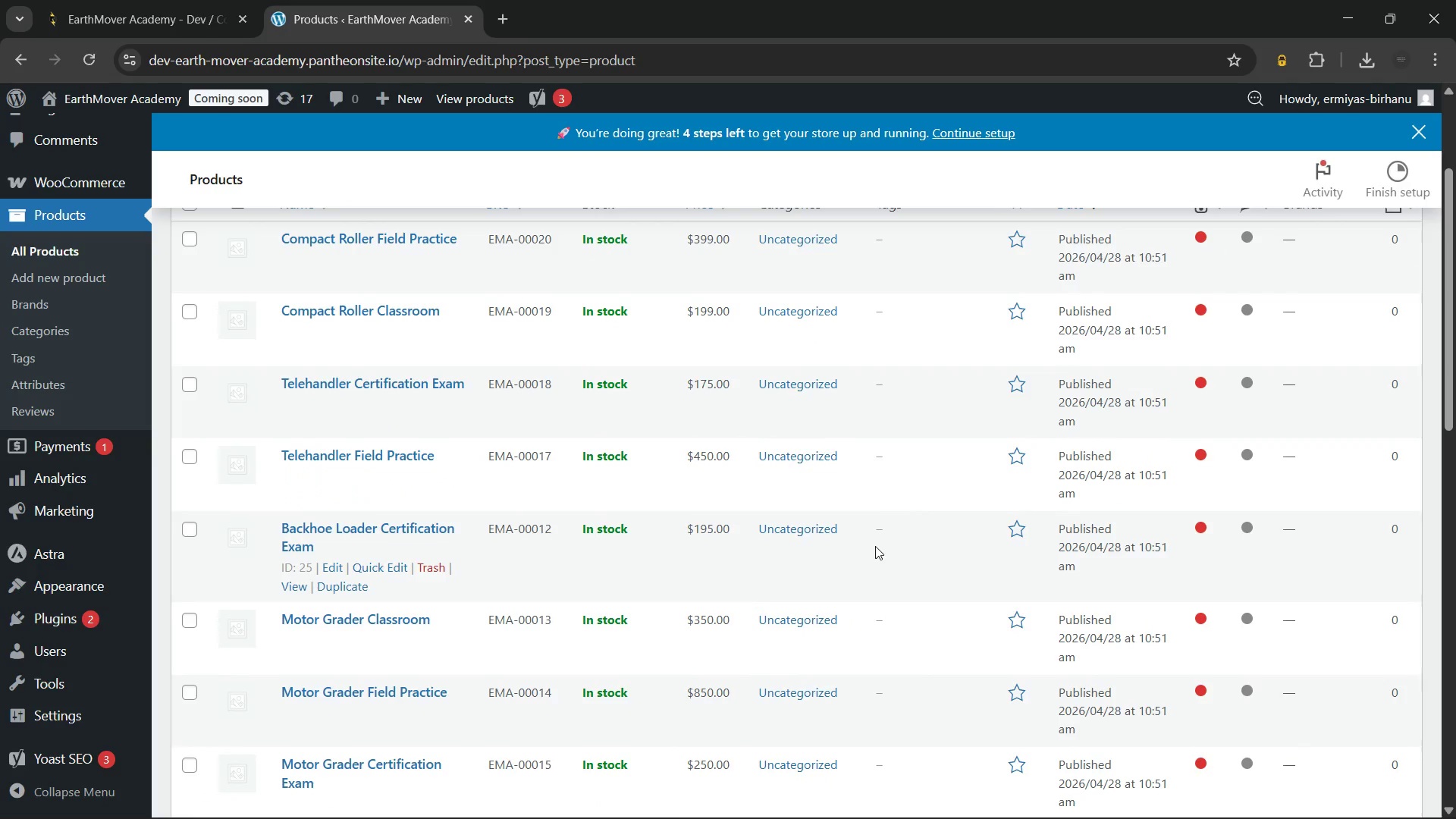 
wait(32.28)
 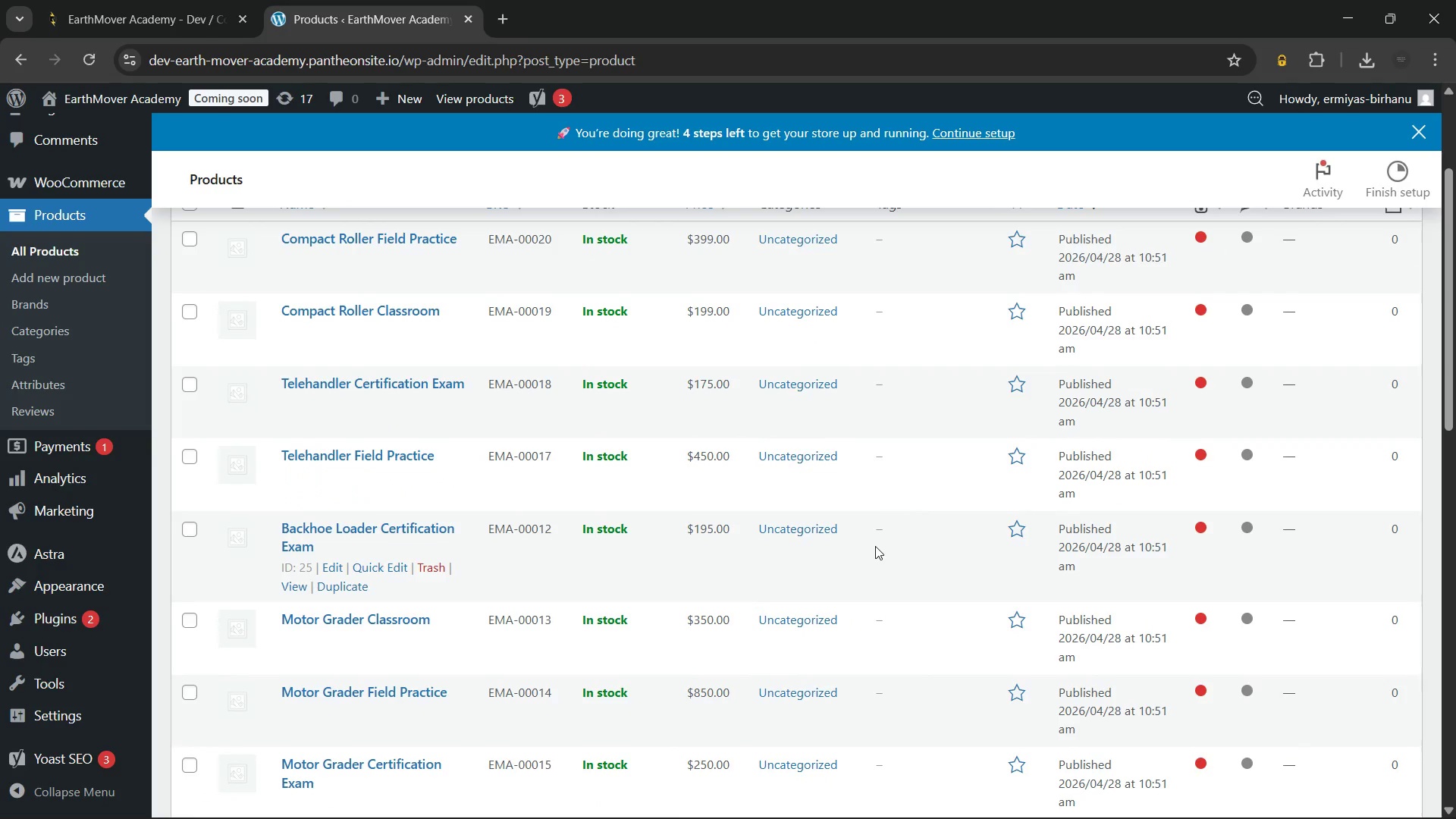 
left_click([1416, 136])
 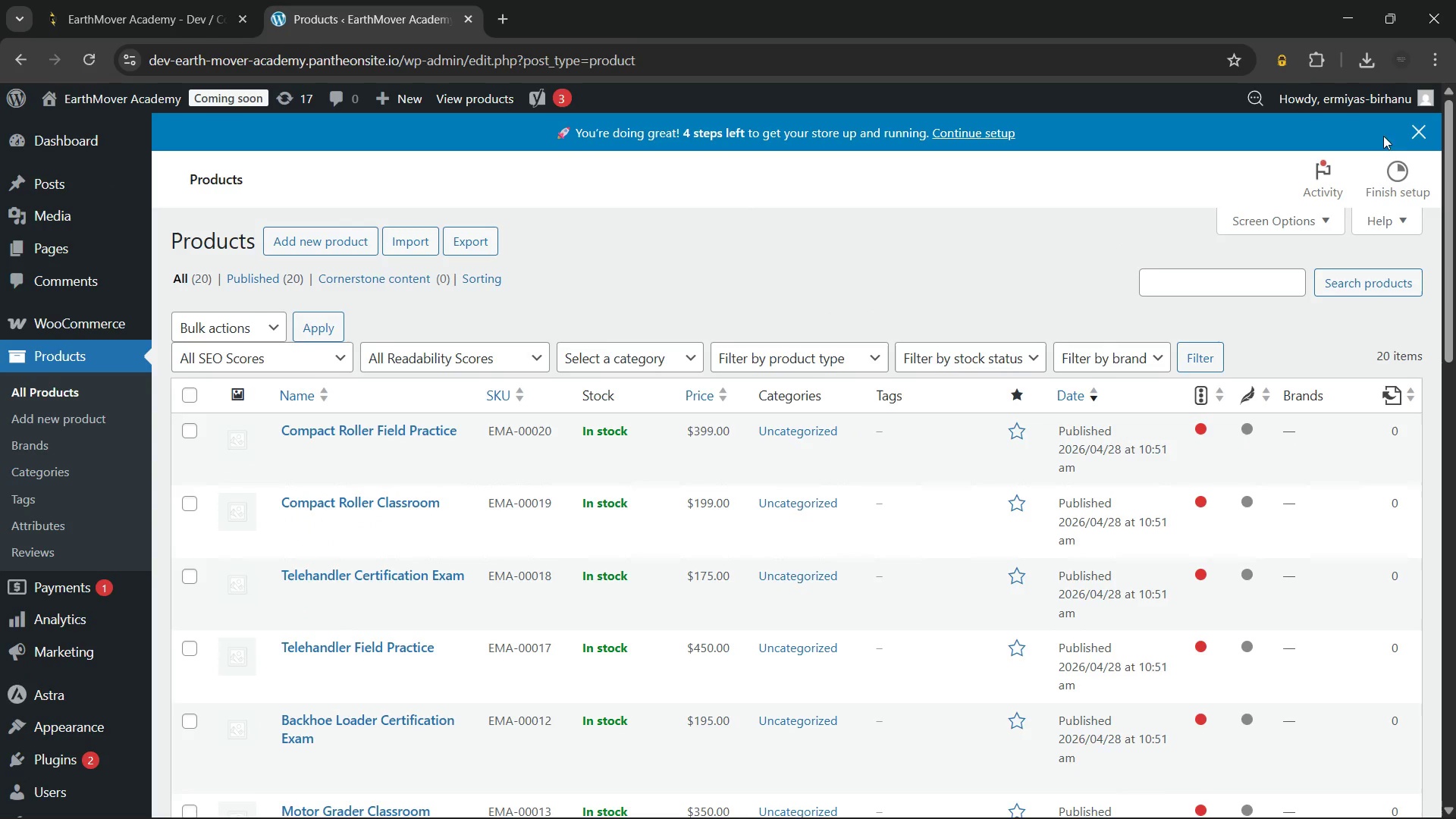 
left_click([1422, 130])
 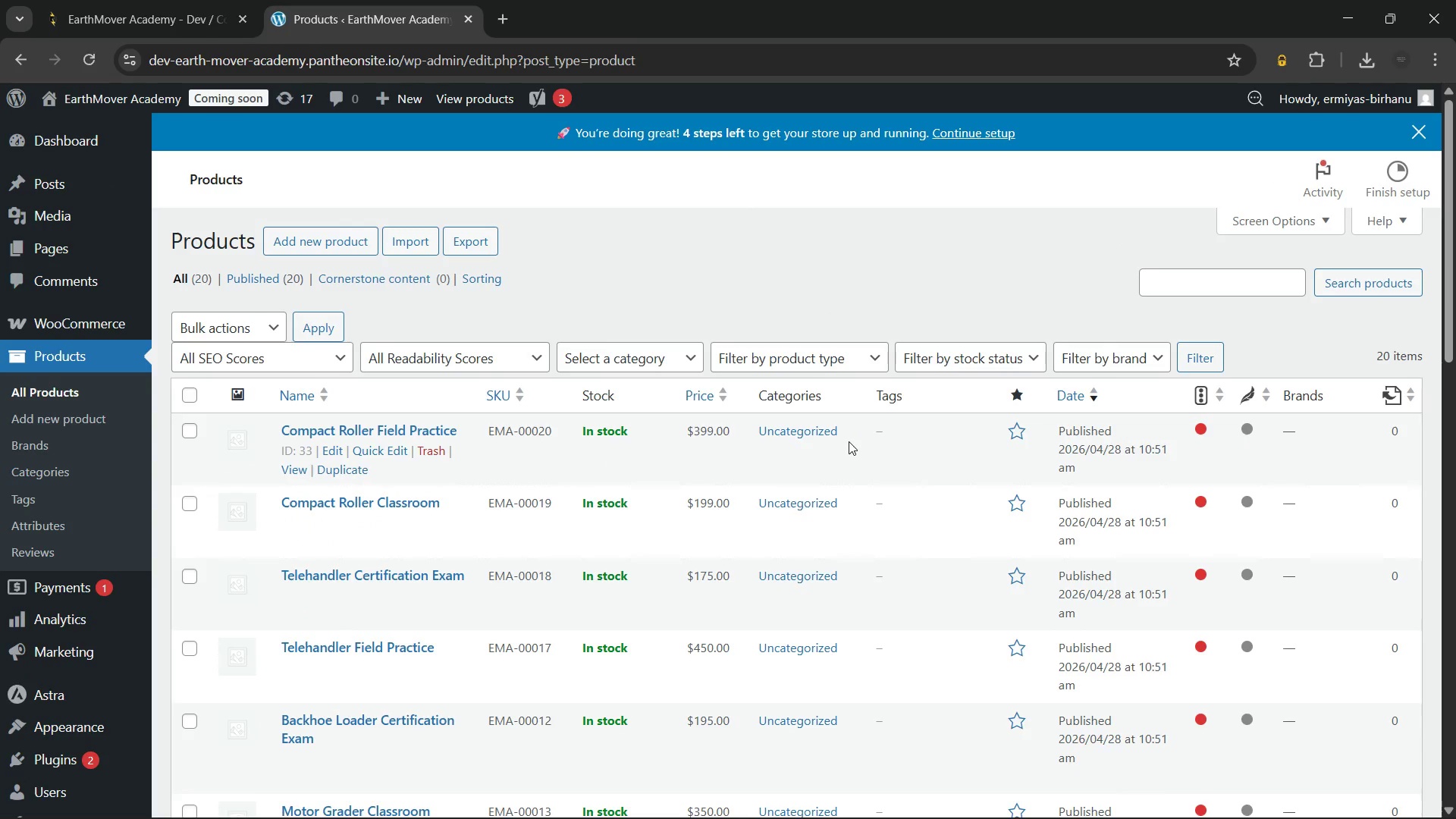 
scroll: coordinate [849, 441], scroll_direction: up, amount: 3.0
 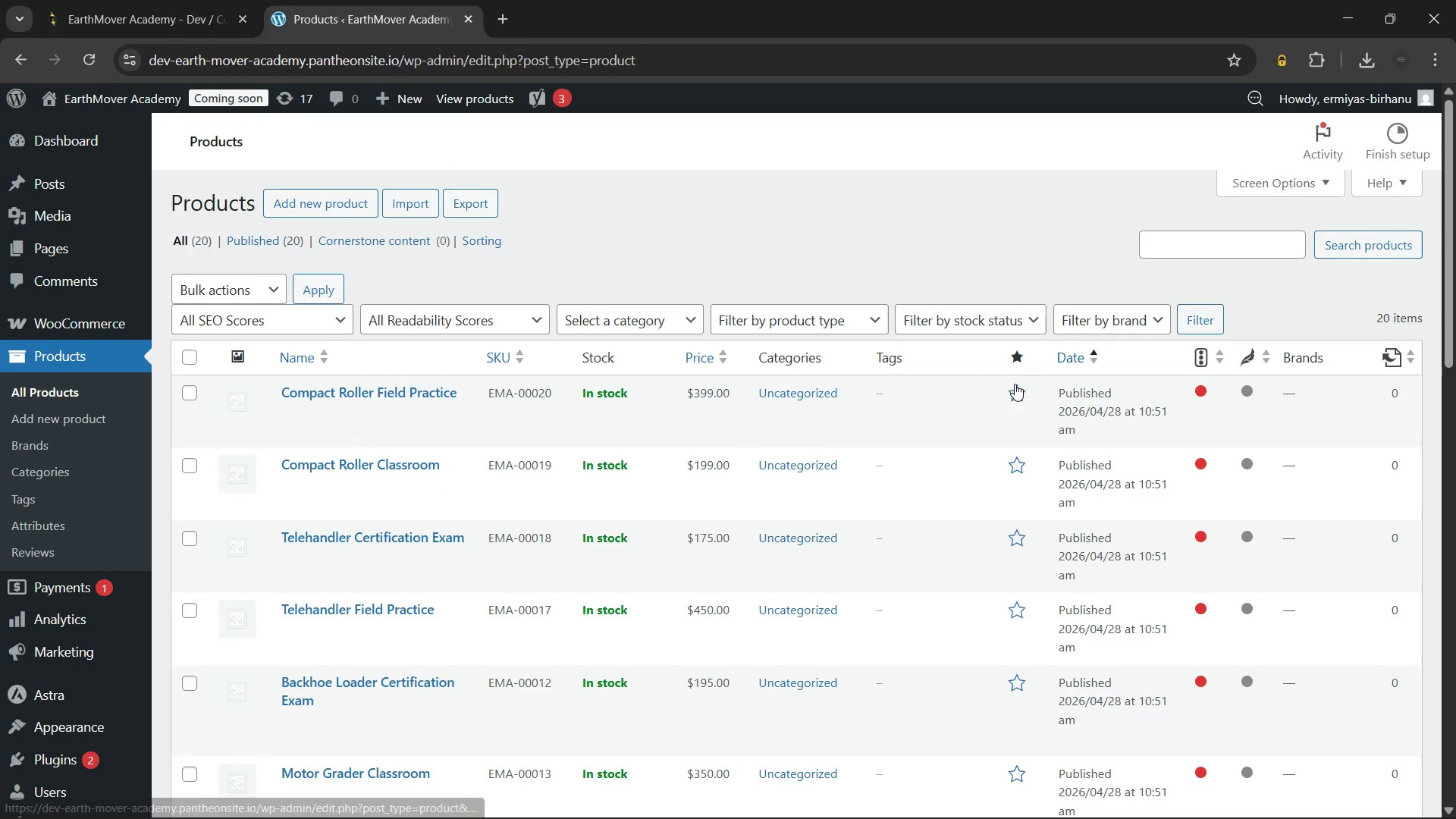 
scroll: coordinate [799, 469], scroll_direction: none, amount: 0.0
 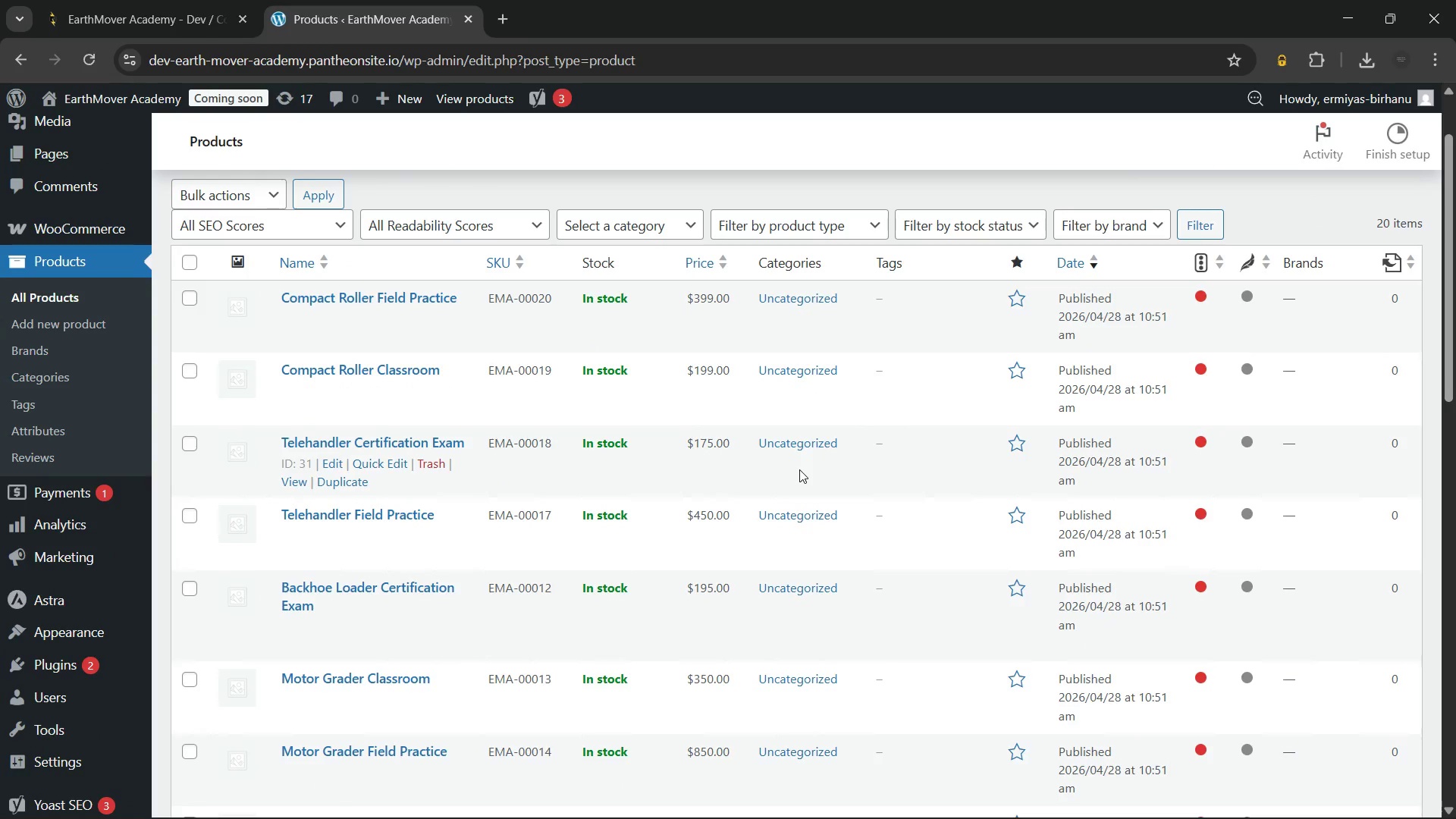 
scroll: coordinate [799, 469], scroll_direction: down, amount: 4.0
 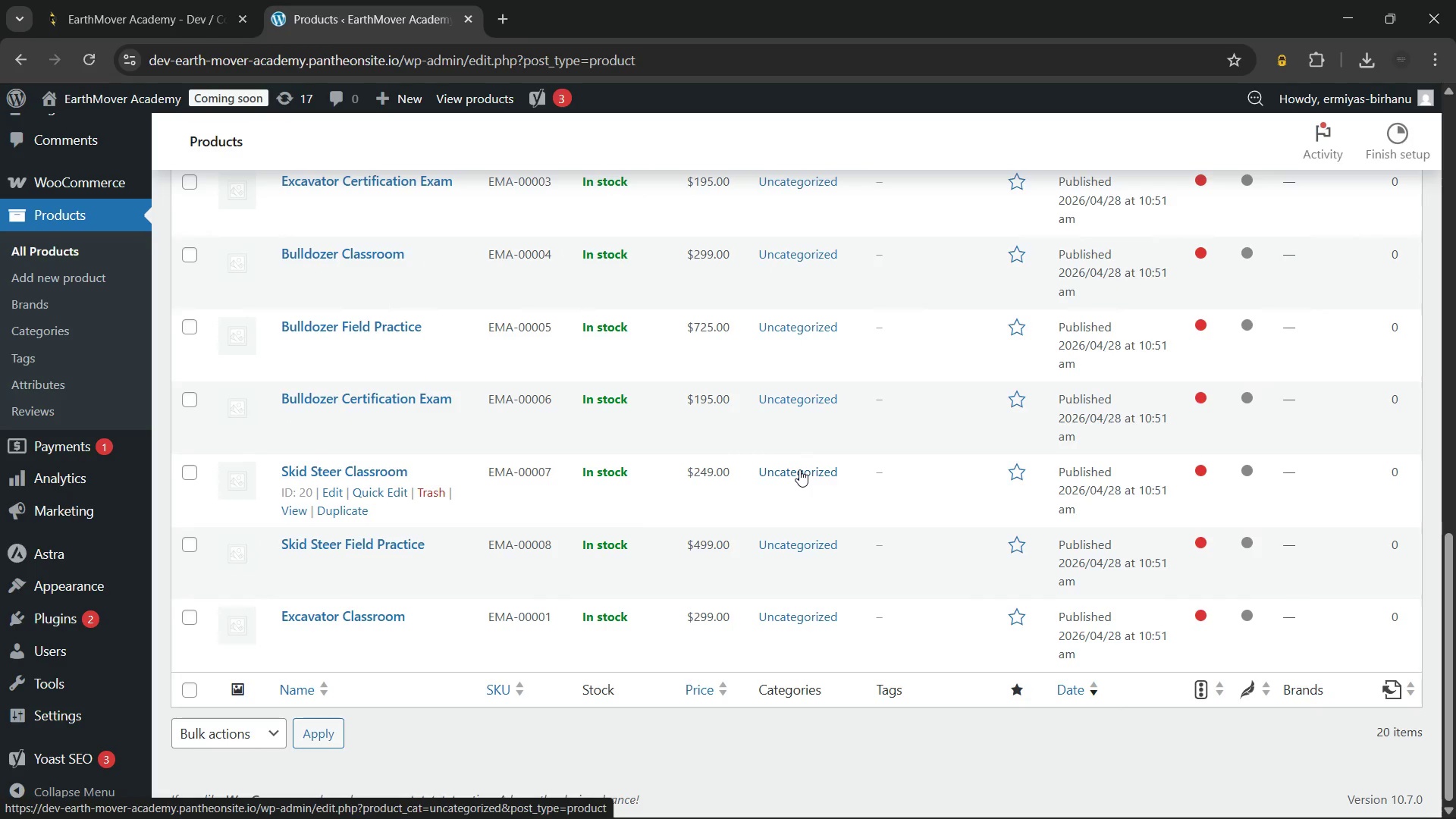 
scroll: coordinate [799, 469], scroll_direction: up, amount: 2.0
 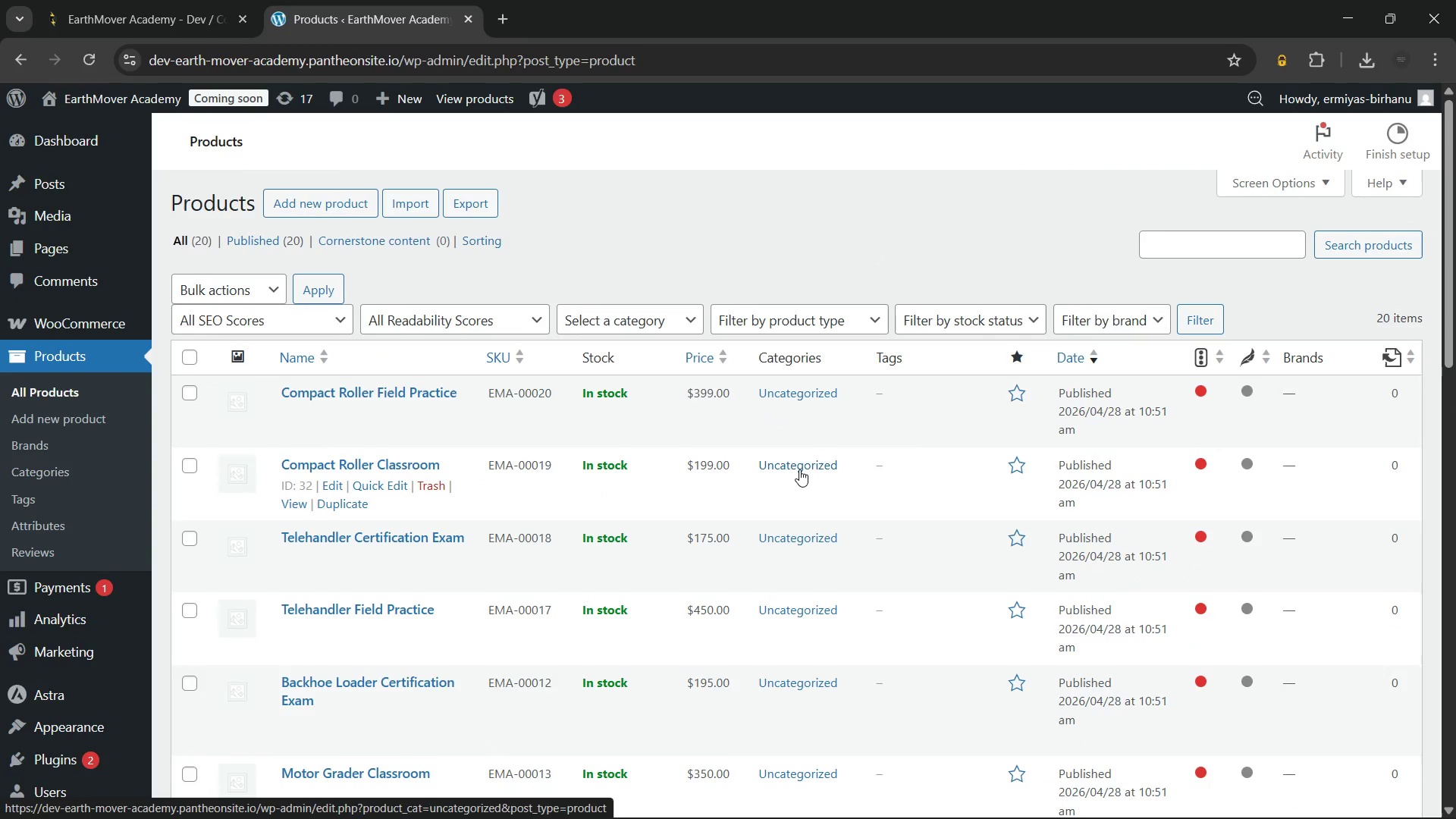 
scroll: coordinate [622, 385], scroll_direction: down, amount: 8.0
 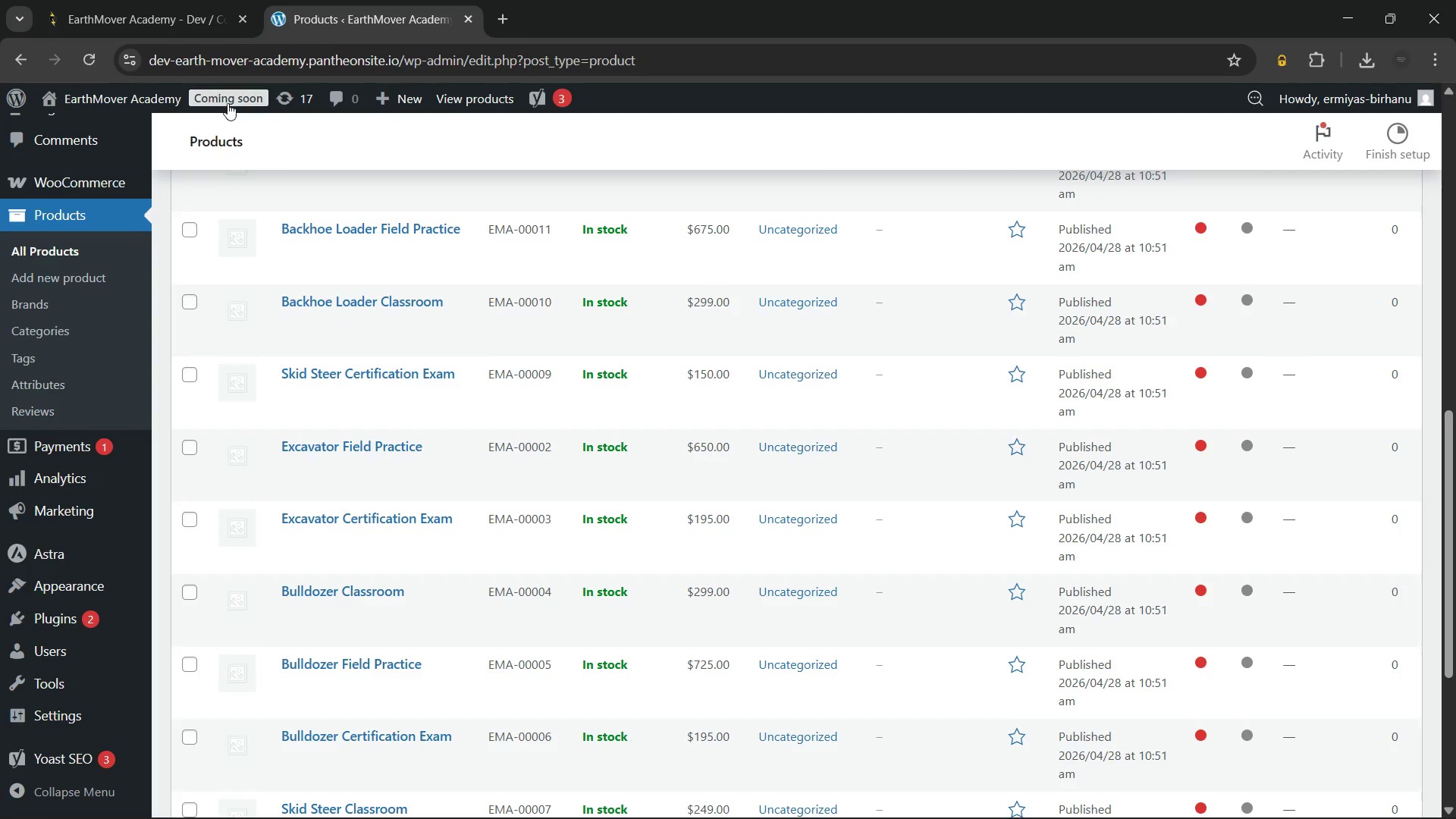 
left_click([228, 102])
 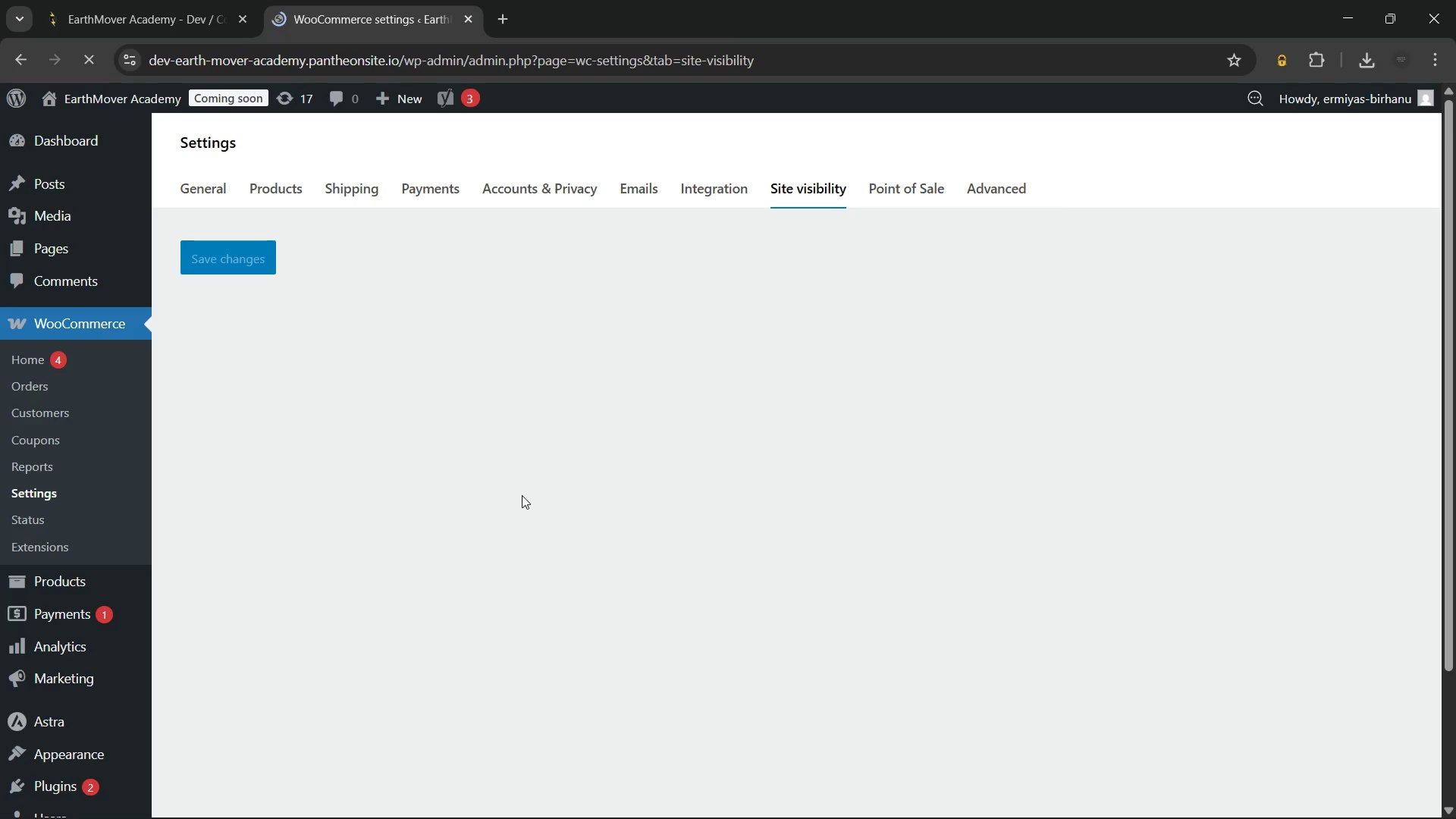 
wait(29.52)
 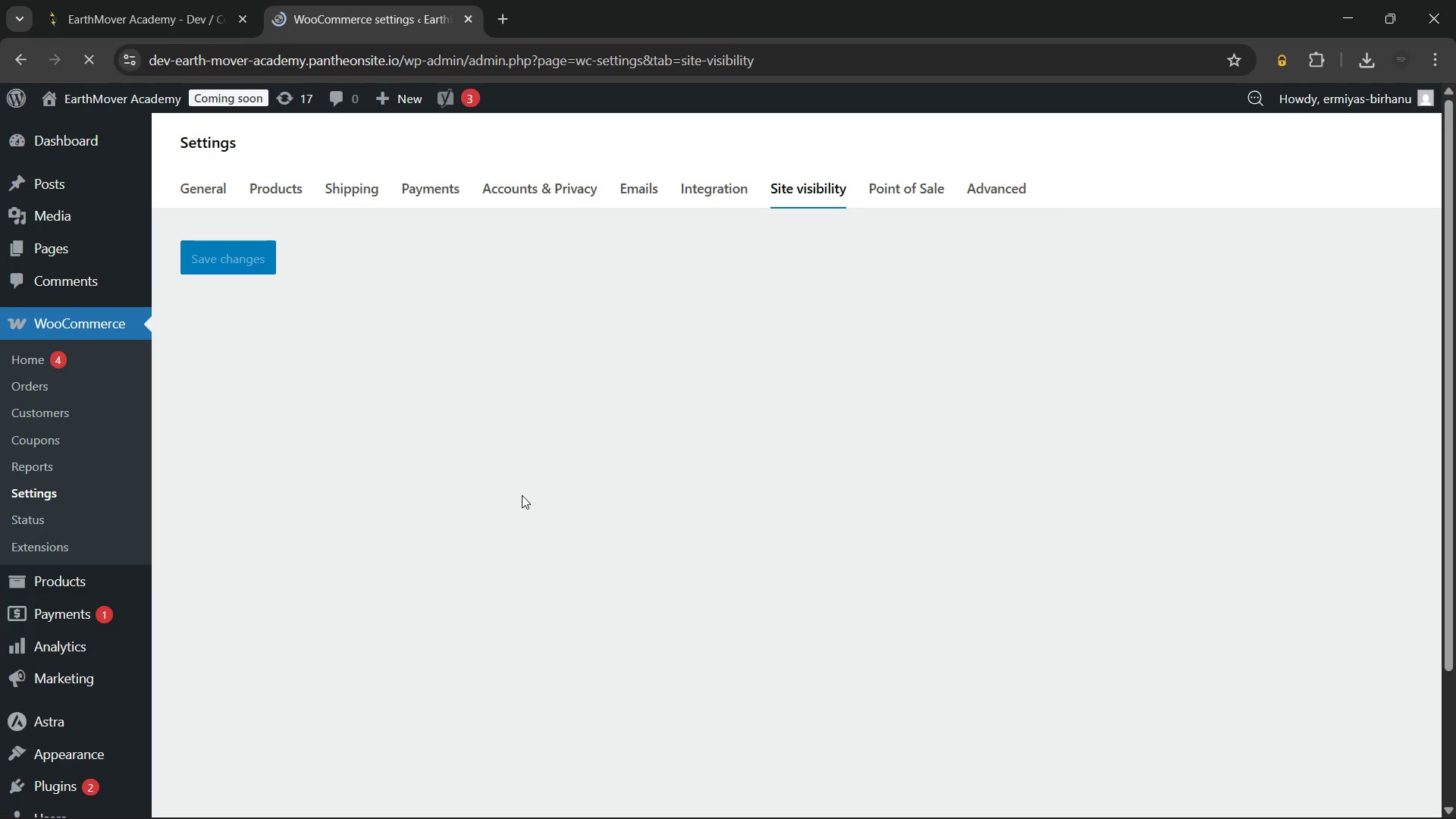 
left_click([194, 496])
 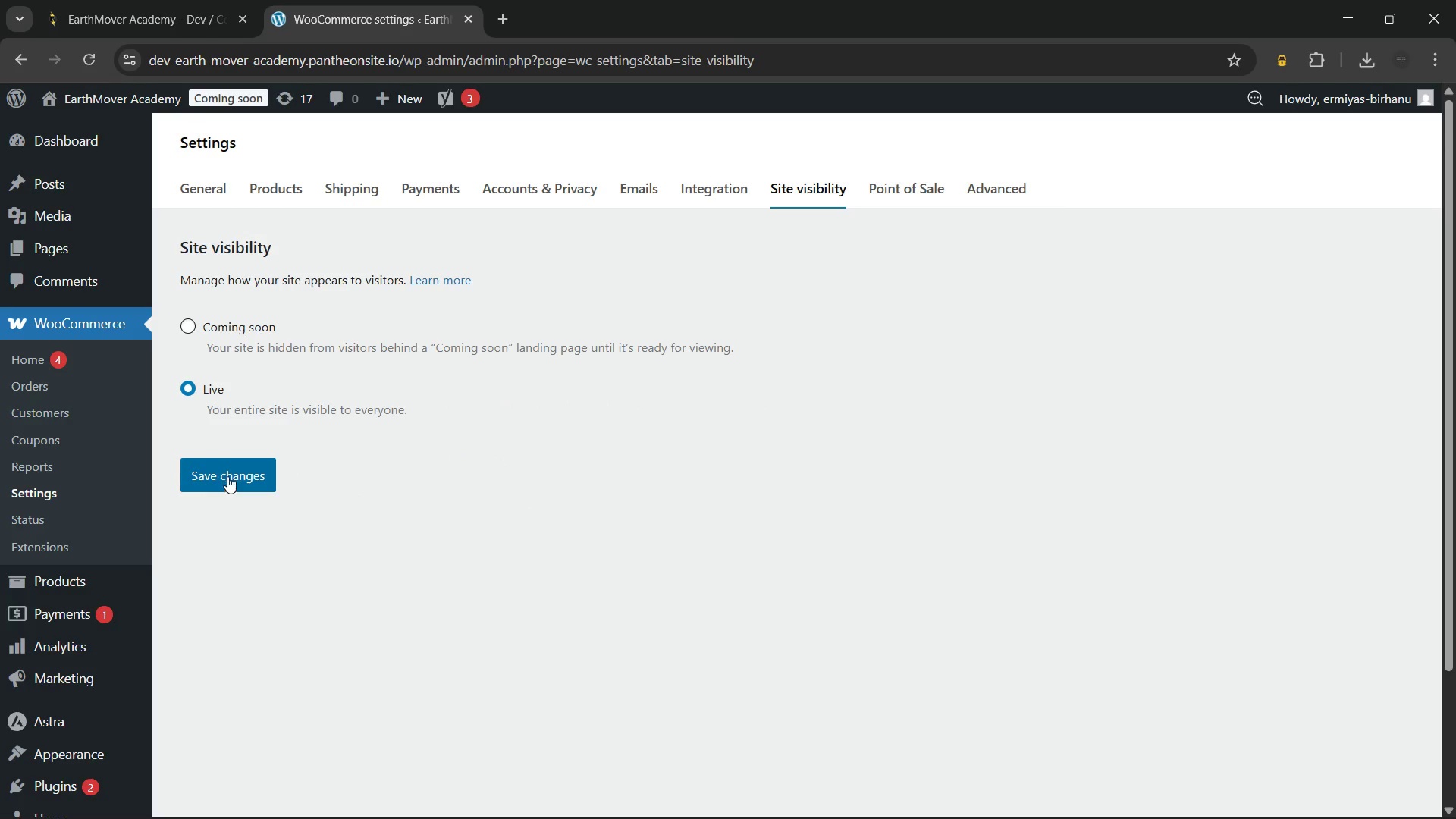 
left_click([231, 471])
 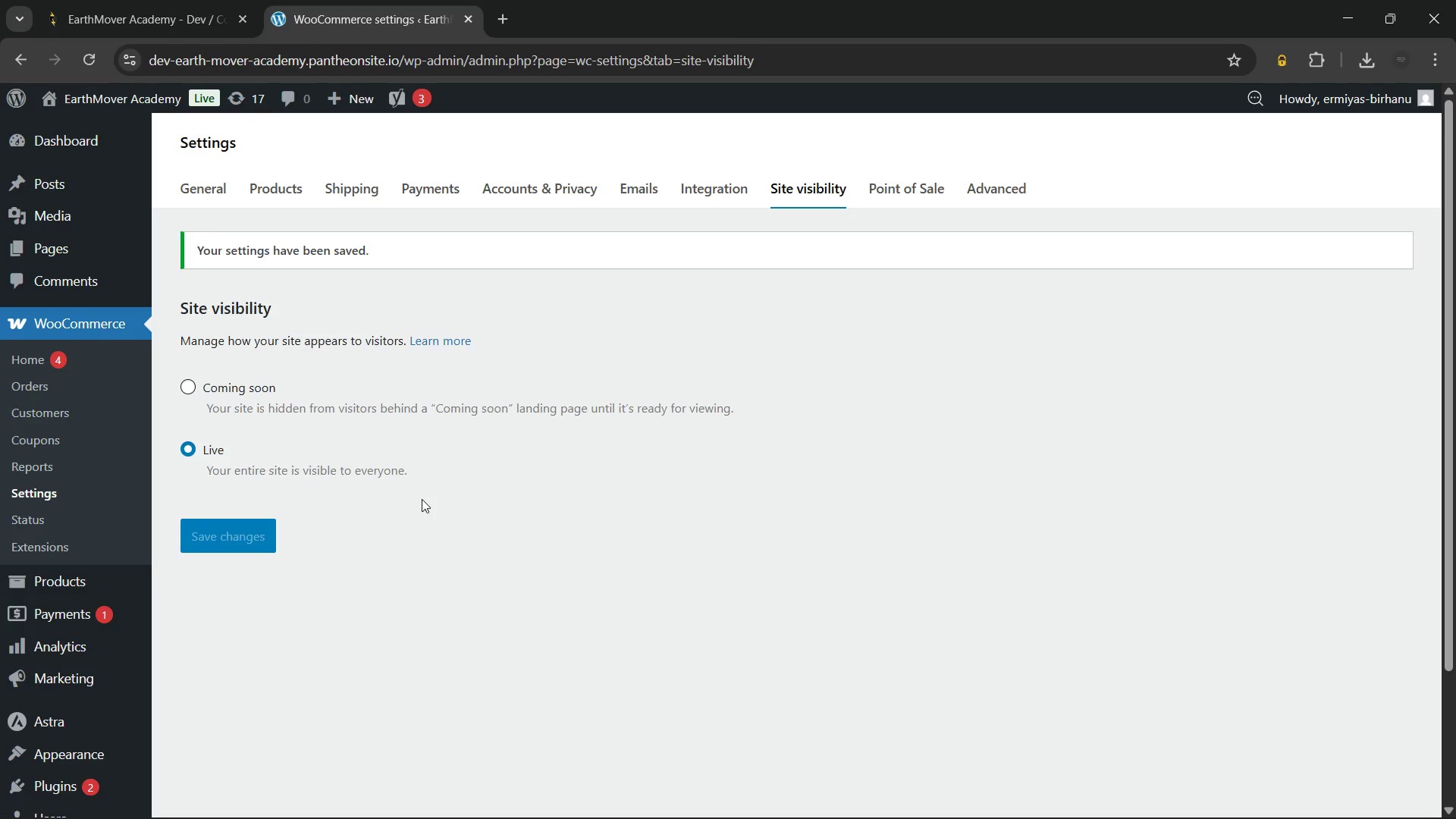 
wait(35.38)
 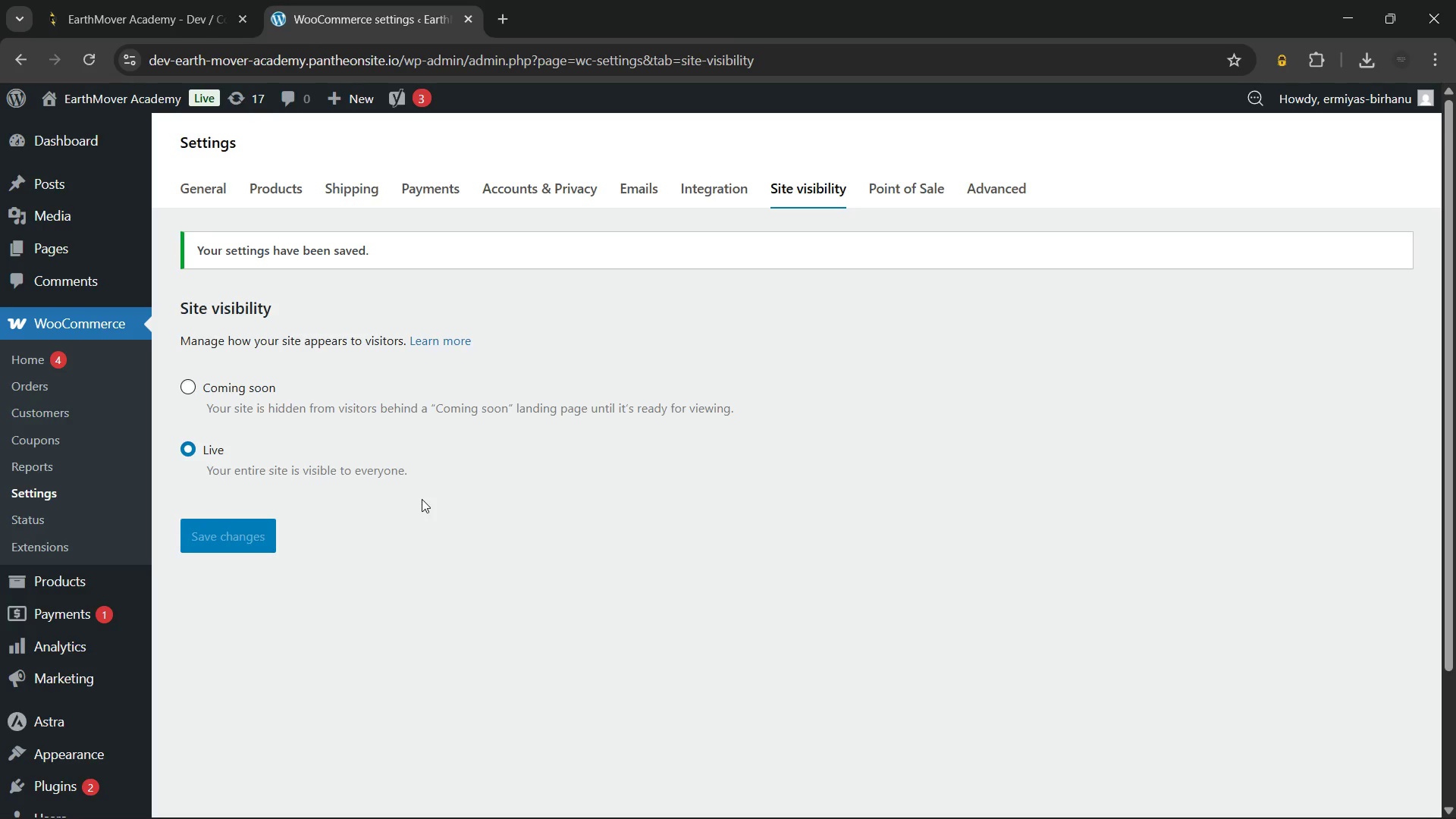 
left_click([70, 578])
 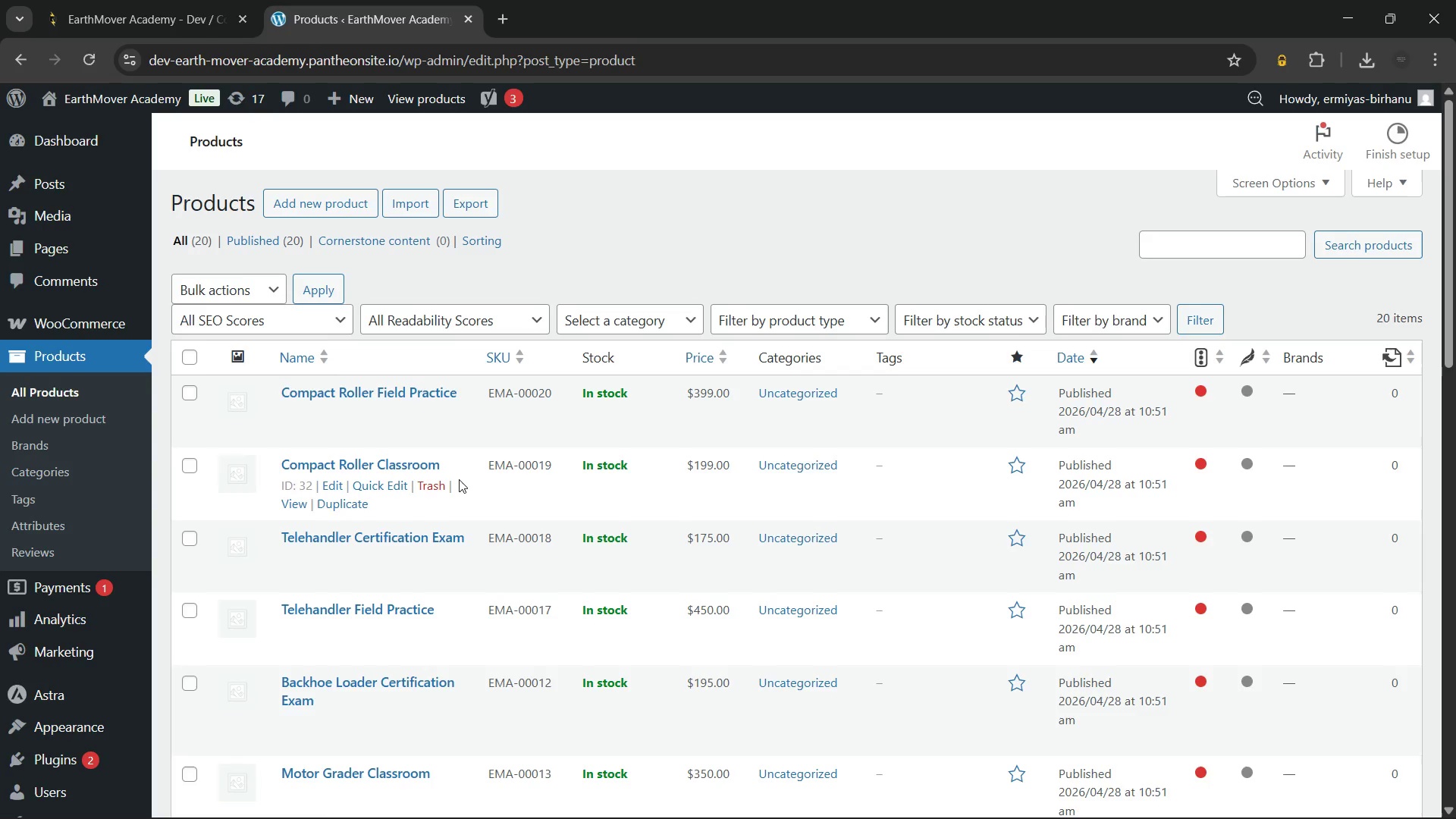 
wait(34.02)
 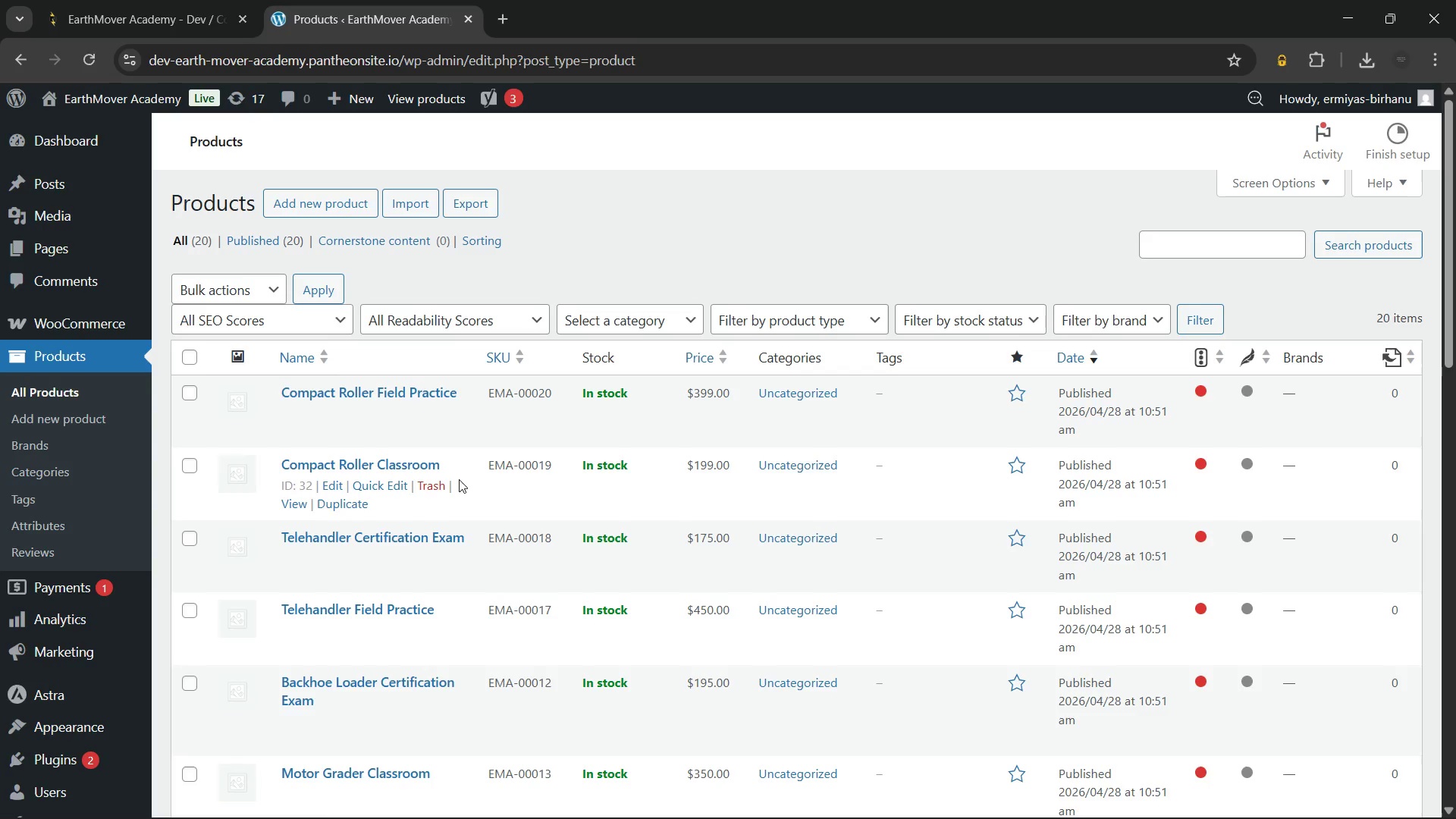 
scroll: coordinate [502, 510], scroll_direction: down, amount: 14.0
 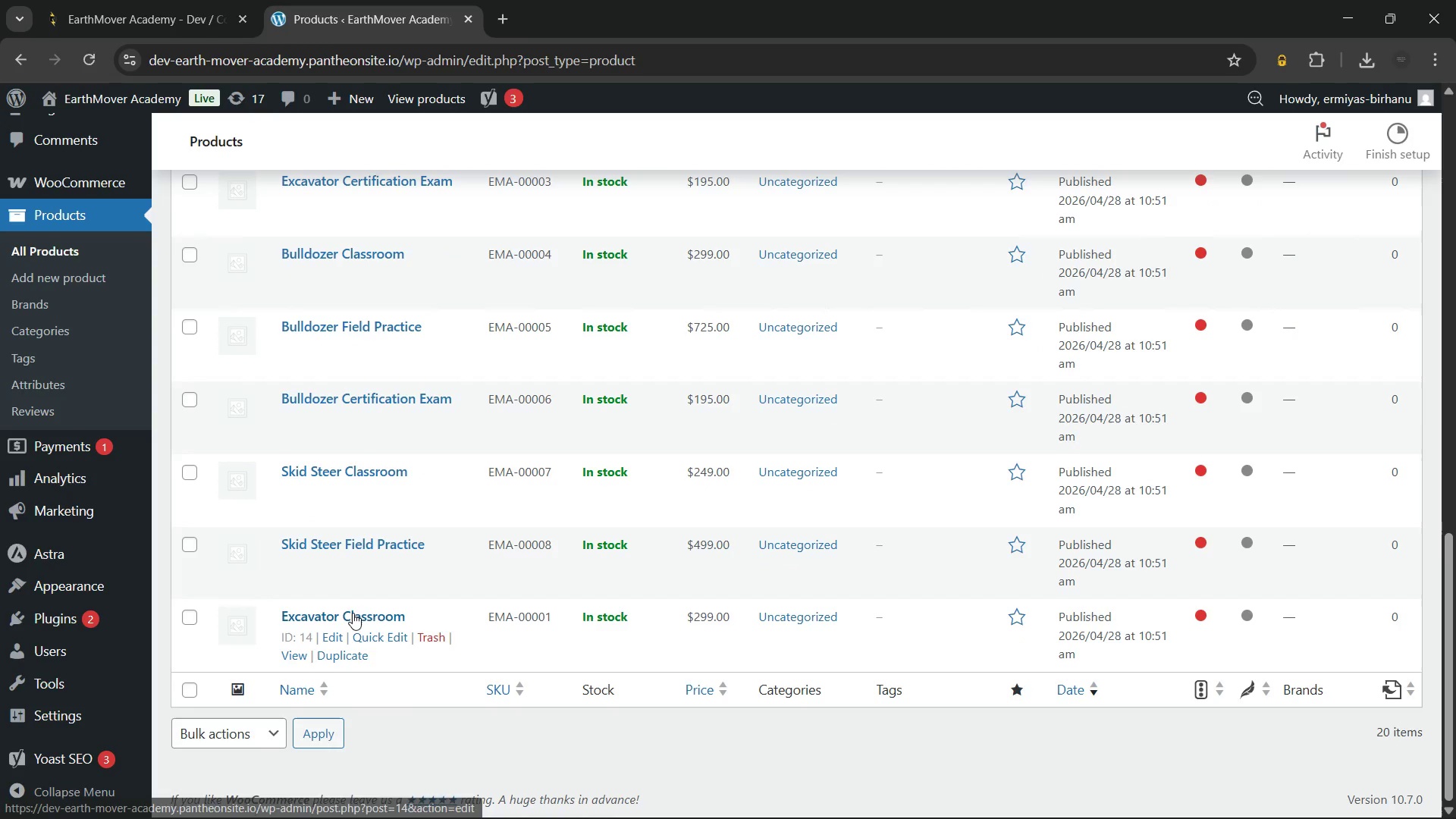 
left_click([351, 612])
 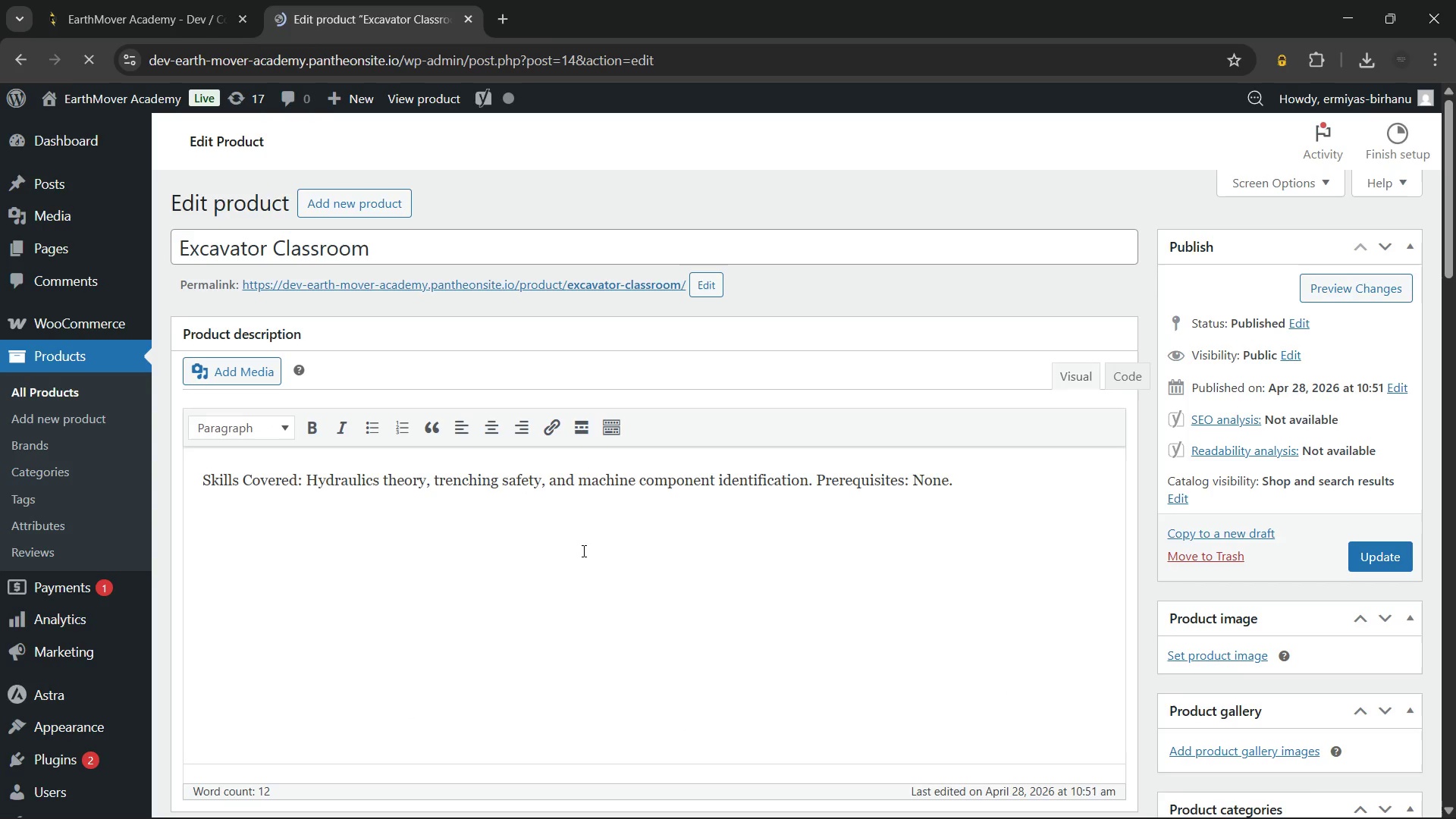 
wait(42.01)
 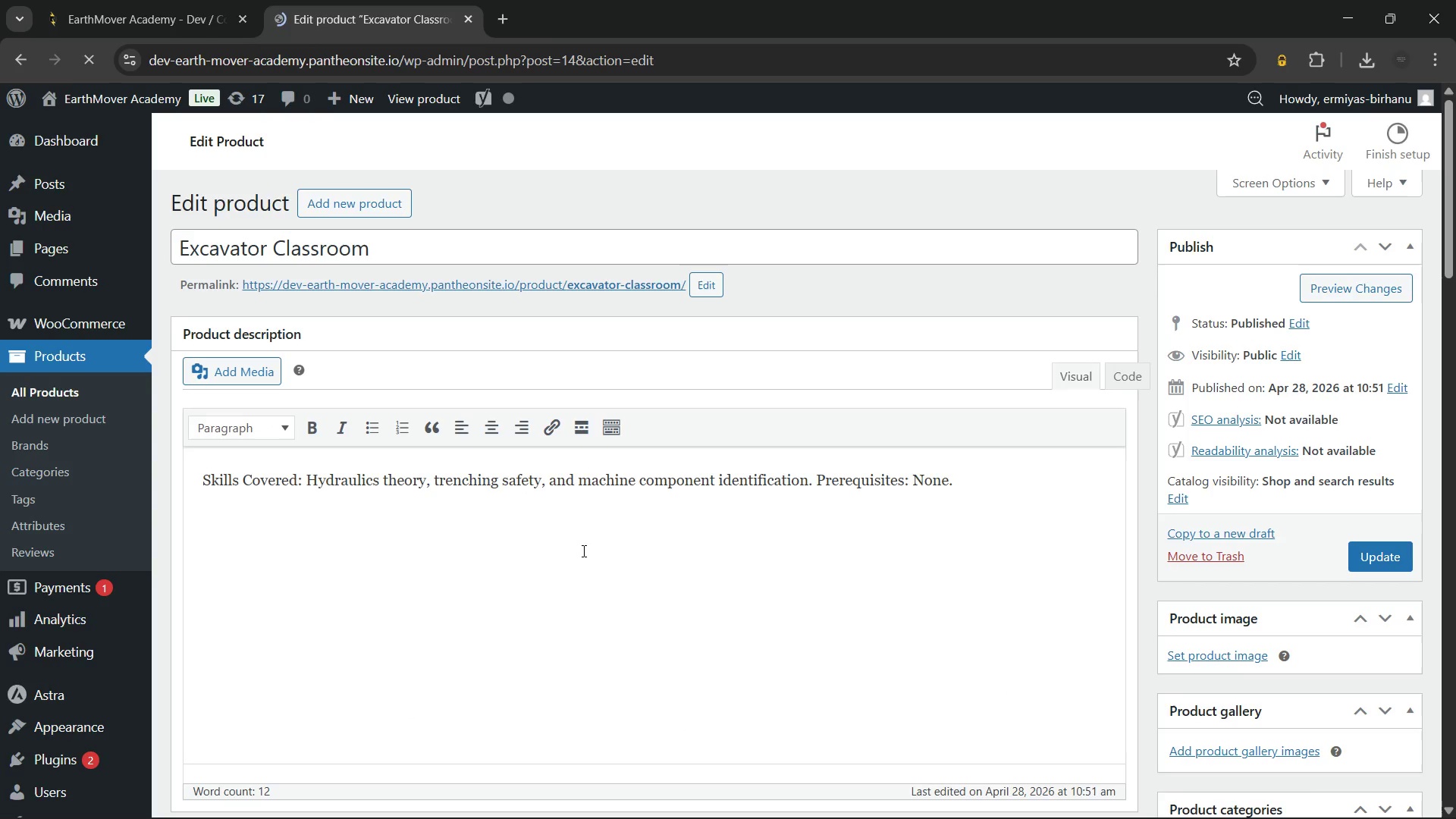 
left_click([794, 808])
 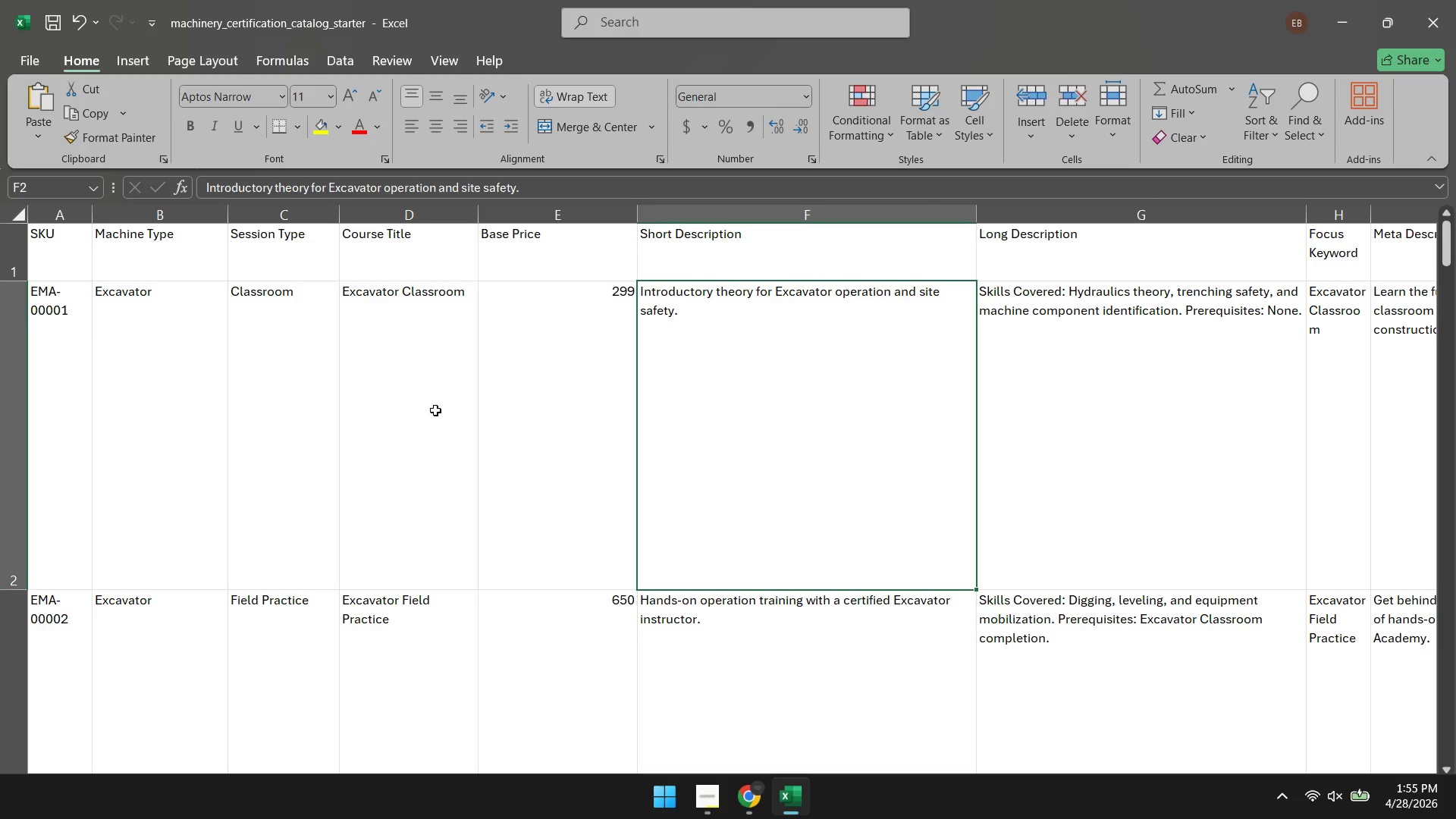 
scroll: coordinate [435, 410], scroll_direction: up, amount: 5.0
 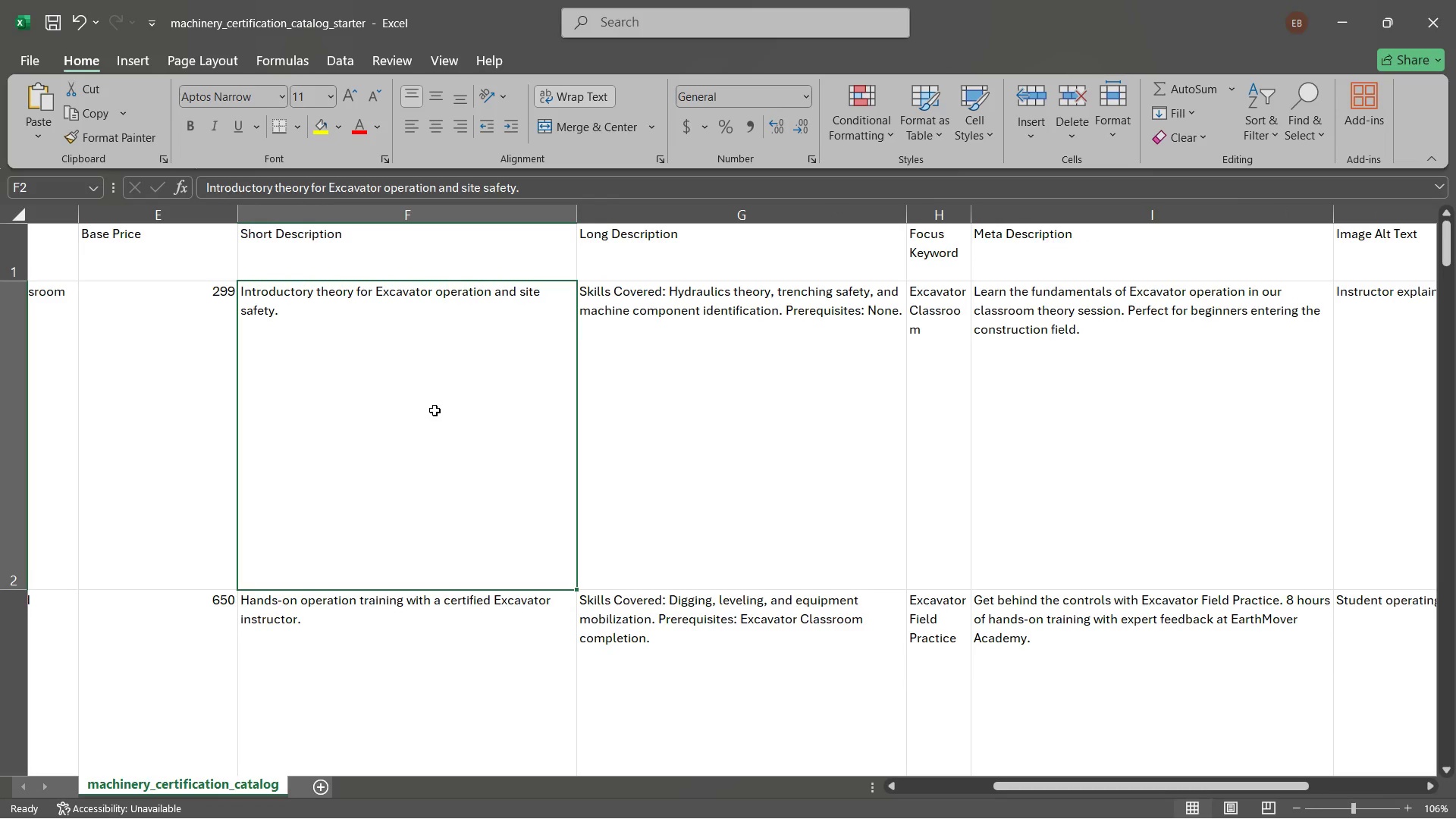 
wait(13.63)
 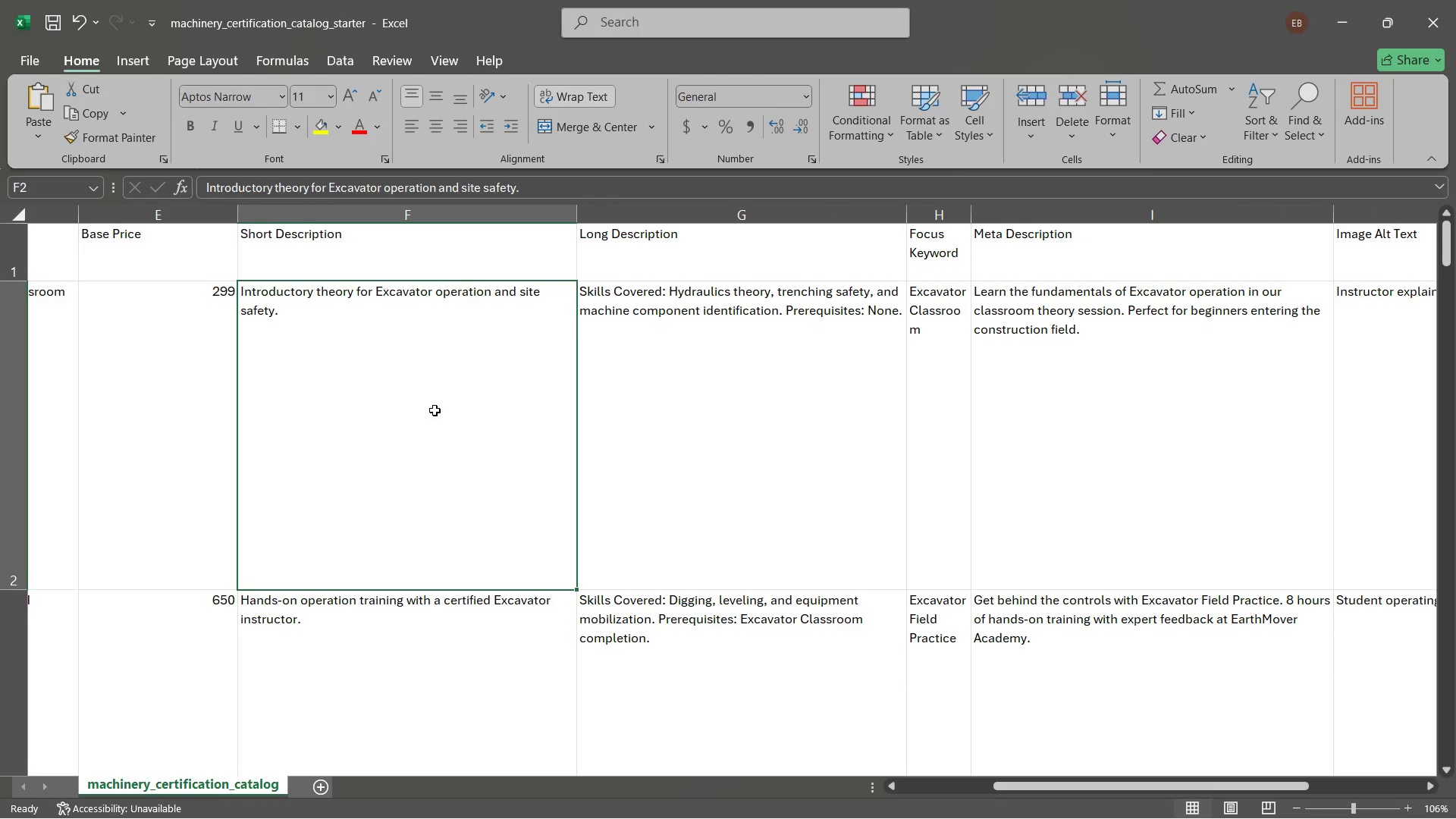 
left_click([745, 796])
 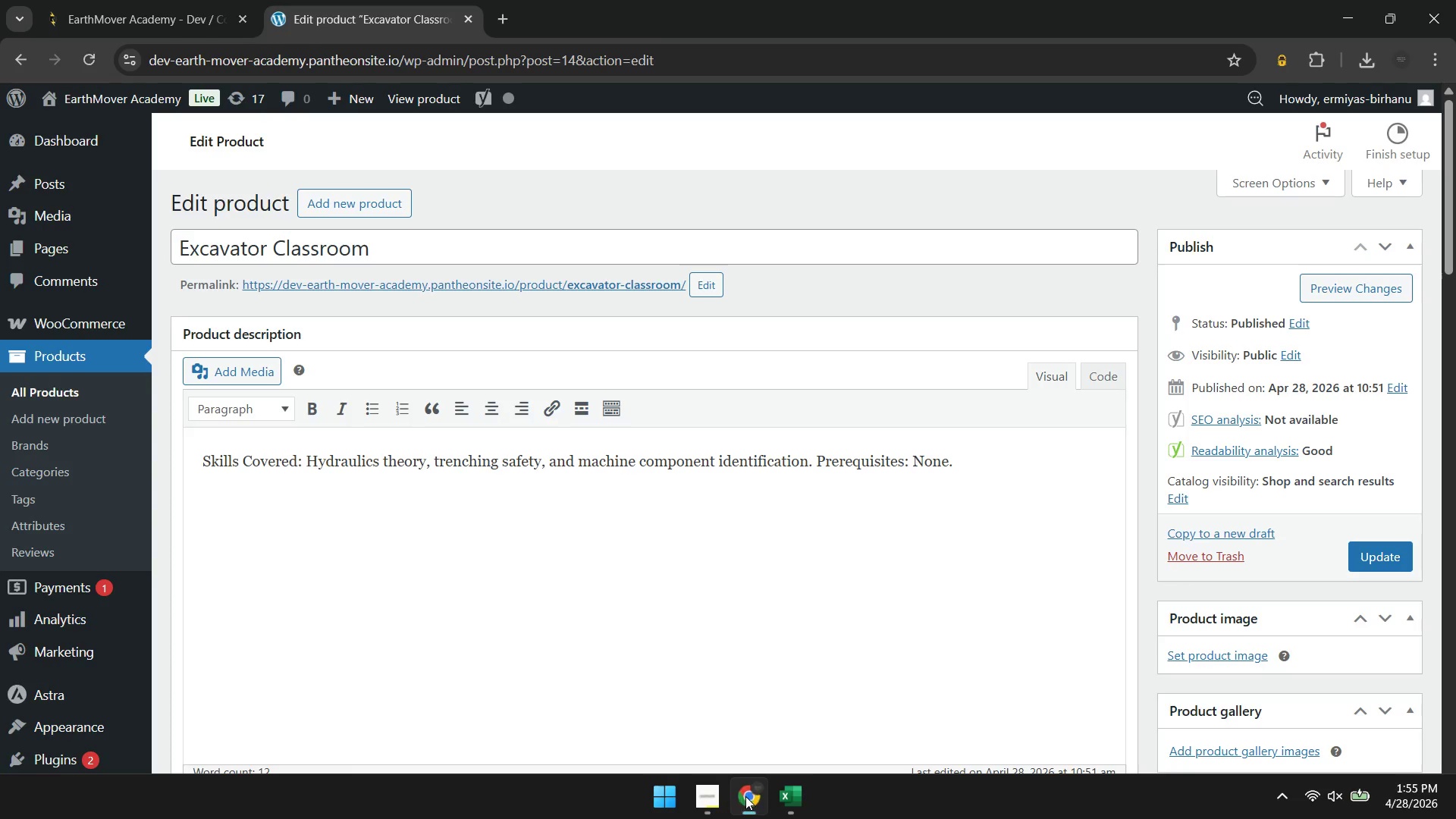 
mouse_move([706, 629])
 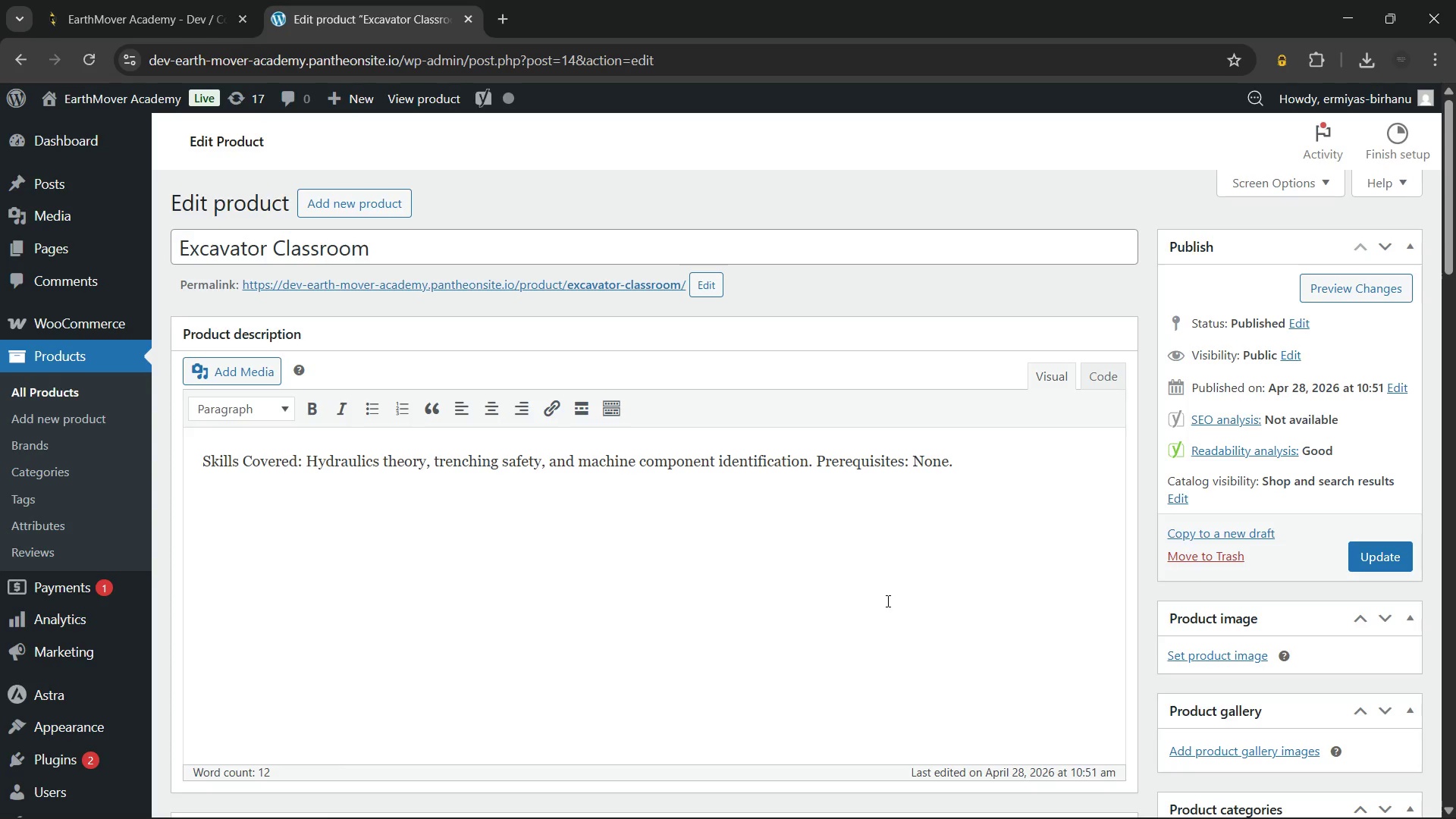 
wait(10.2)
 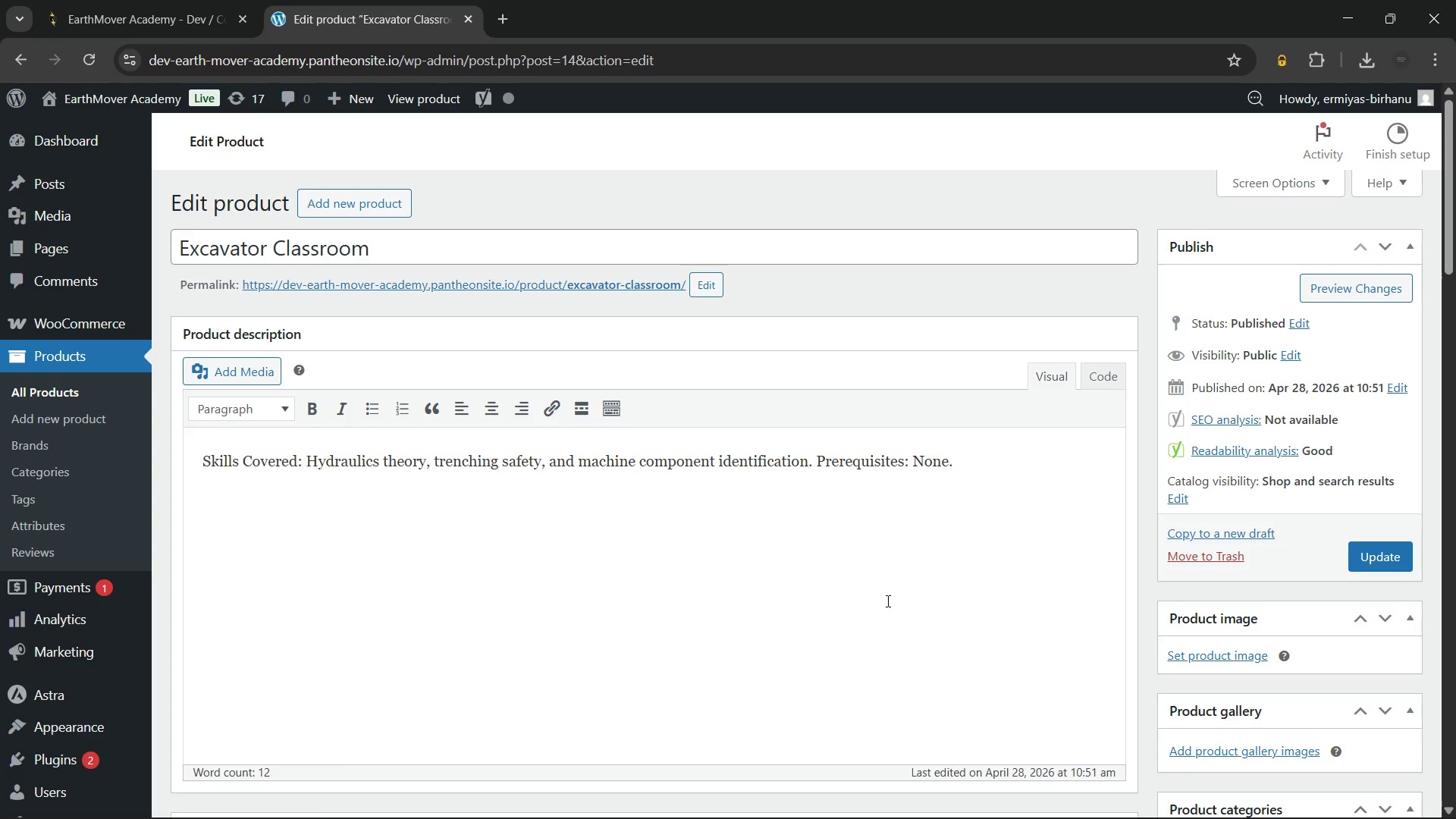 
left_click([438, 253])
 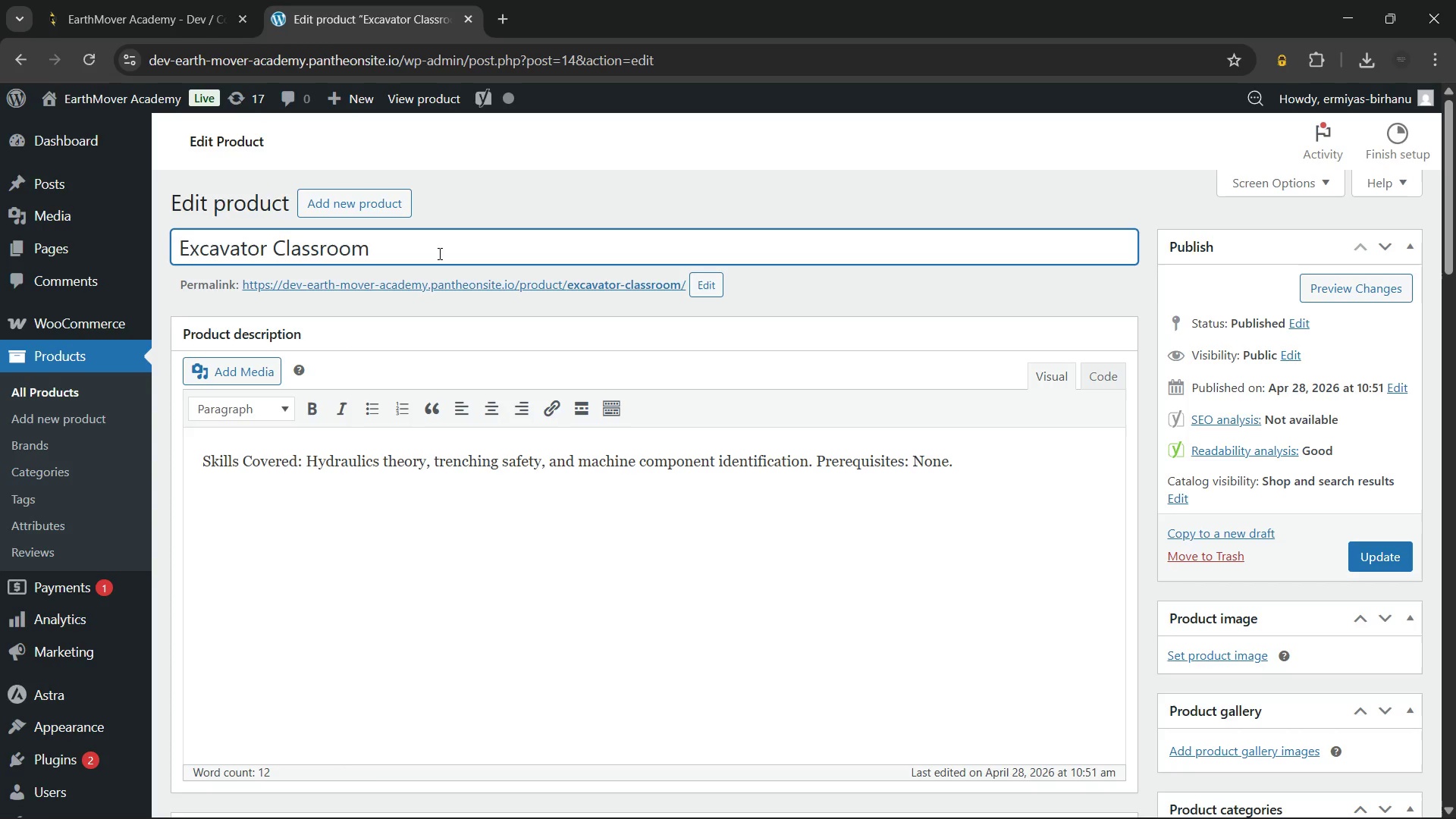 
wait(5.48)
 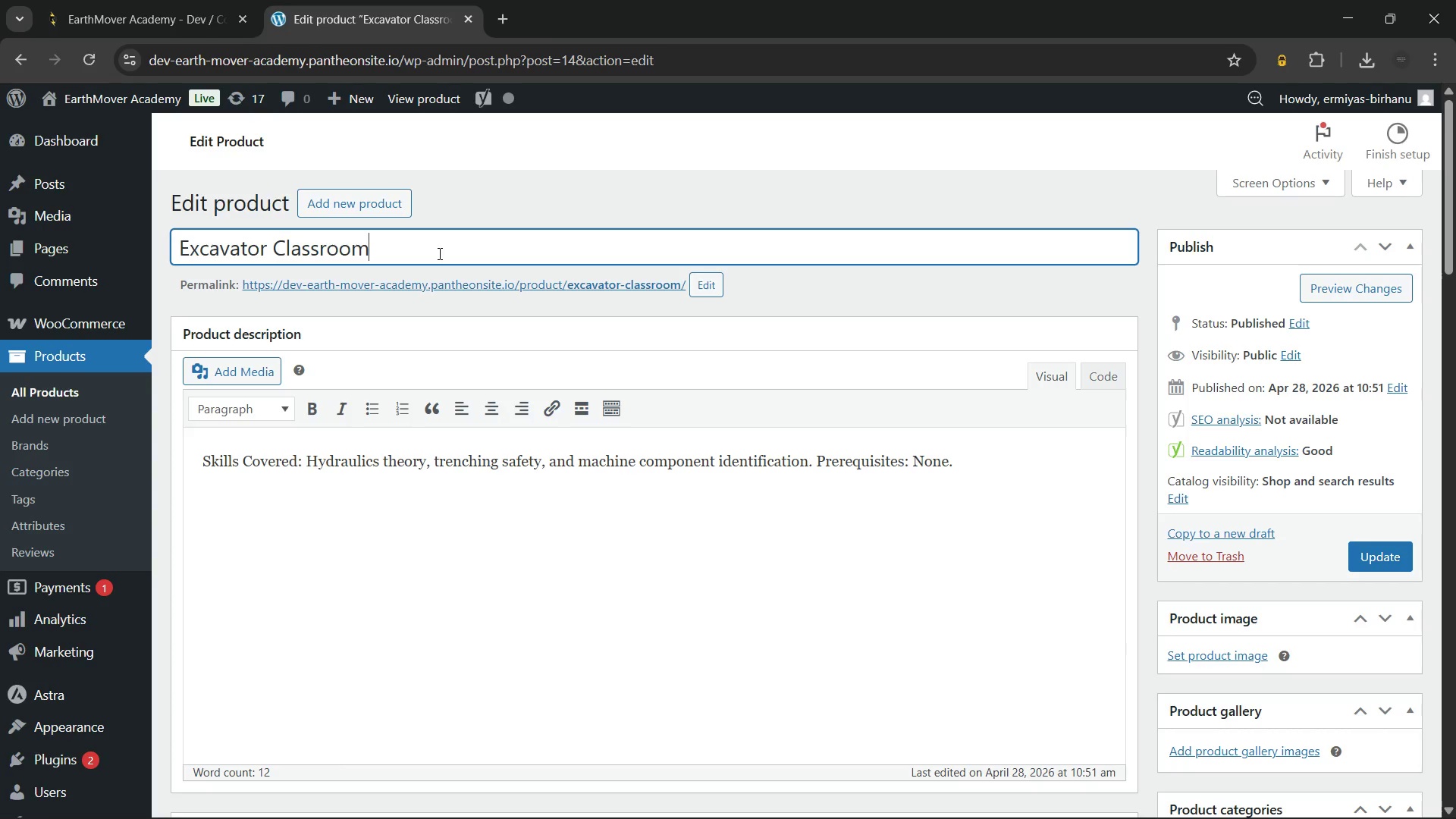 
hold_key(key=Backspace, duration=0.72)
 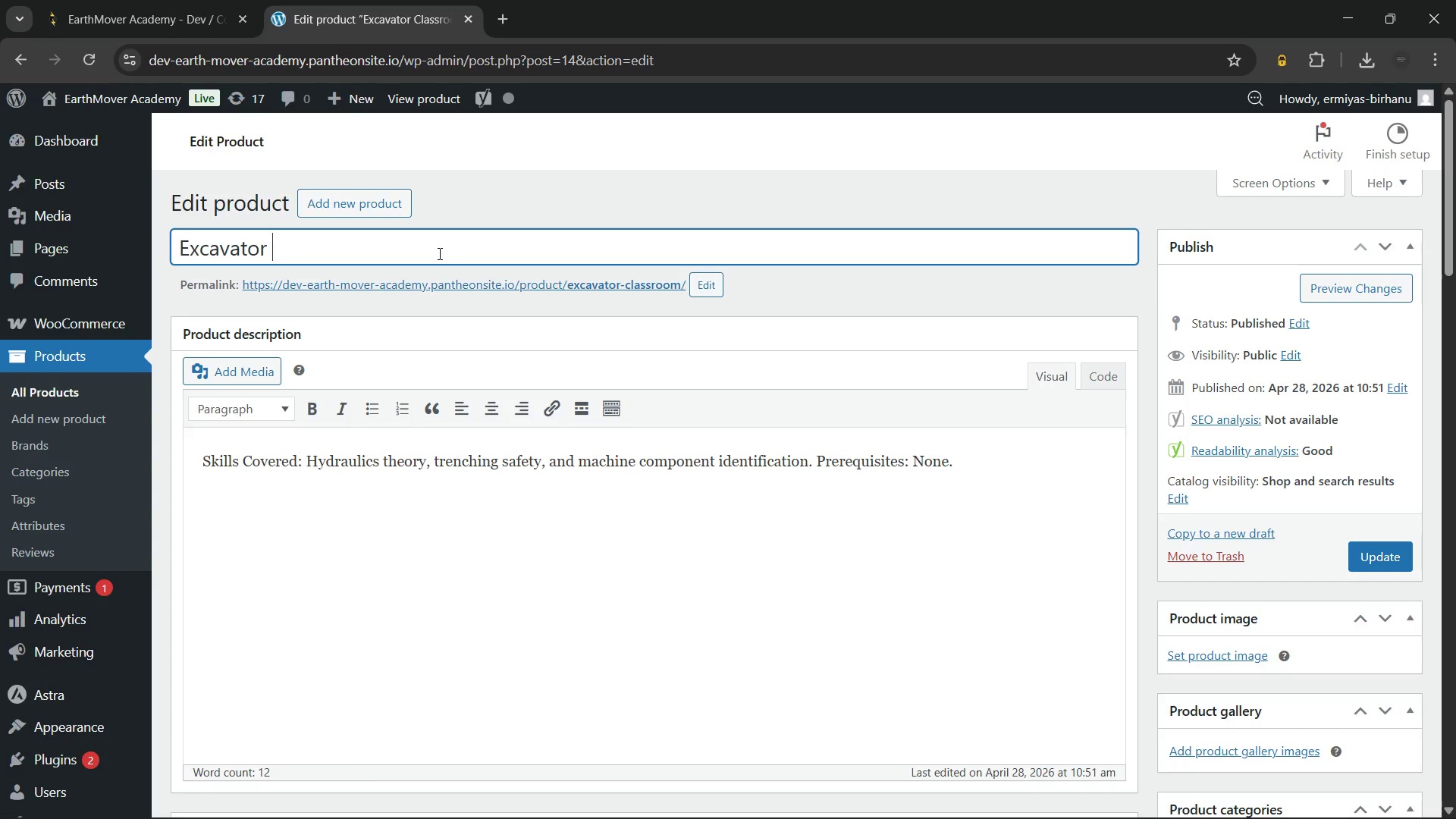 
type(Operator Training - Classroom Tho)
key(Backspace)
type(eory)
 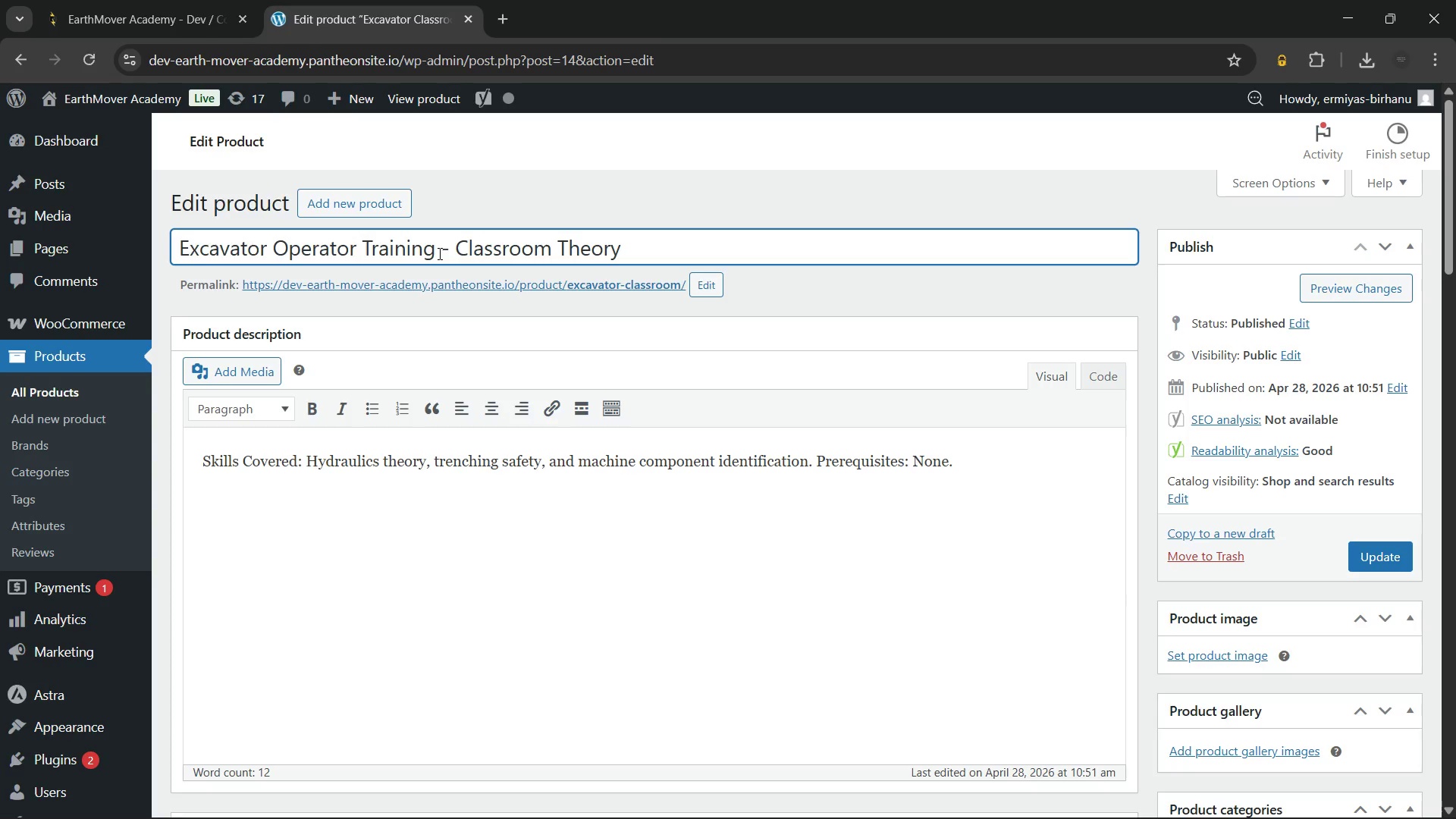 
left_click([583, 520])
 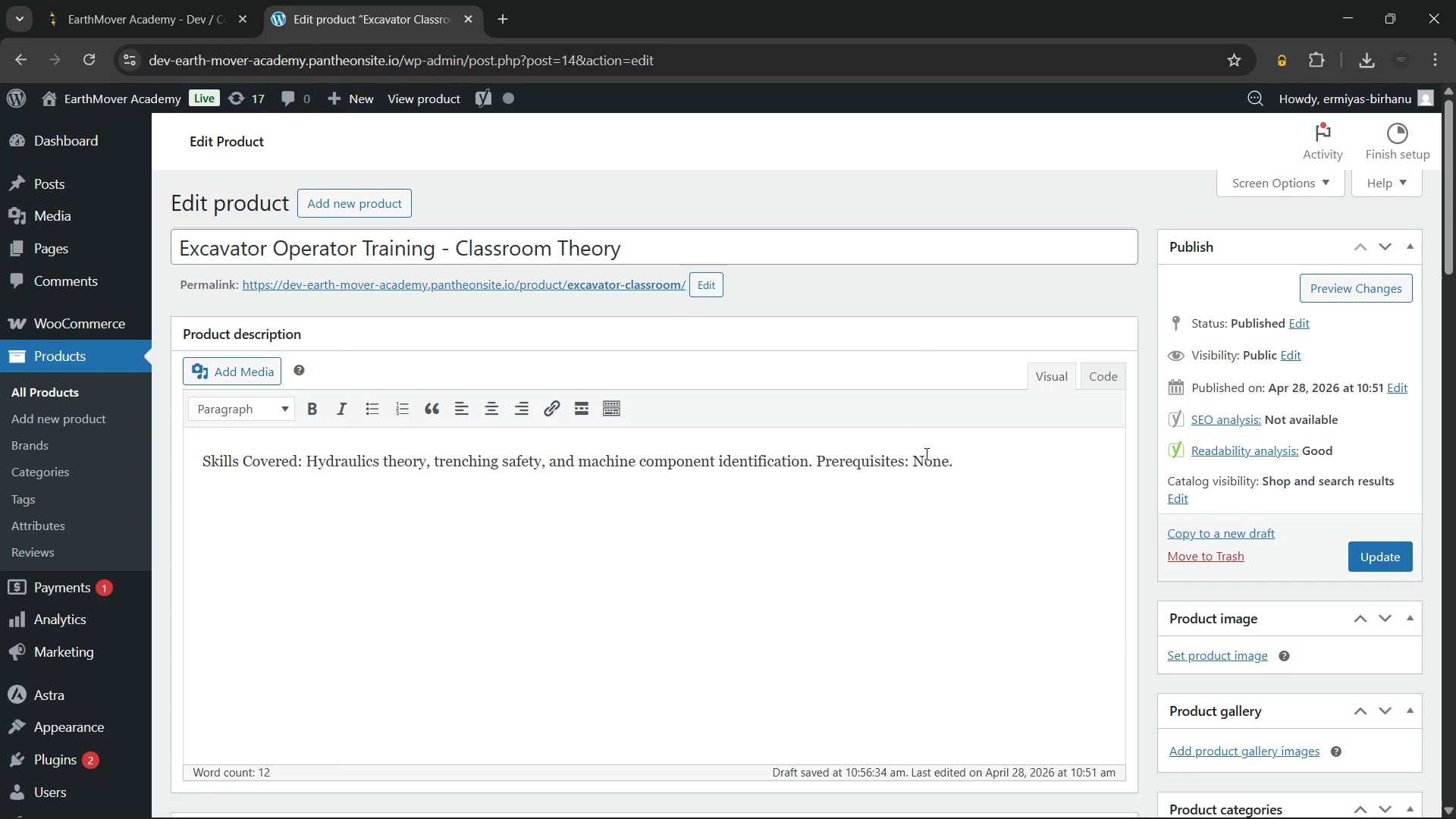 
left_click([959, 456])
 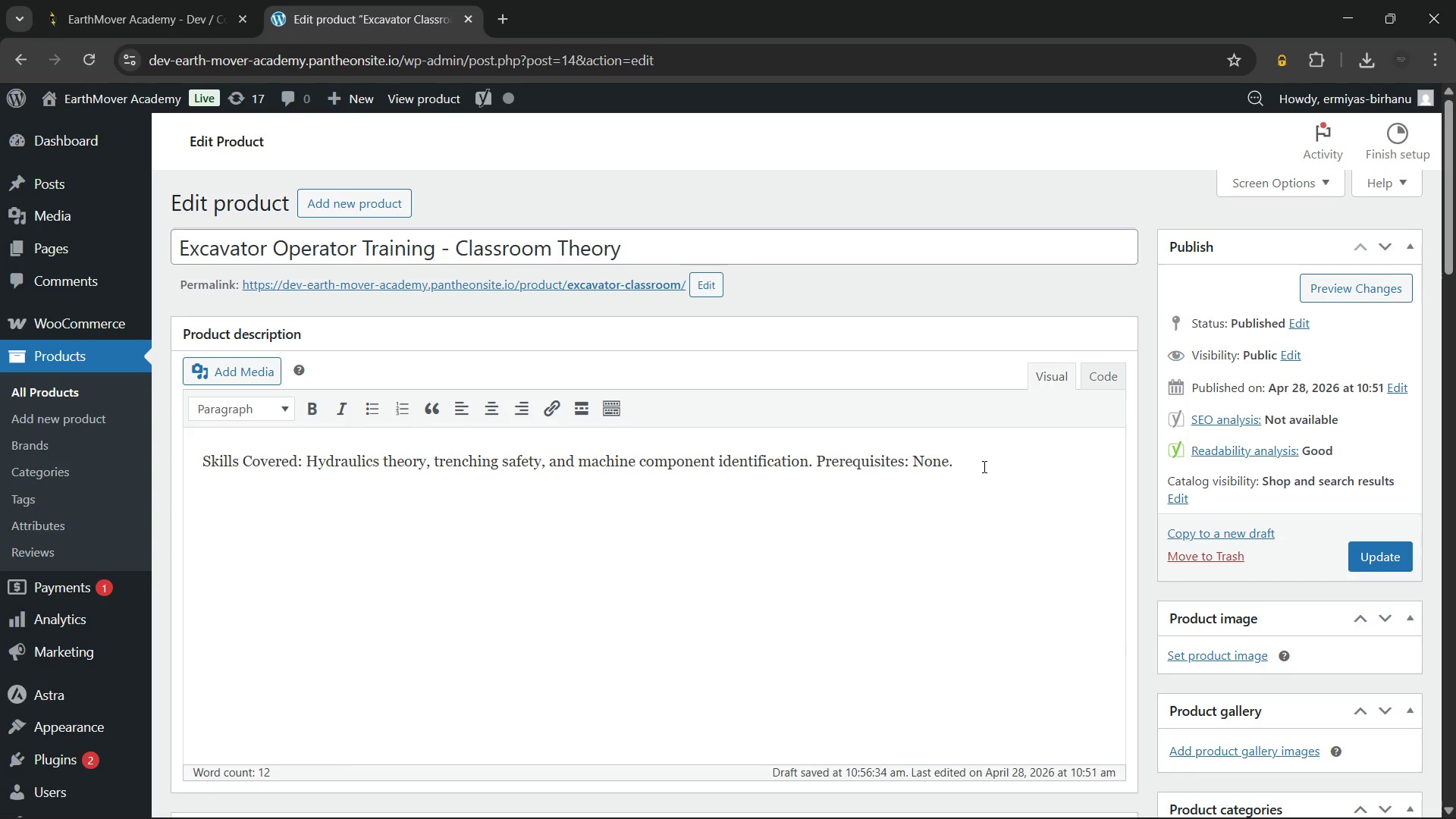 
key(Control+A)
 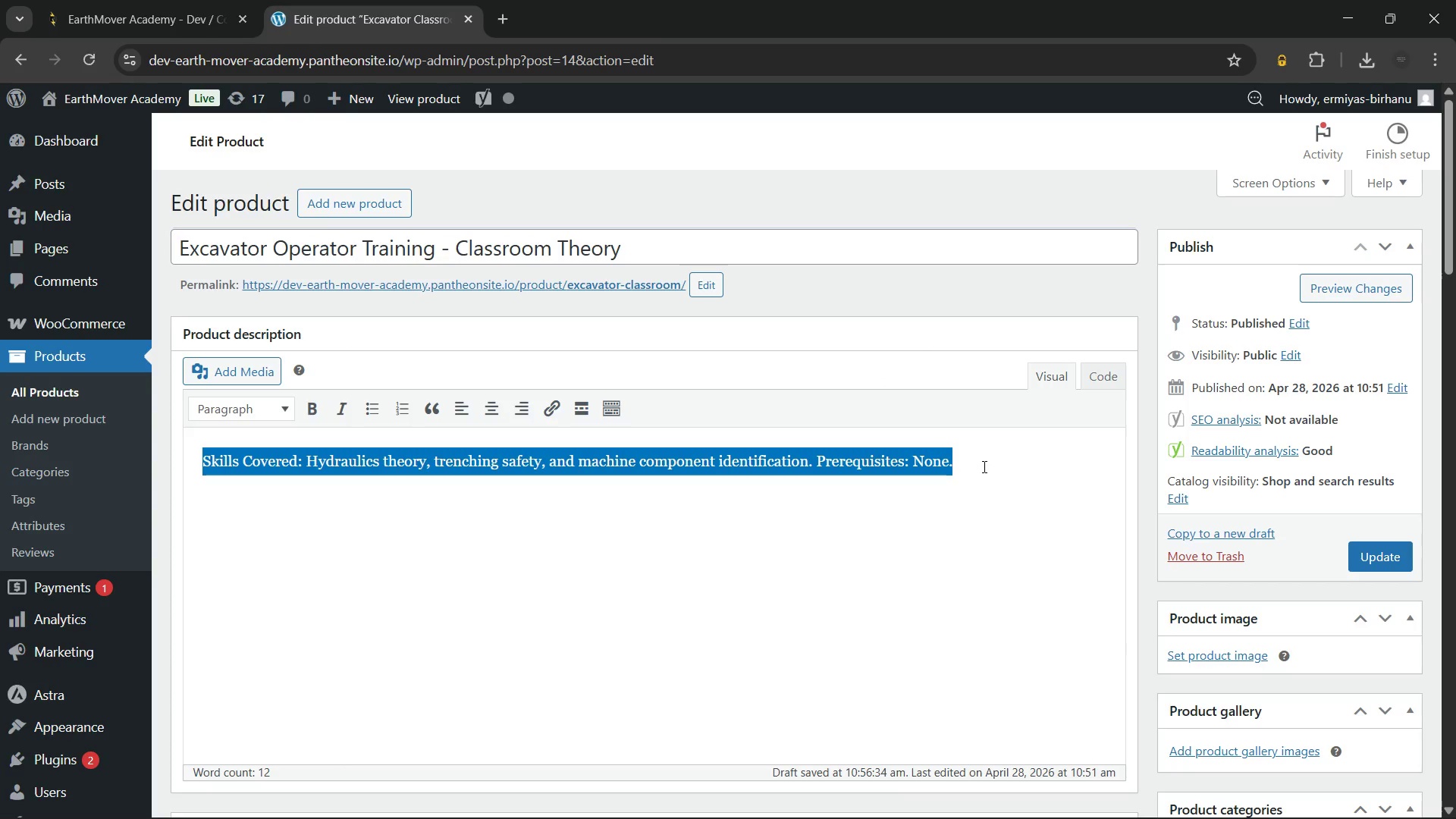 
key(ArrowLeft)
 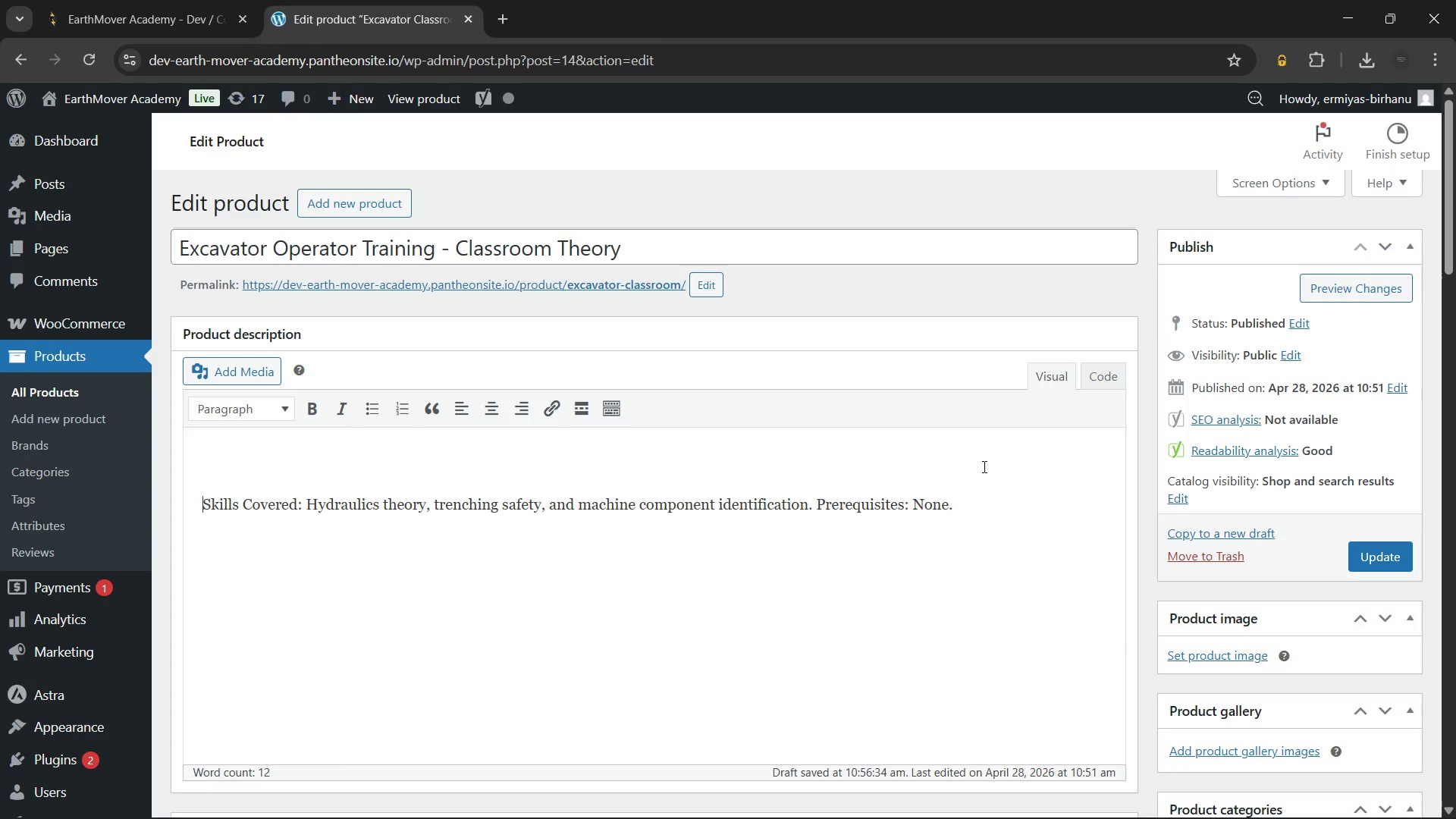 
key(Enter)
 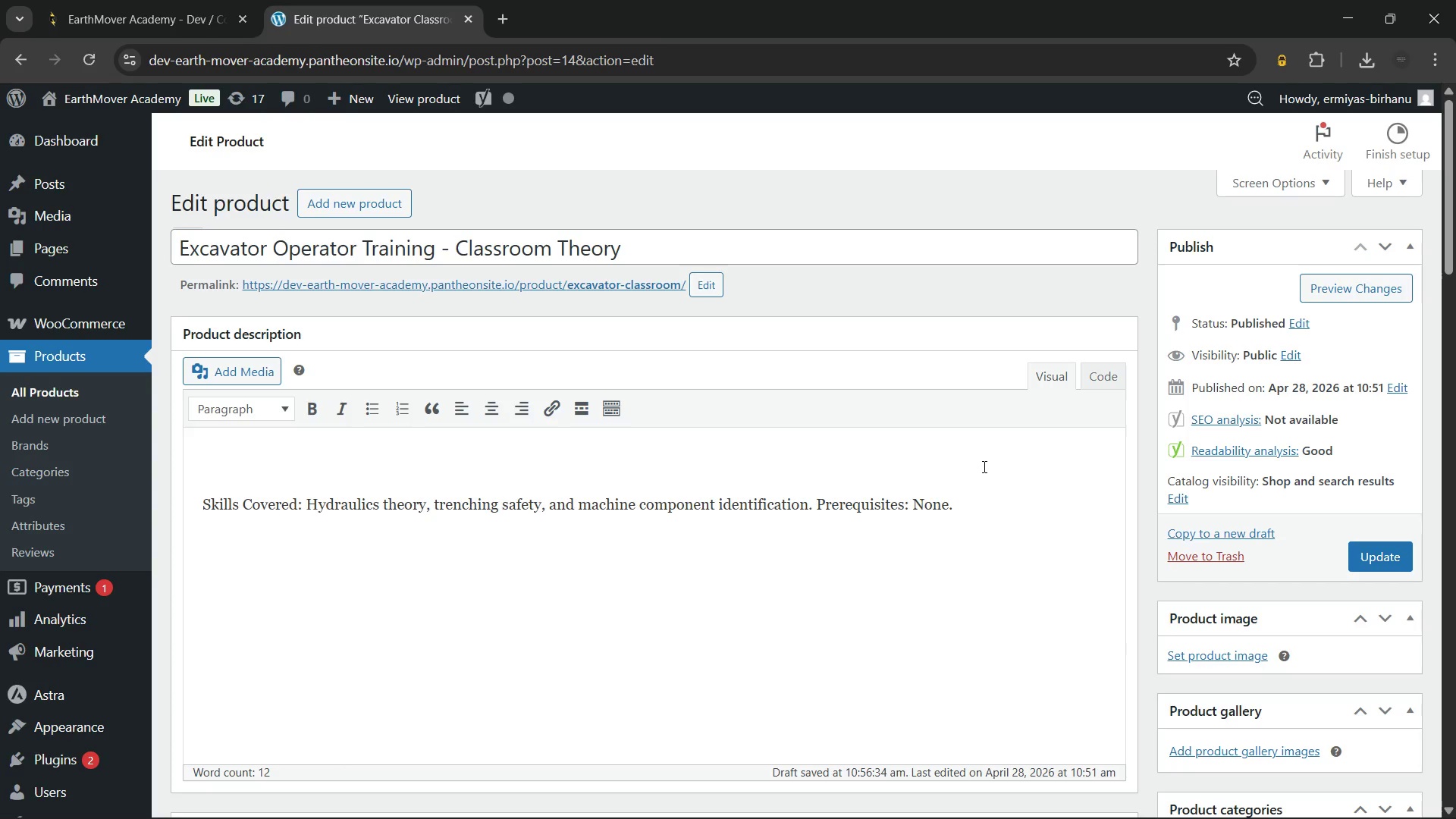 
key(ArrowUp)
 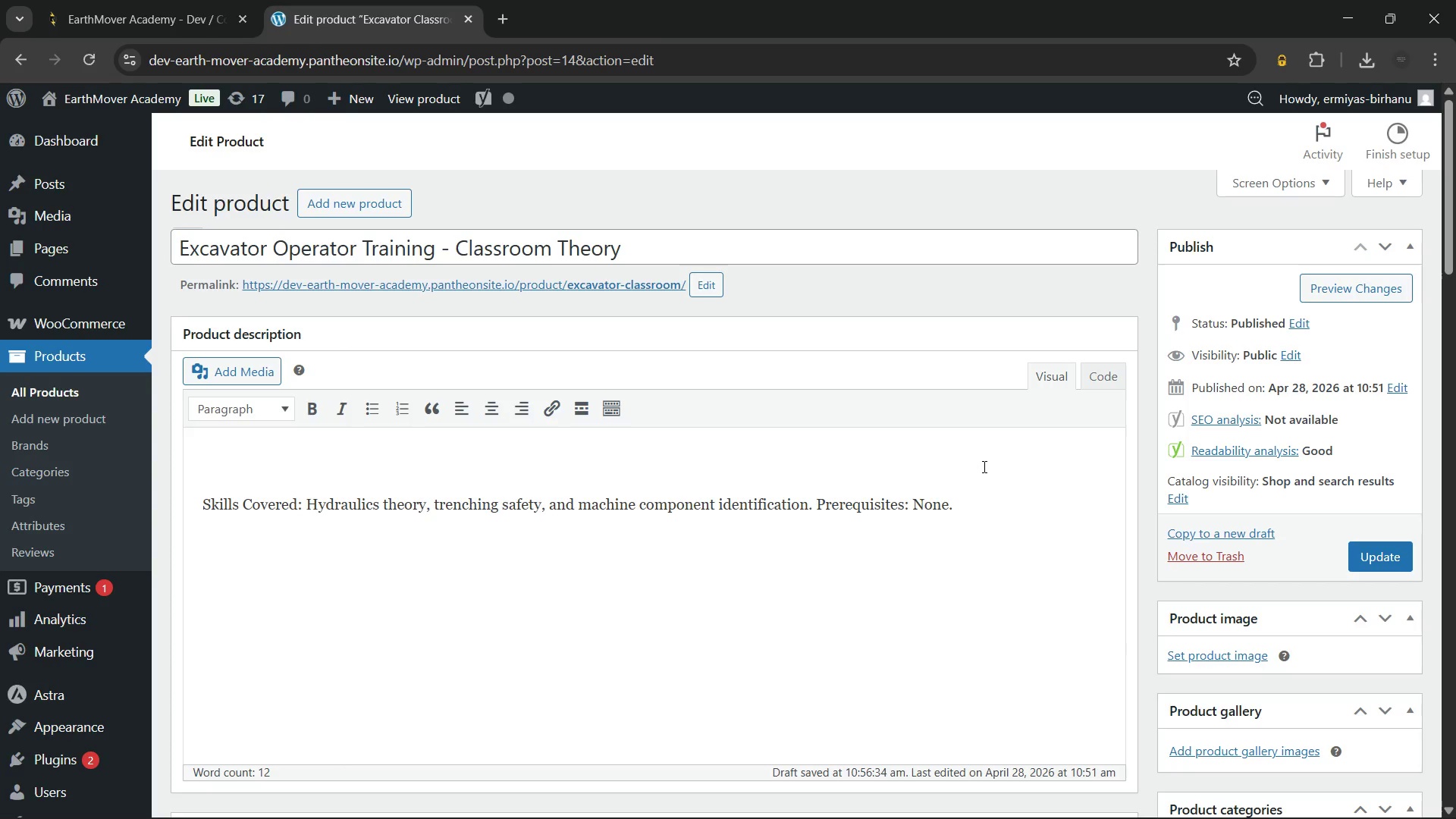 
key(Enter)
 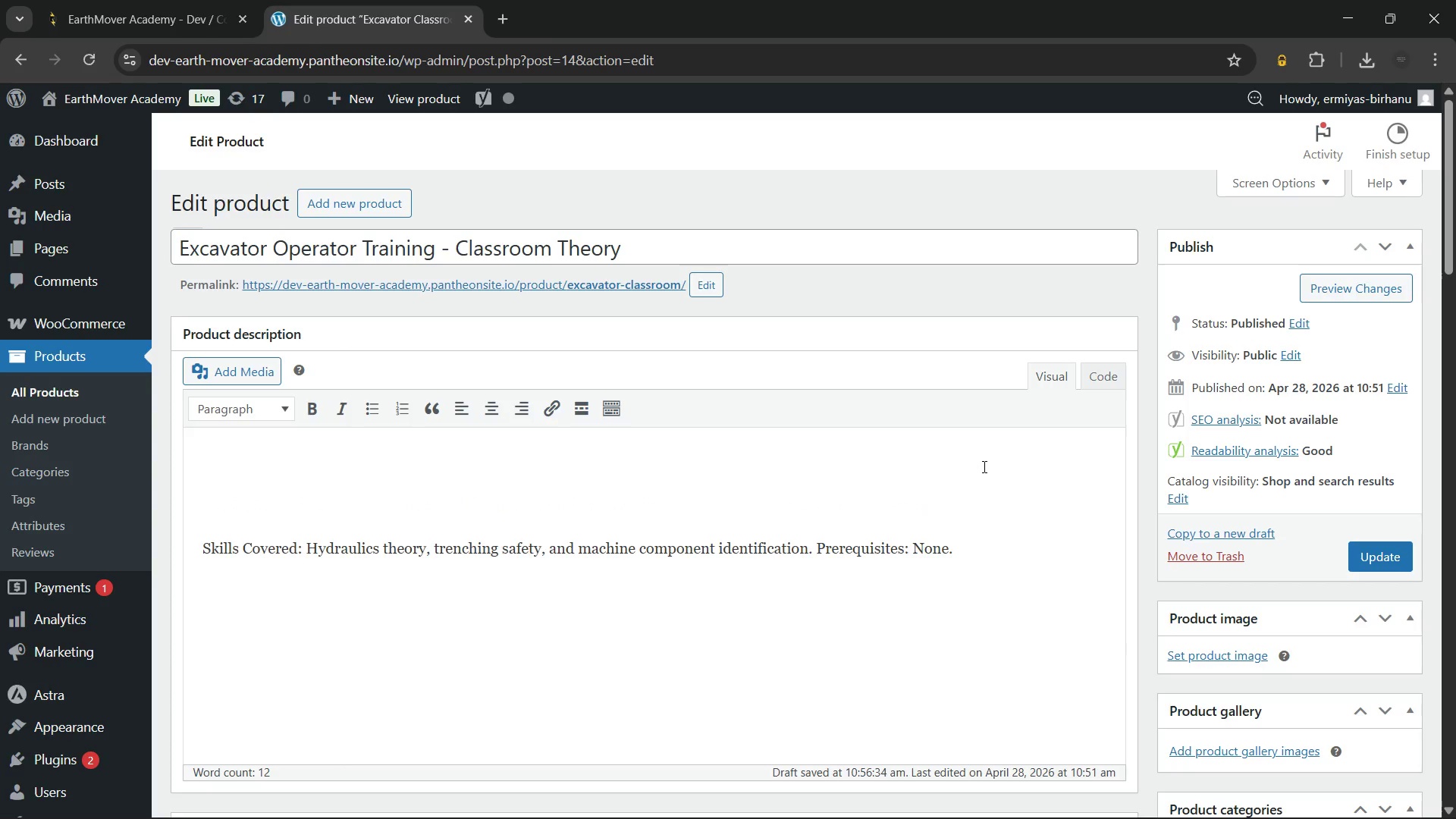 
key(Enter)
 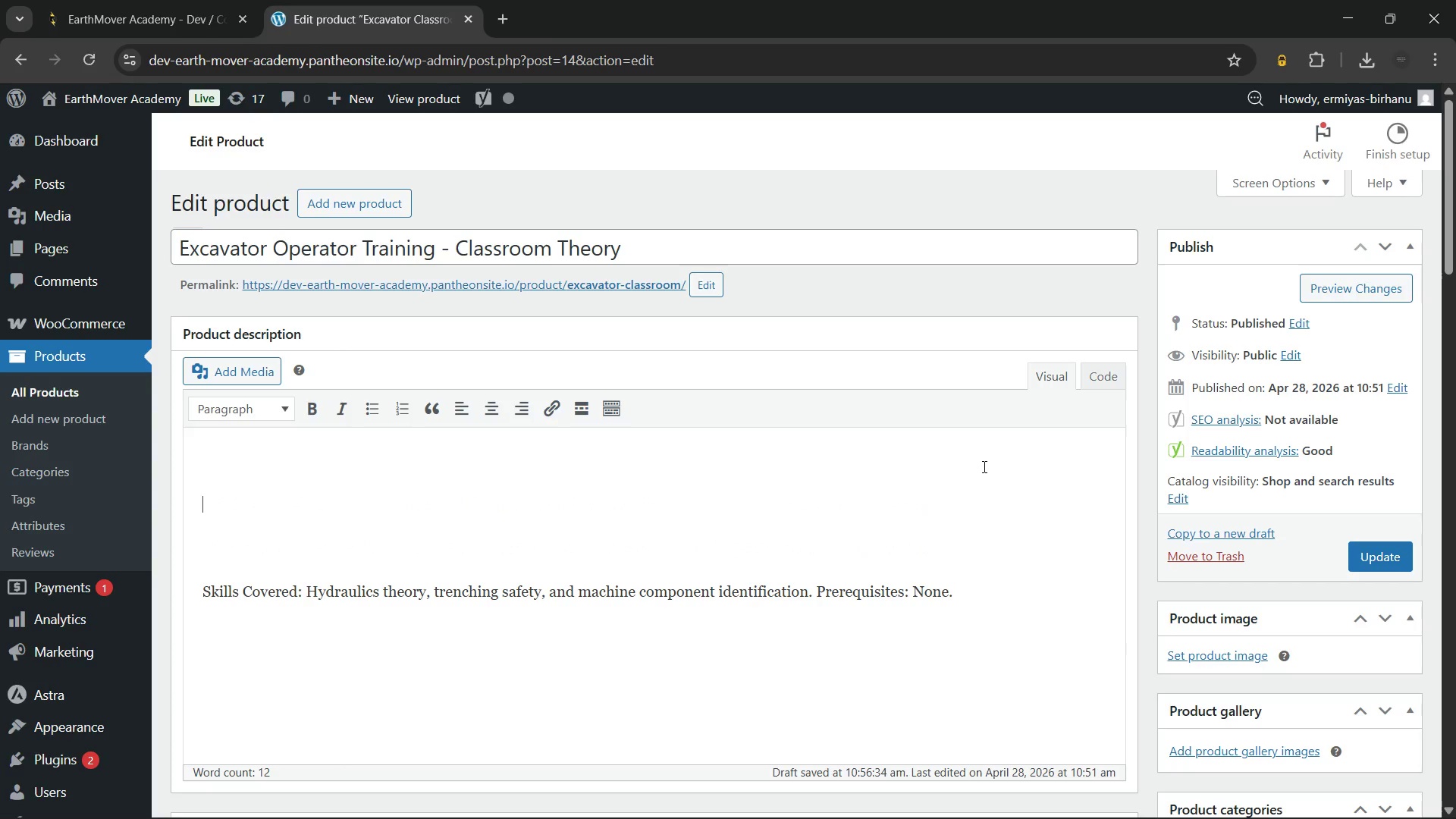 
key(ArrowUp)
 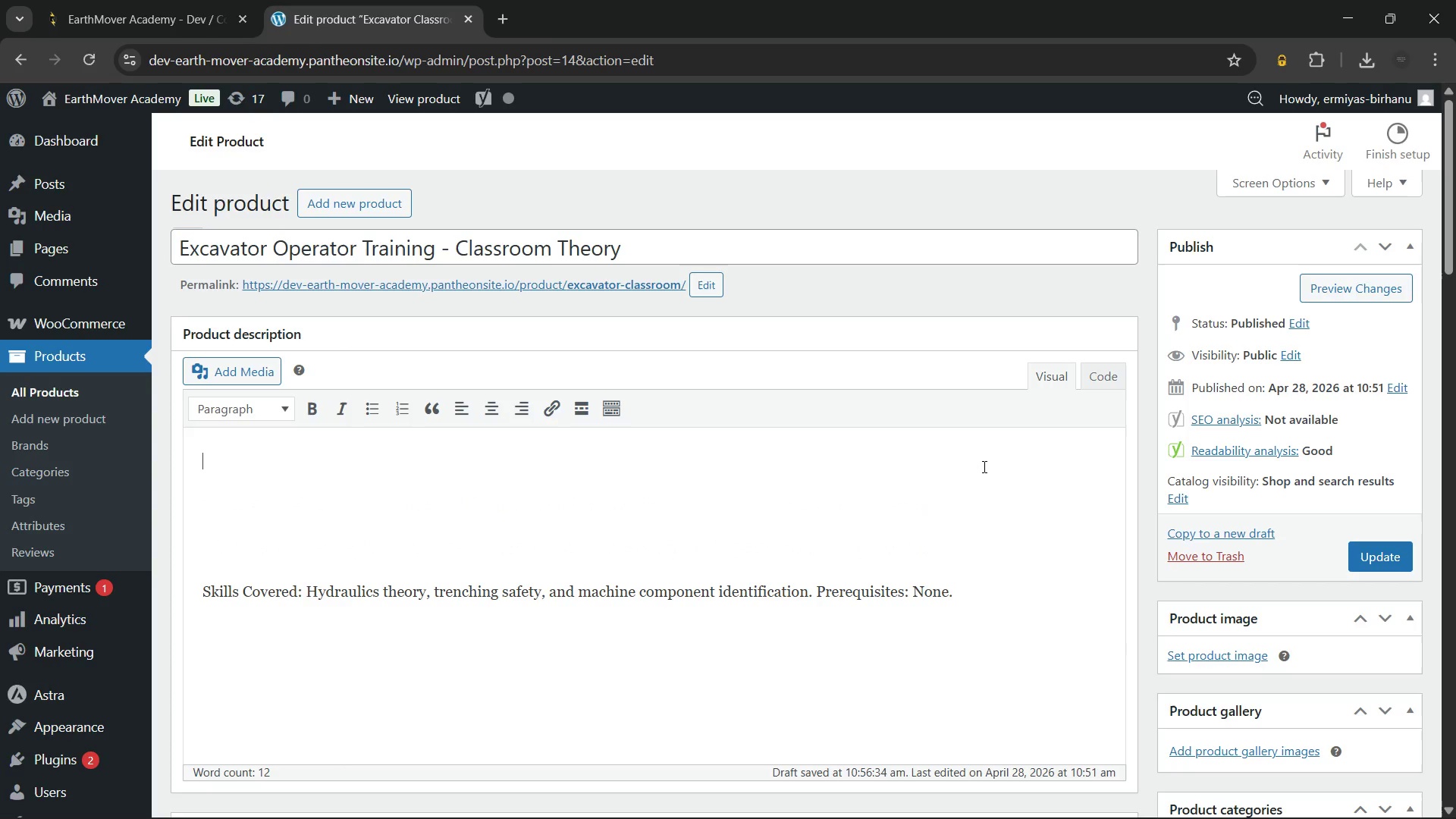 
key(ArrowUp)
 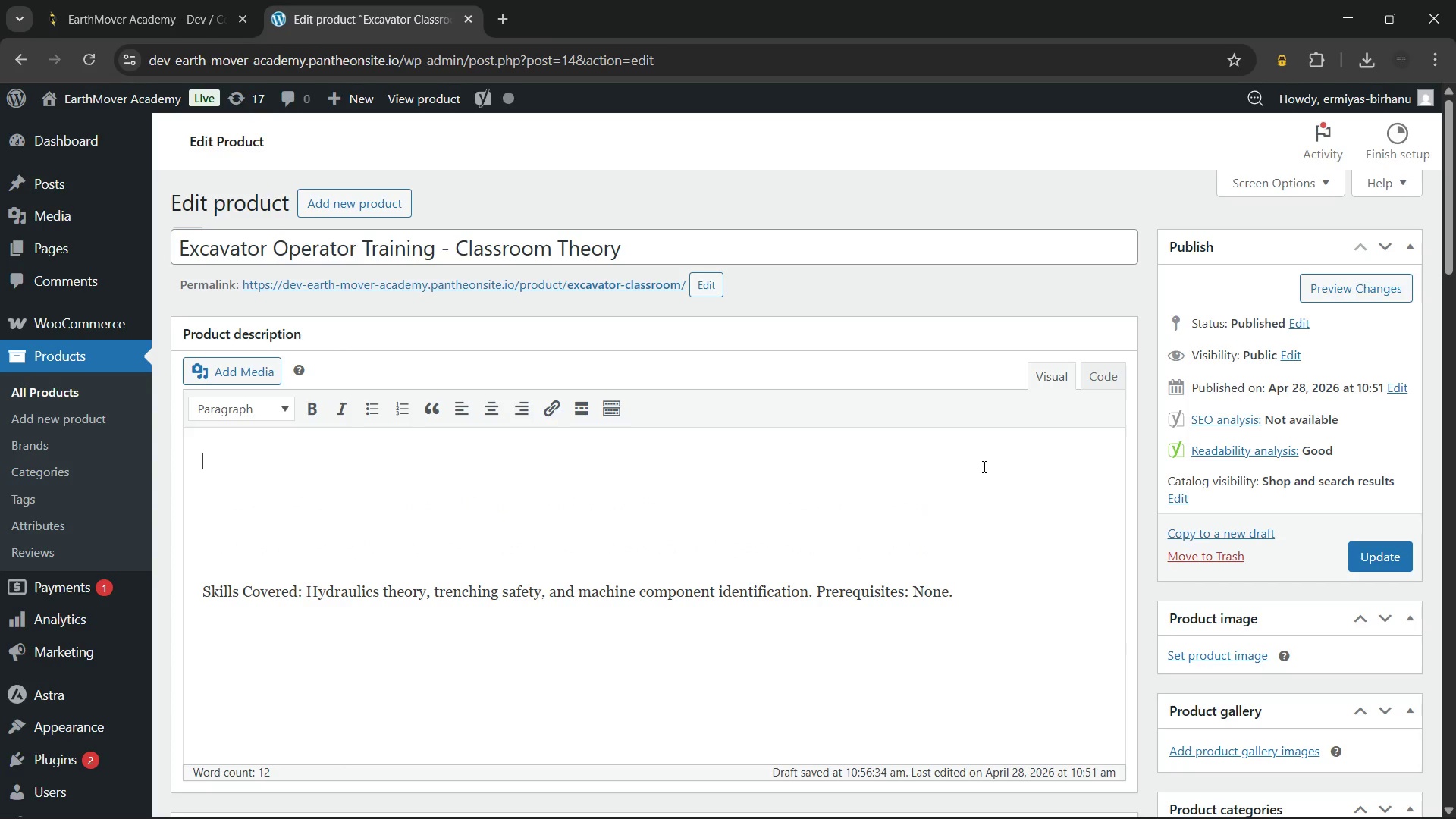 
key(ArrowUp)
 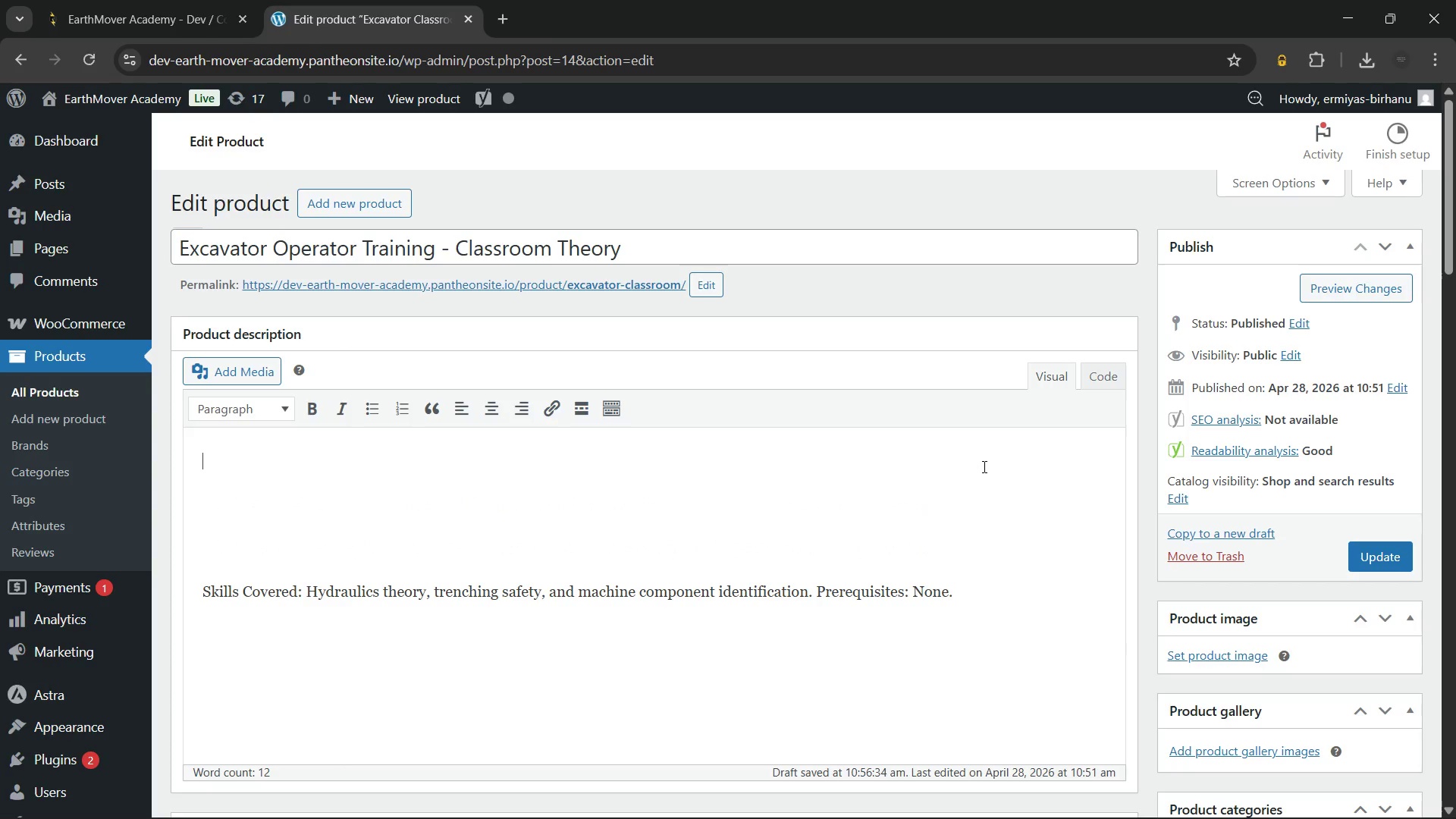 
key(ArrowUp)
 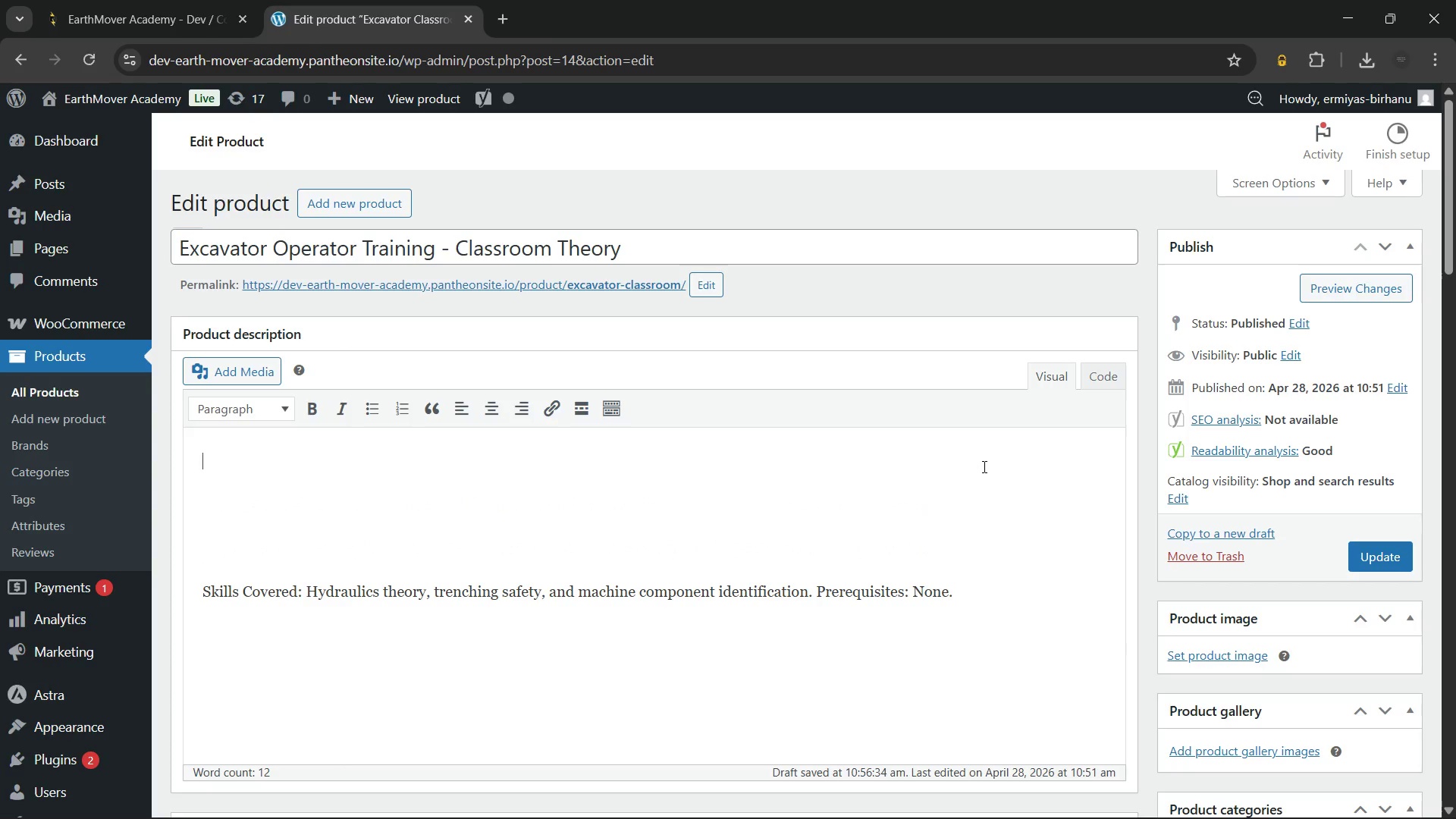 
type(This Ex)
key(Backspace)
key(Backspace)
 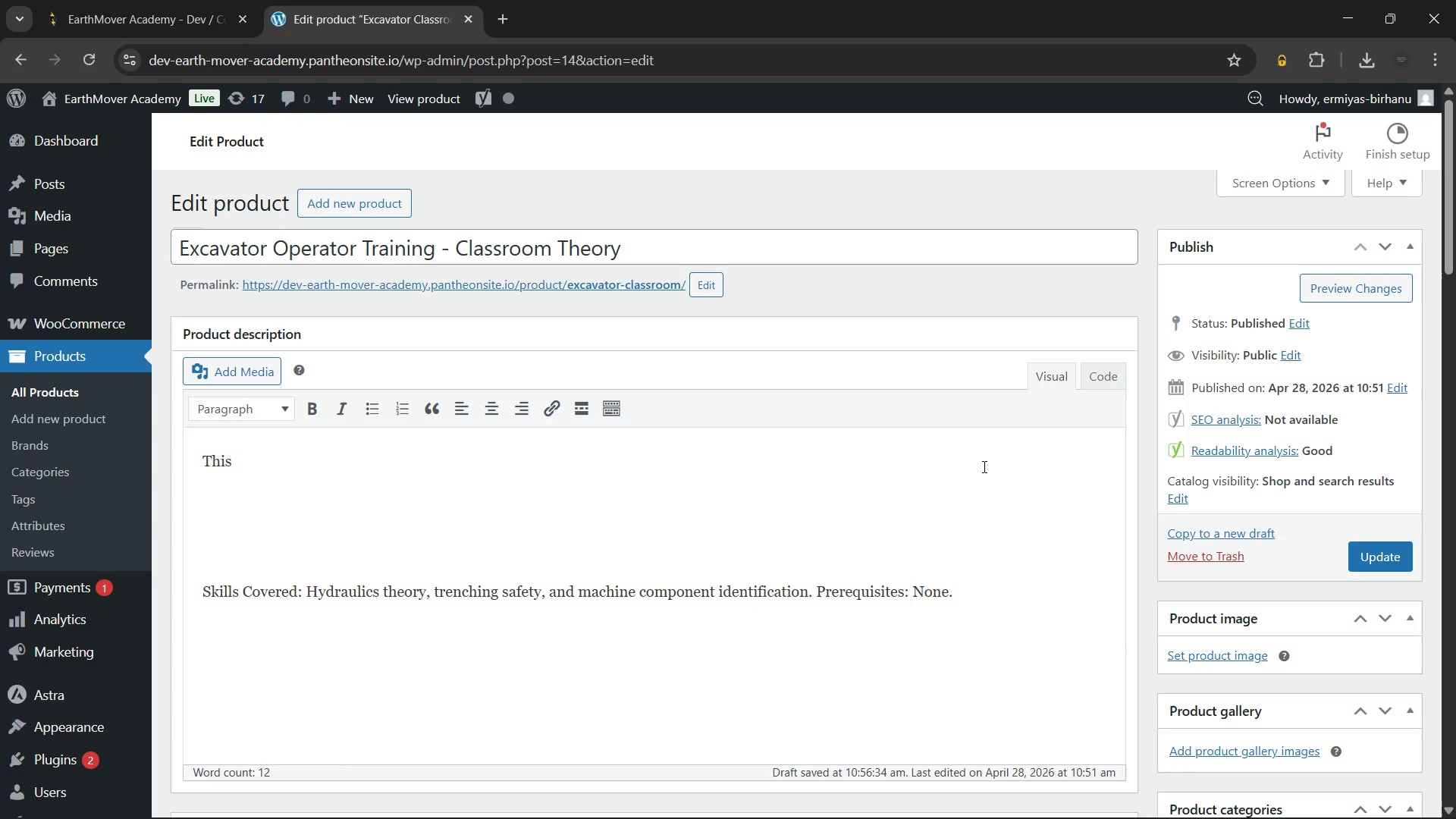 
key(Control+B)
 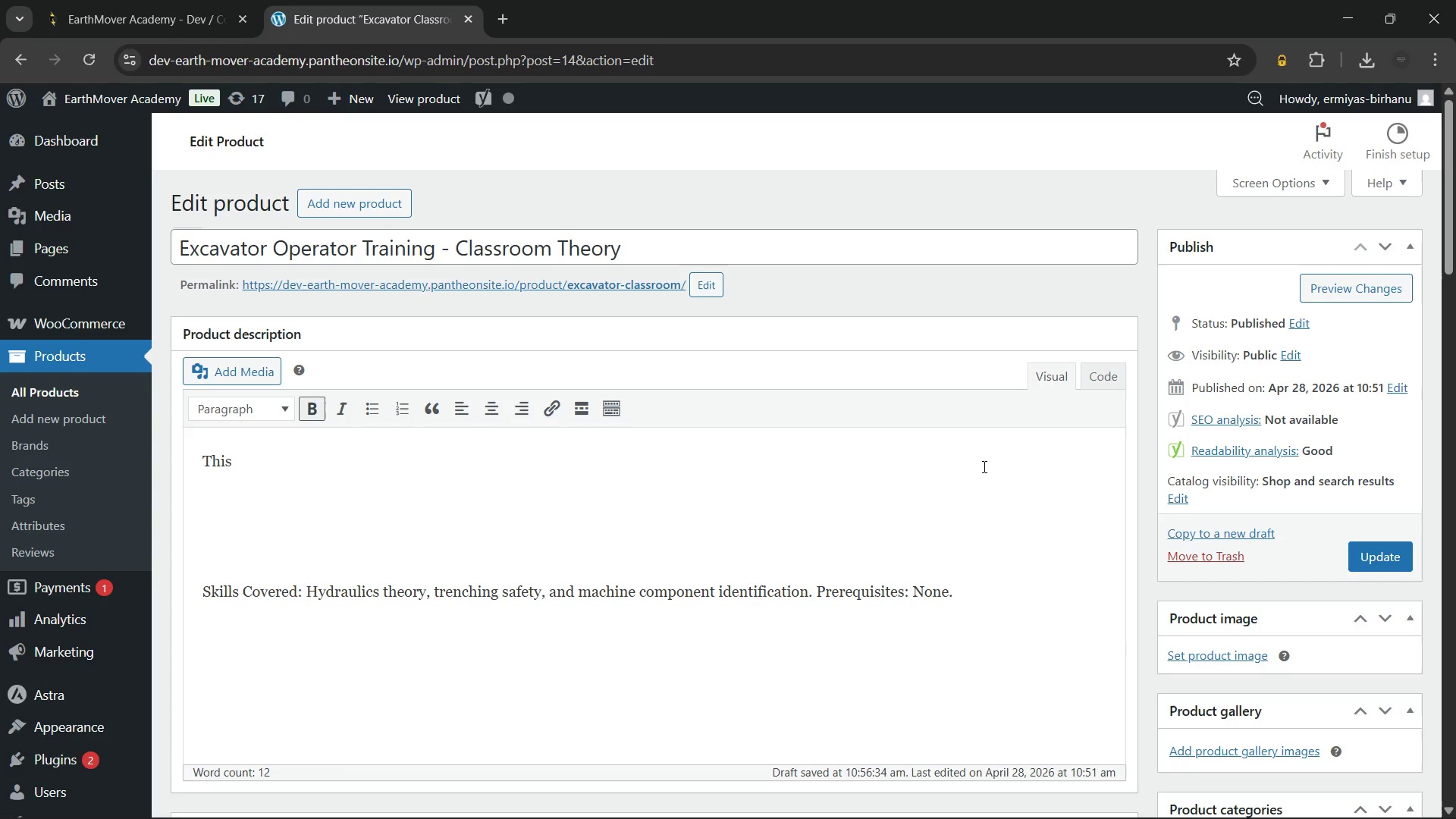 
type(Excavator Operator Training Classroom Theory )
 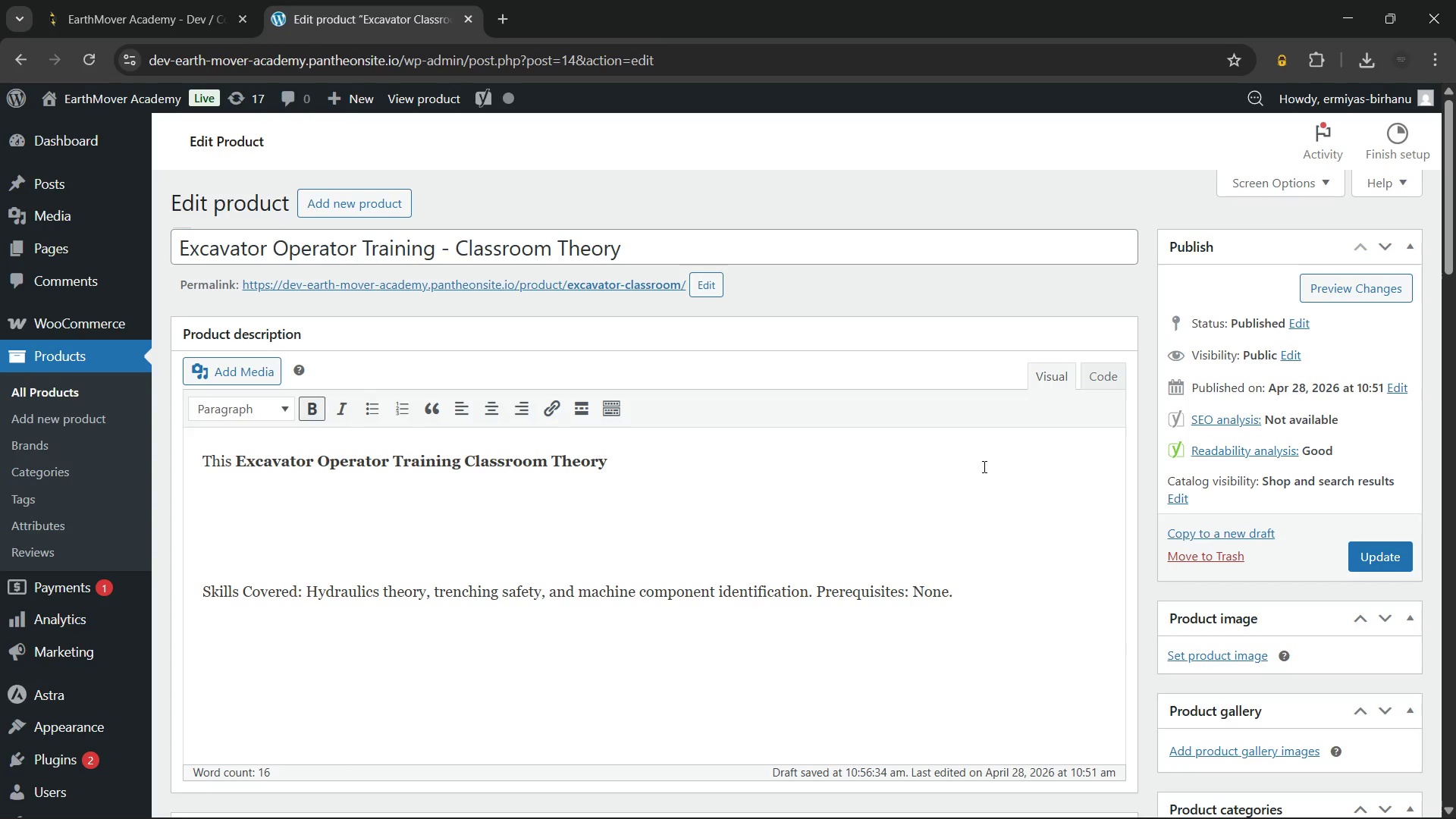 
key(Control+B)
 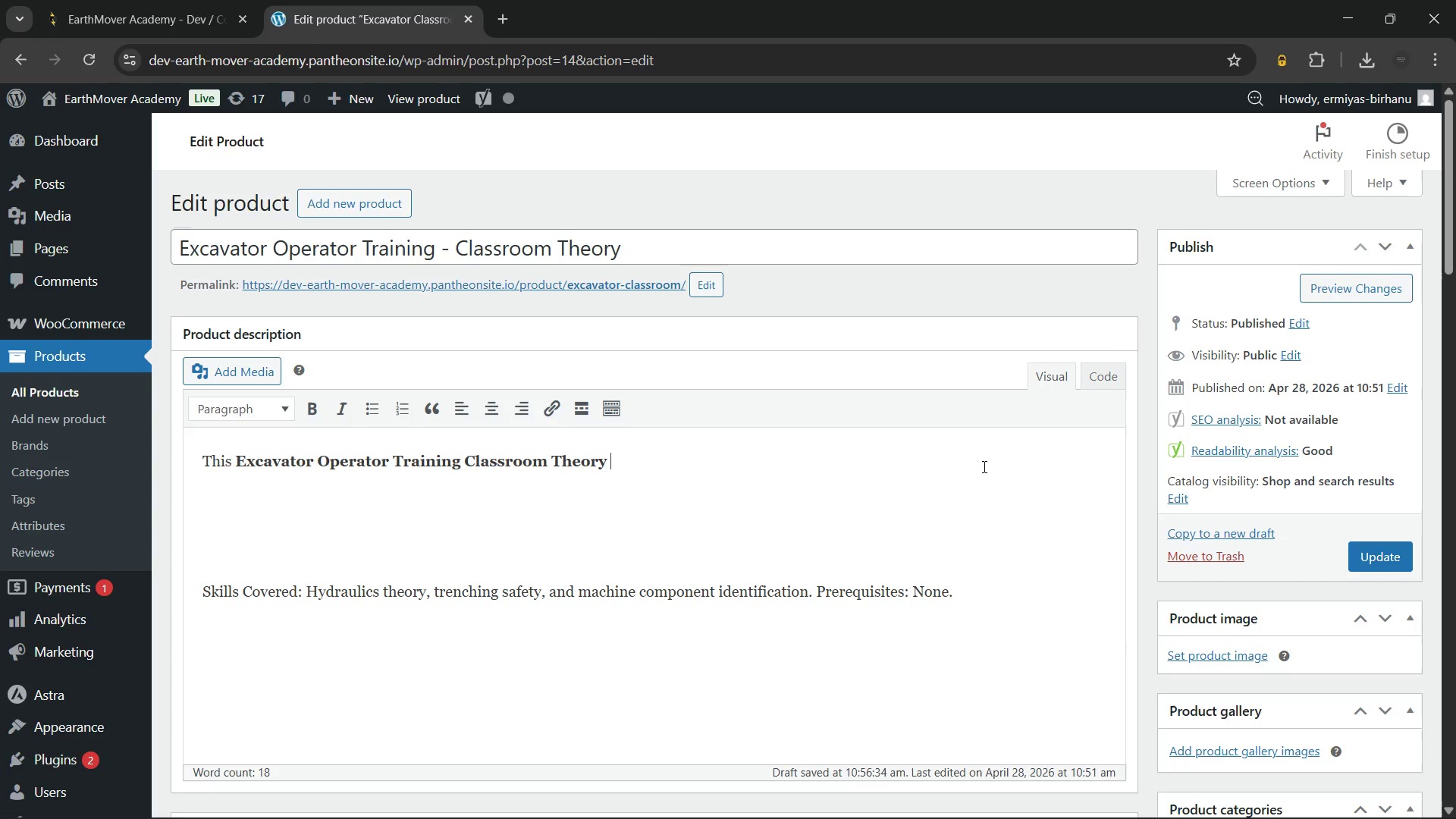 
type(COU)
key(Backspace)
key(Backspace)
key(Backspace)
type(cours)
key(Backspace)
key(Backspace)
key(Backspace)
key(Backspace)
key(Backspace)
 